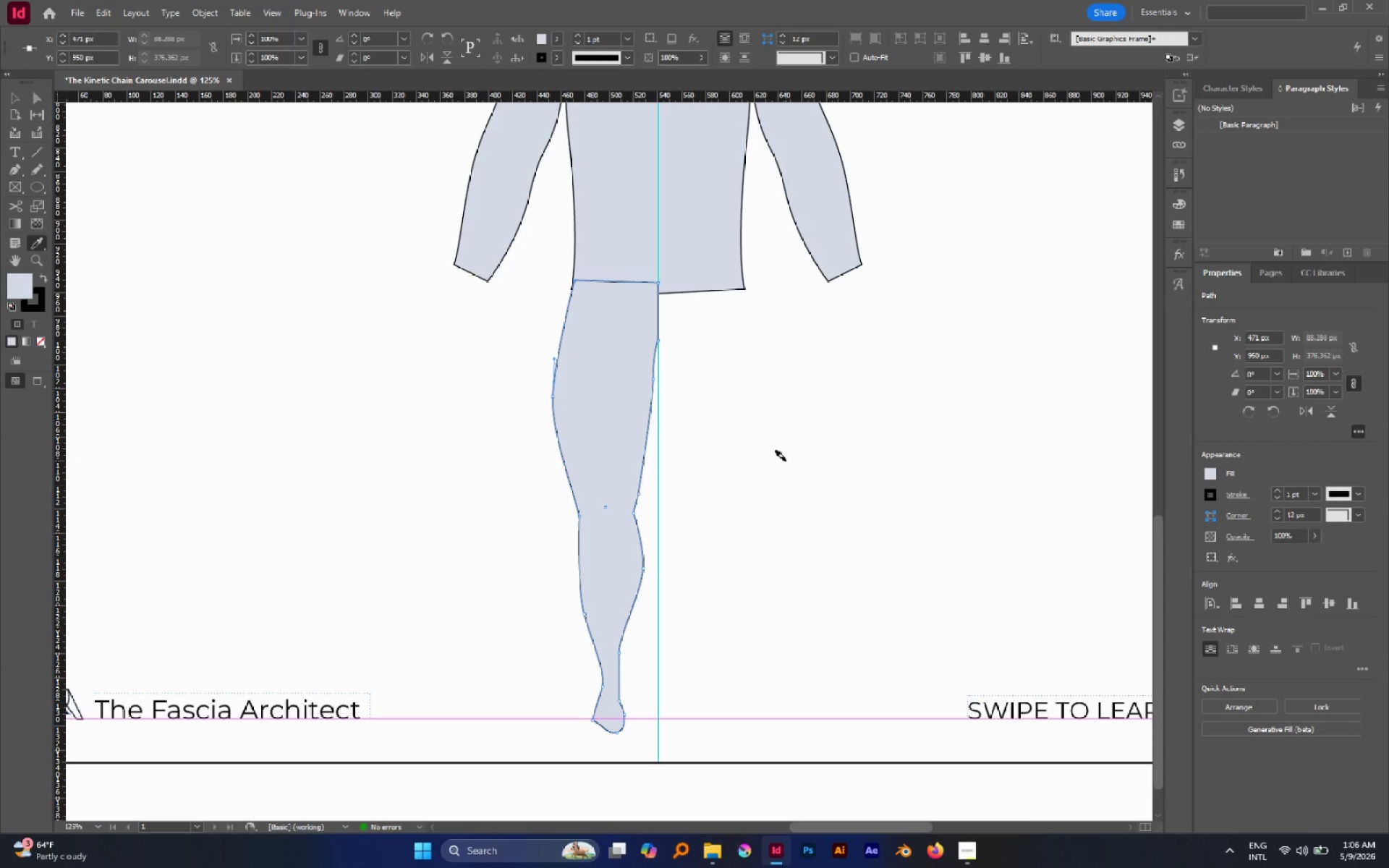 
key(V)
 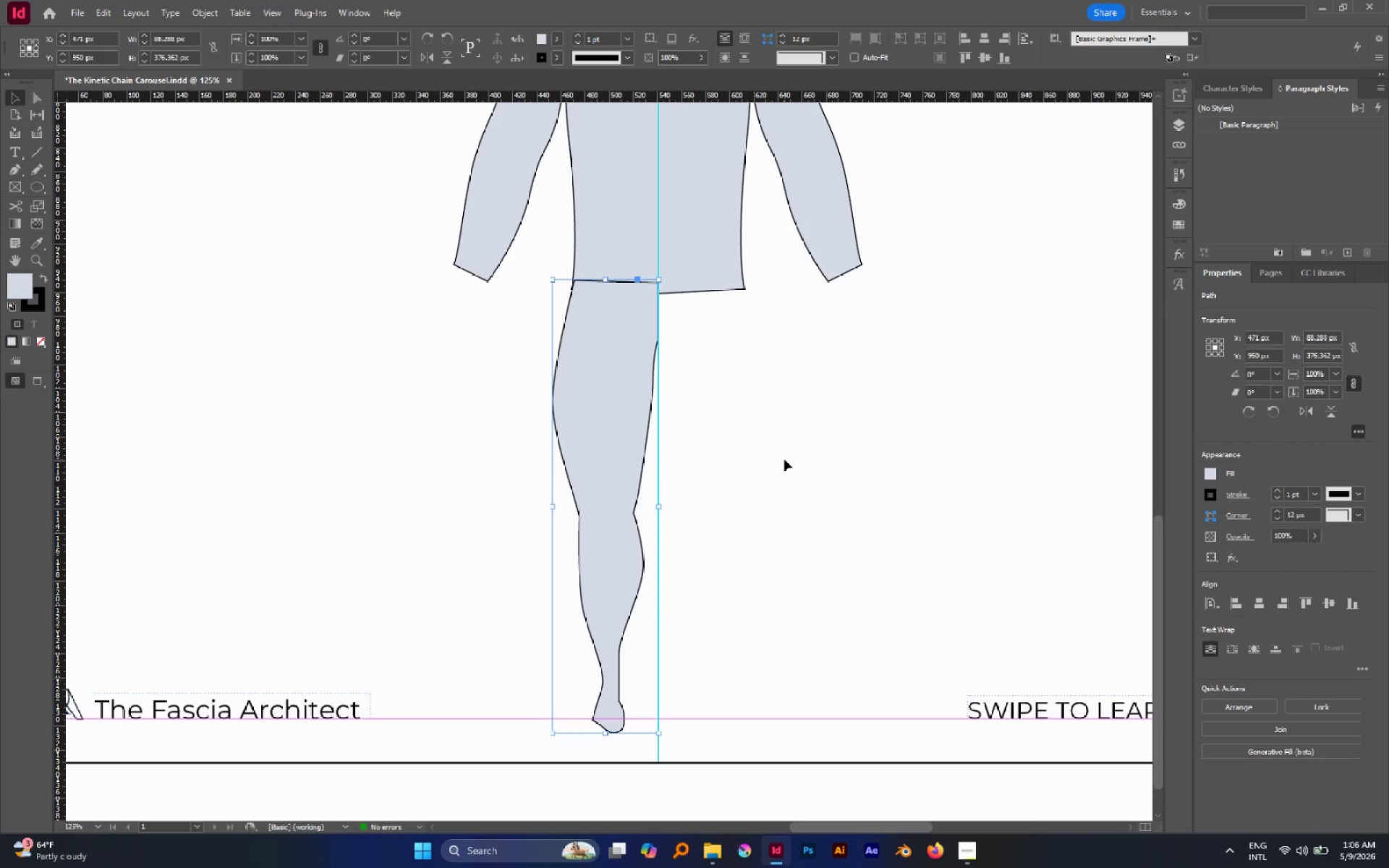 
left_click([784, 459])
 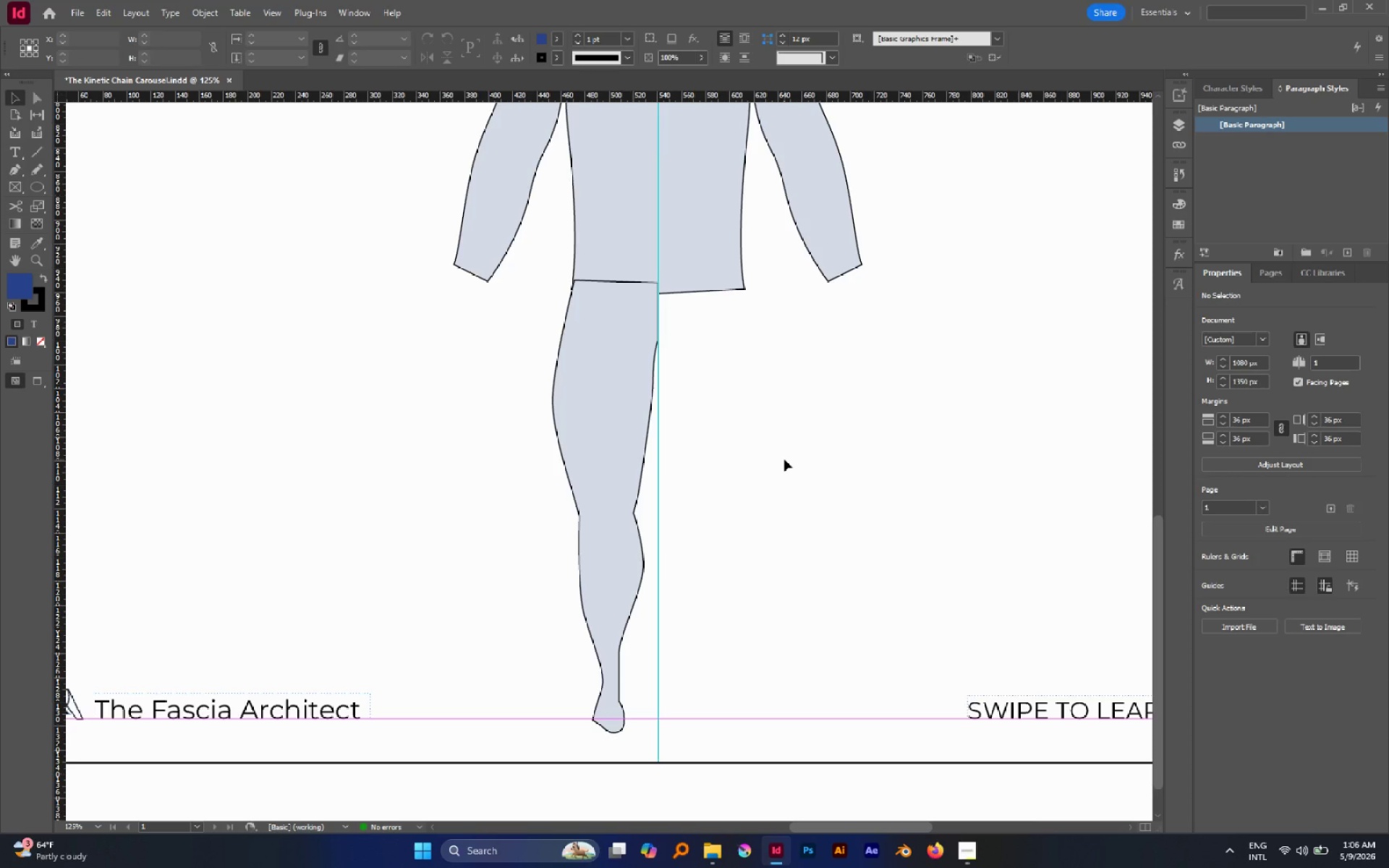 
type(QW)
 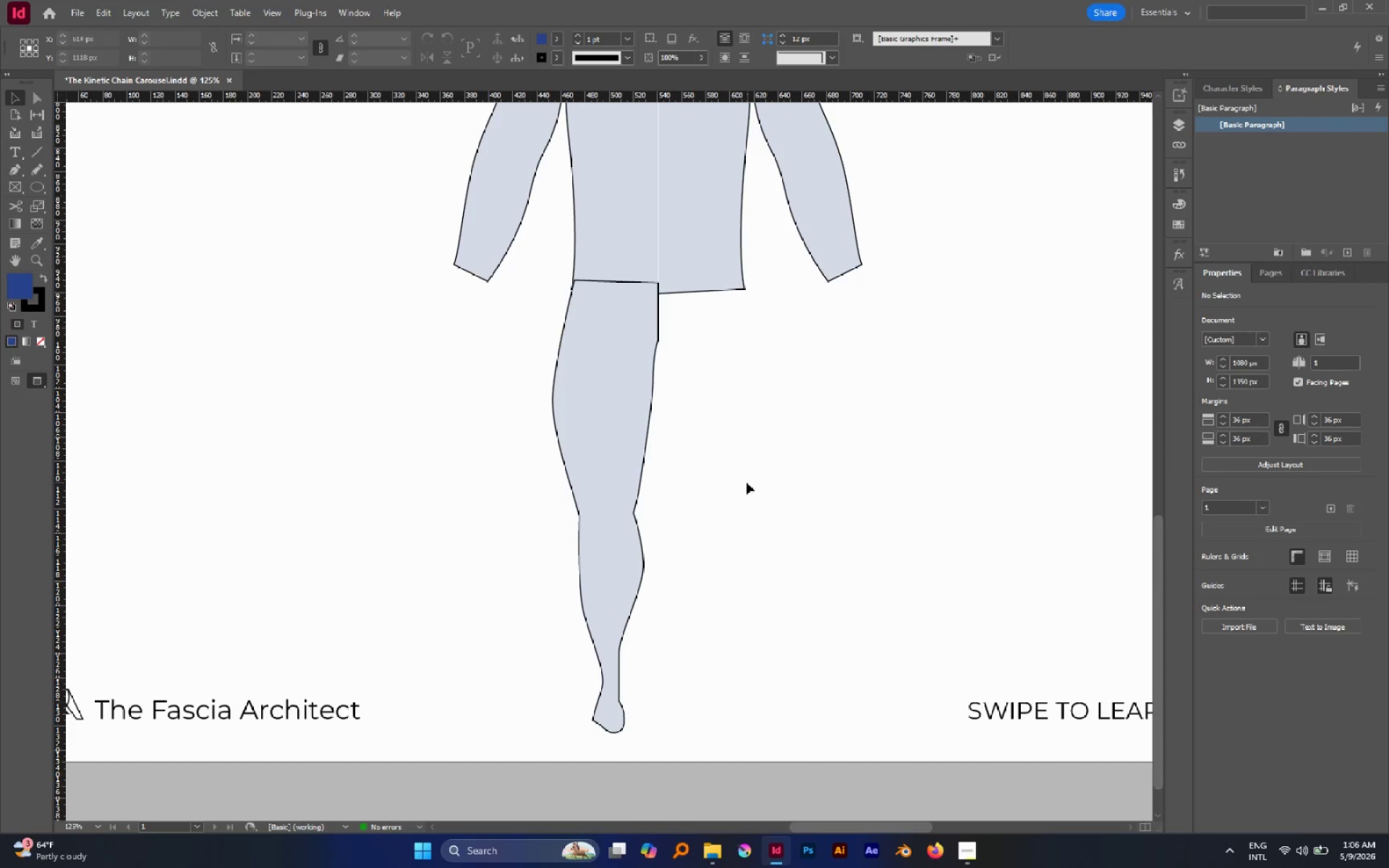 
scroll: coordinate [746, 482], scroll_direction: down, amount: 2.0
 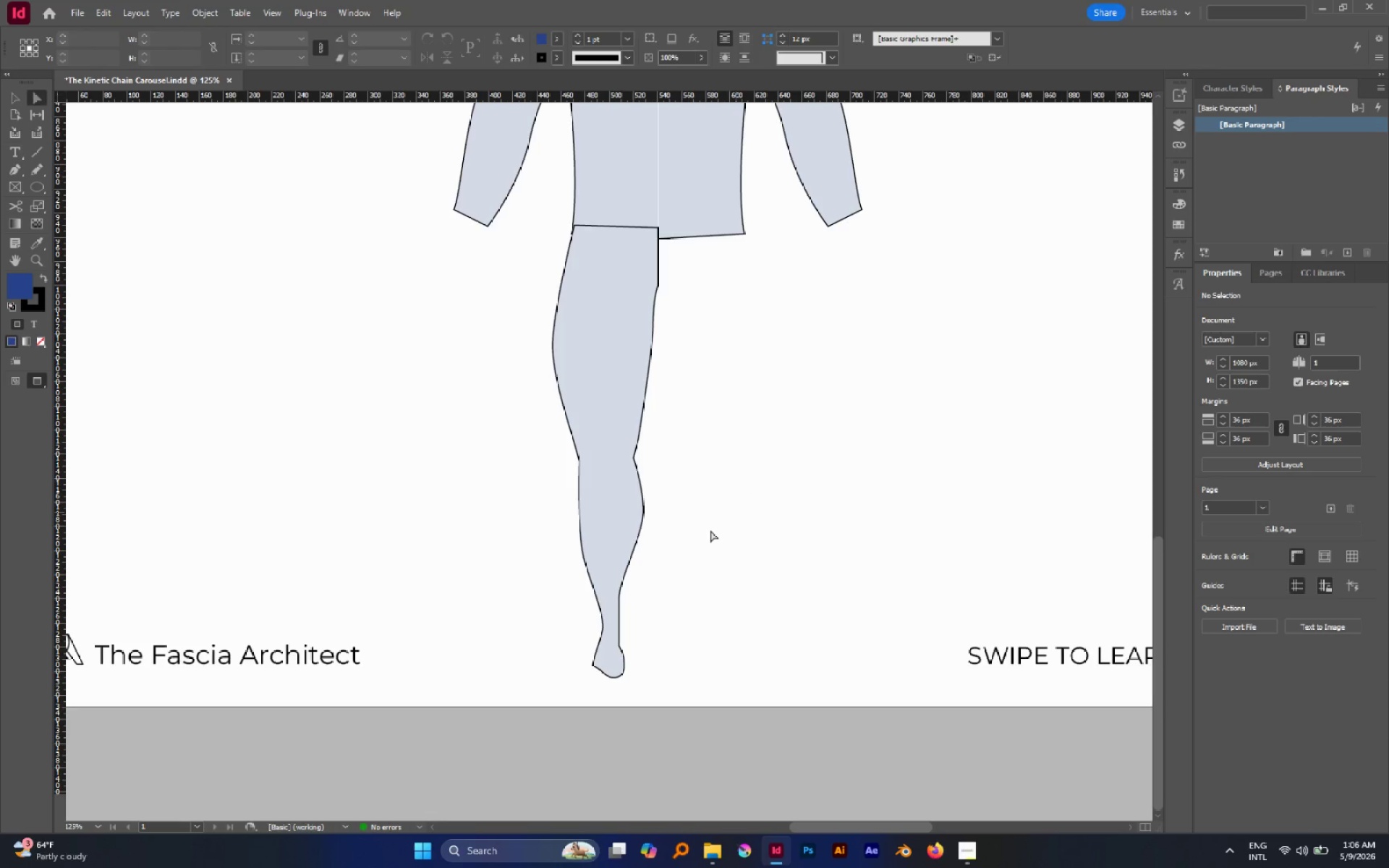 
key(A)
 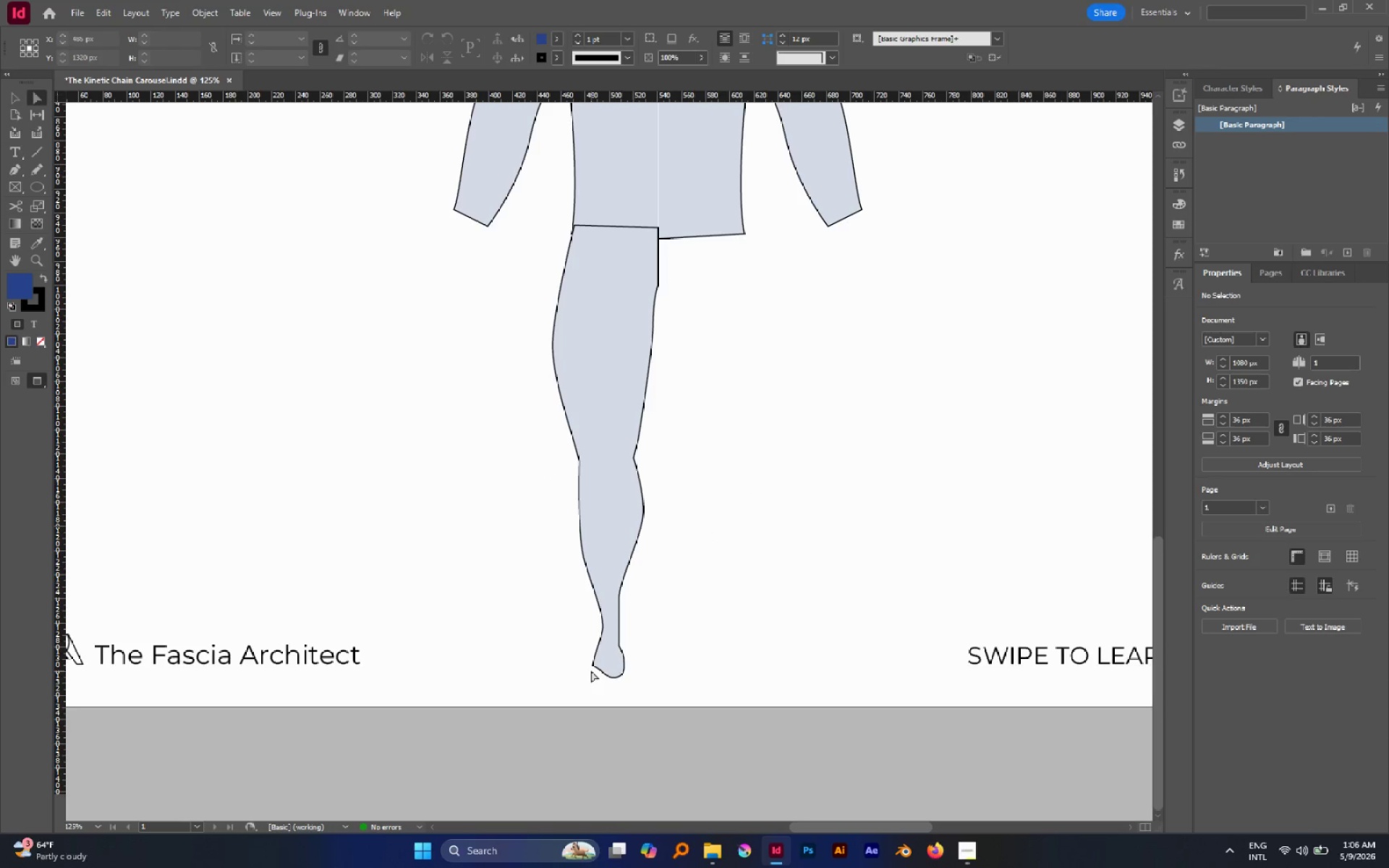 
left_click([592, 665])
 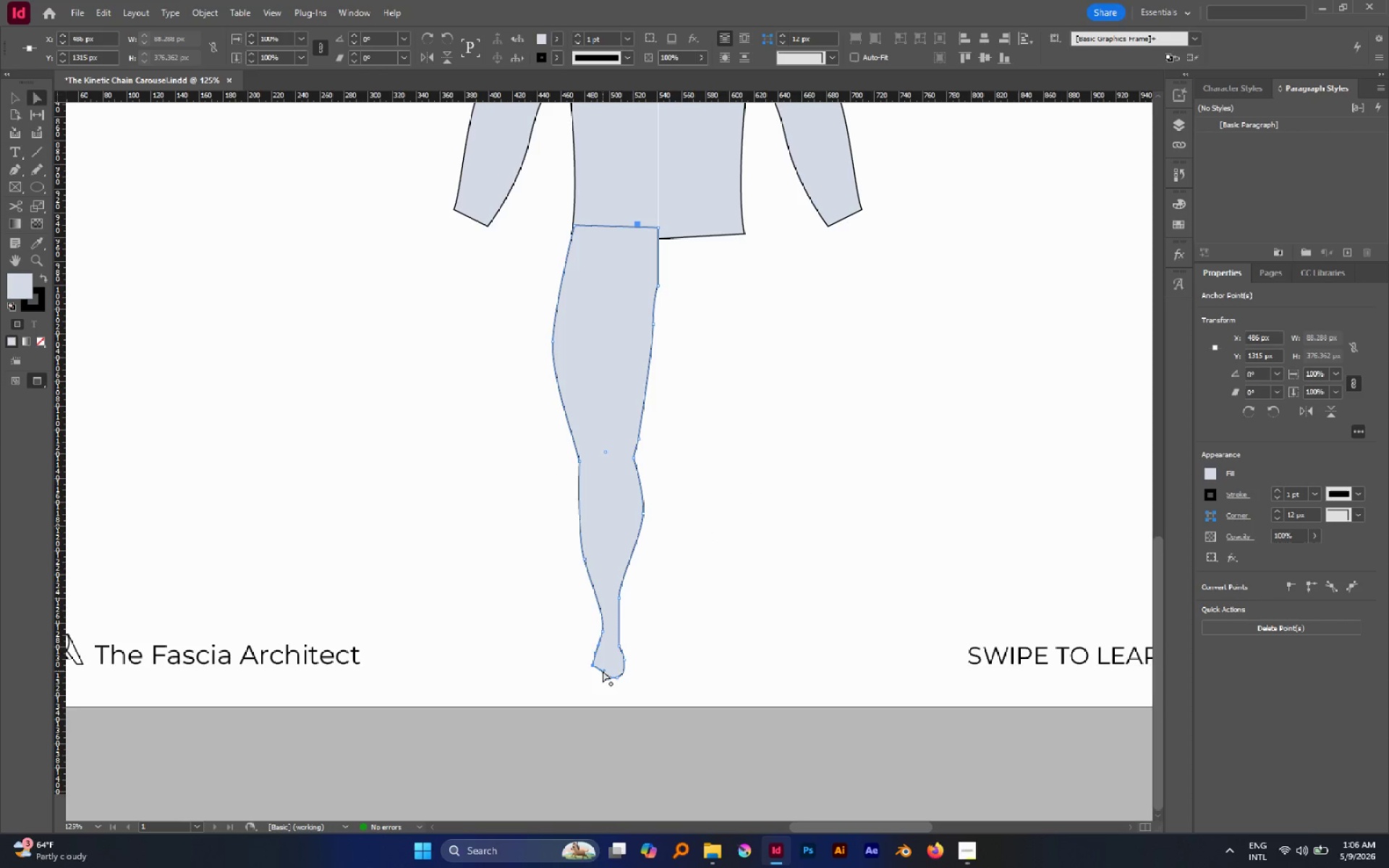 
left_click_drag(start_coordinate=[603, 671], to_coordinate=[595, 673])
 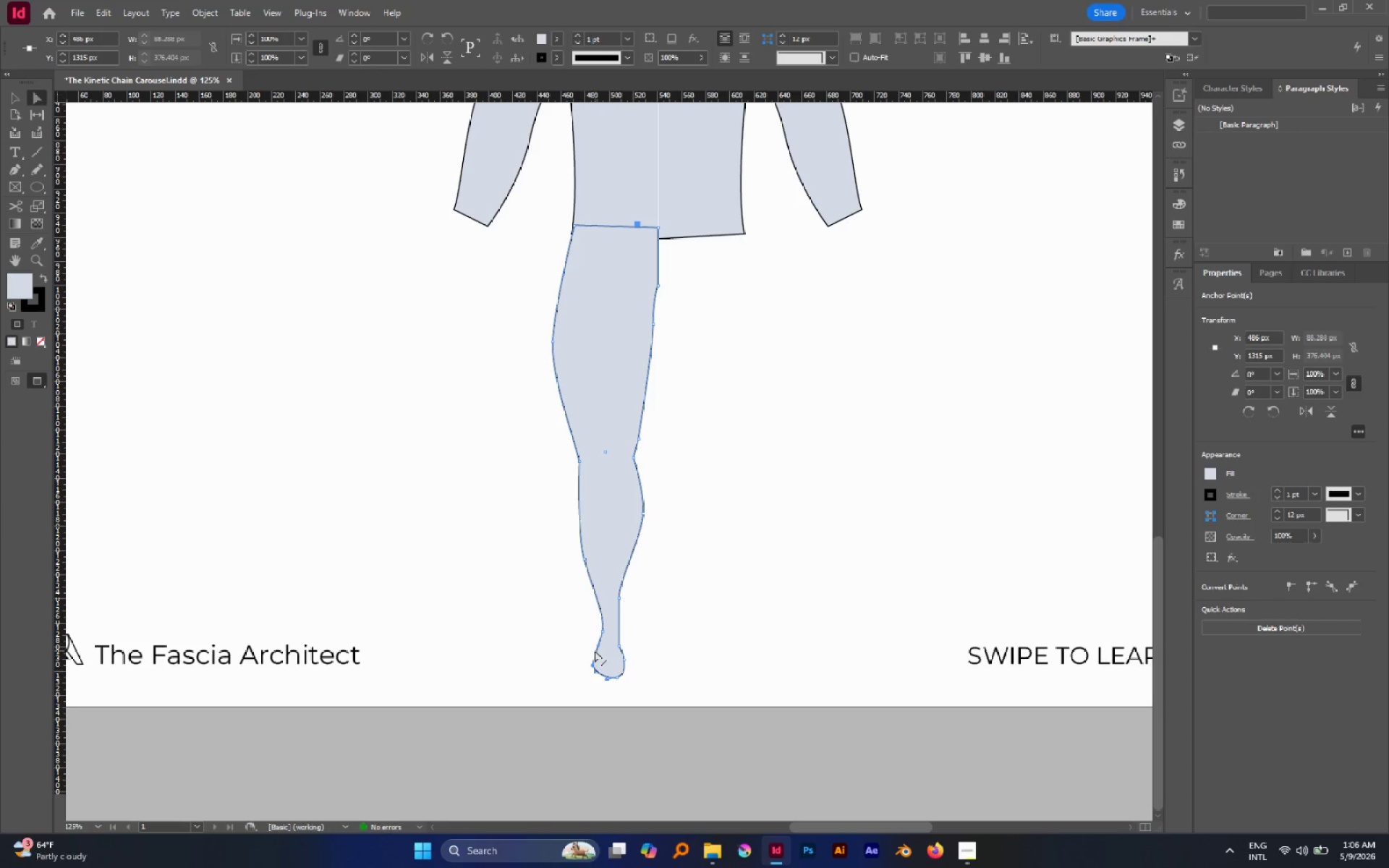 
left_click_drag(start_coordinate=[595, 650], to_coordinate=[590, 647])
 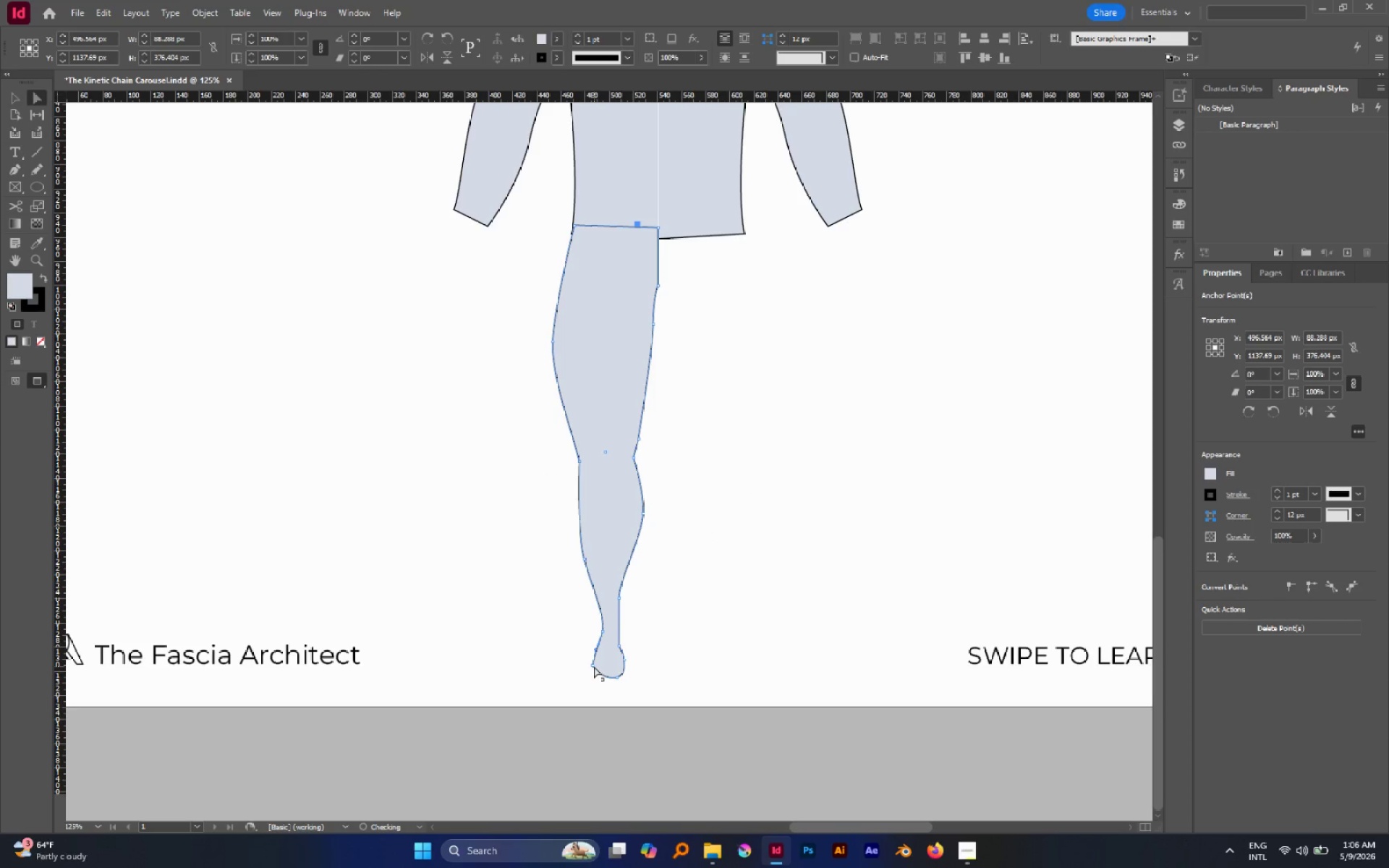 
left_click_drag(start_coordinate=[593, 665], to_coordinate=[595, 658])
 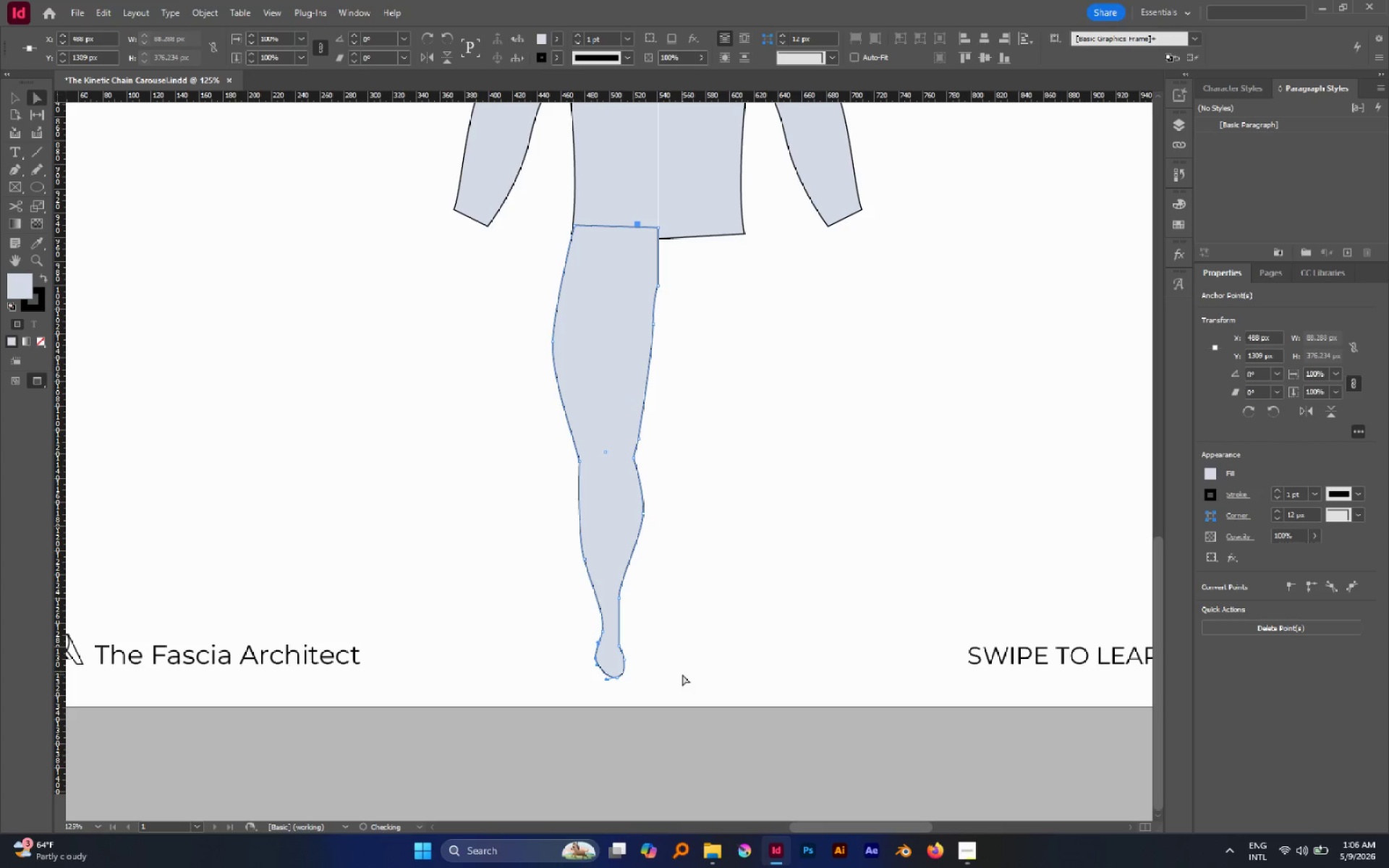 
left_click([682, 674])
 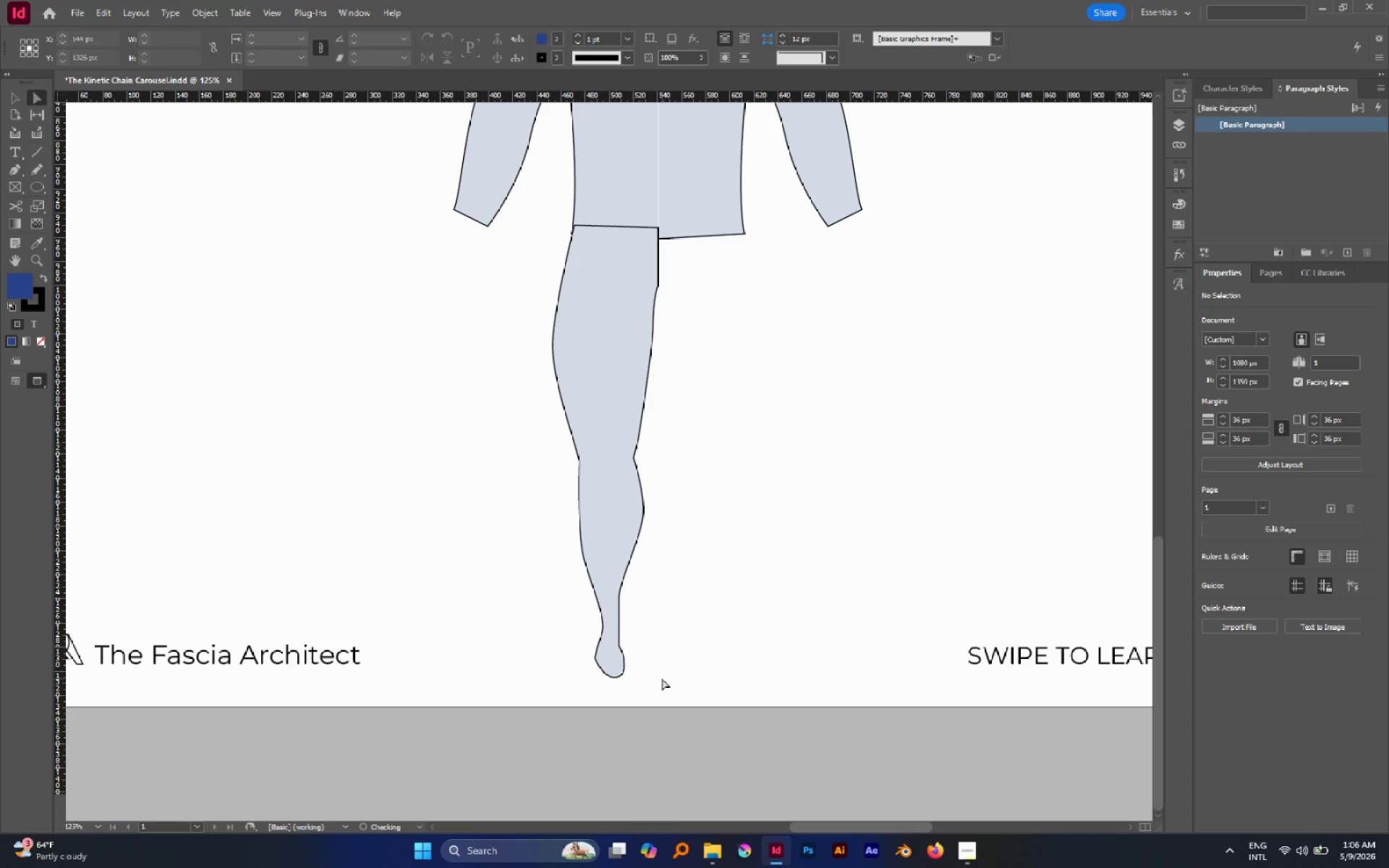 
key(Shift+ShiftLeft)
 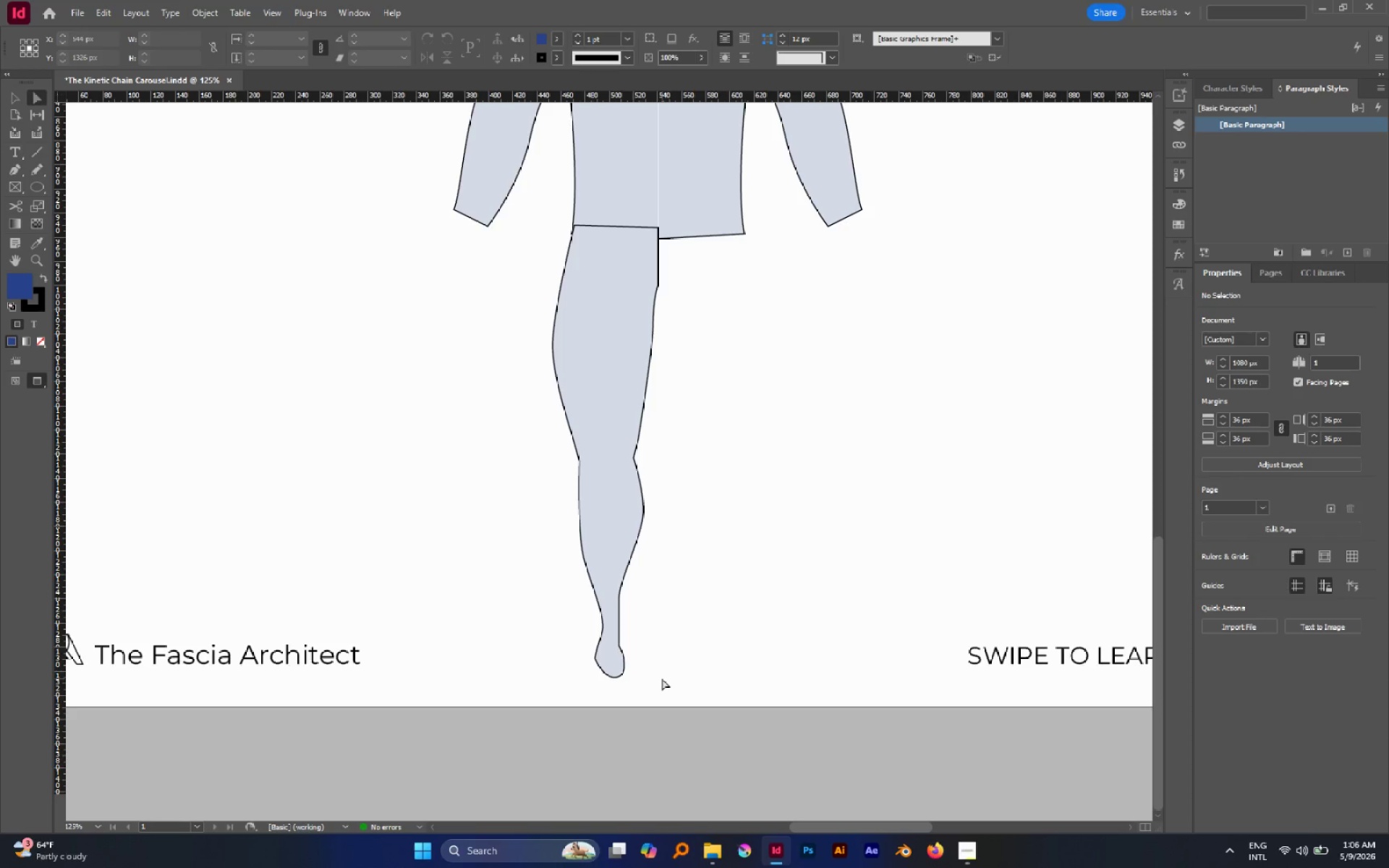 
key(Control+Z)
 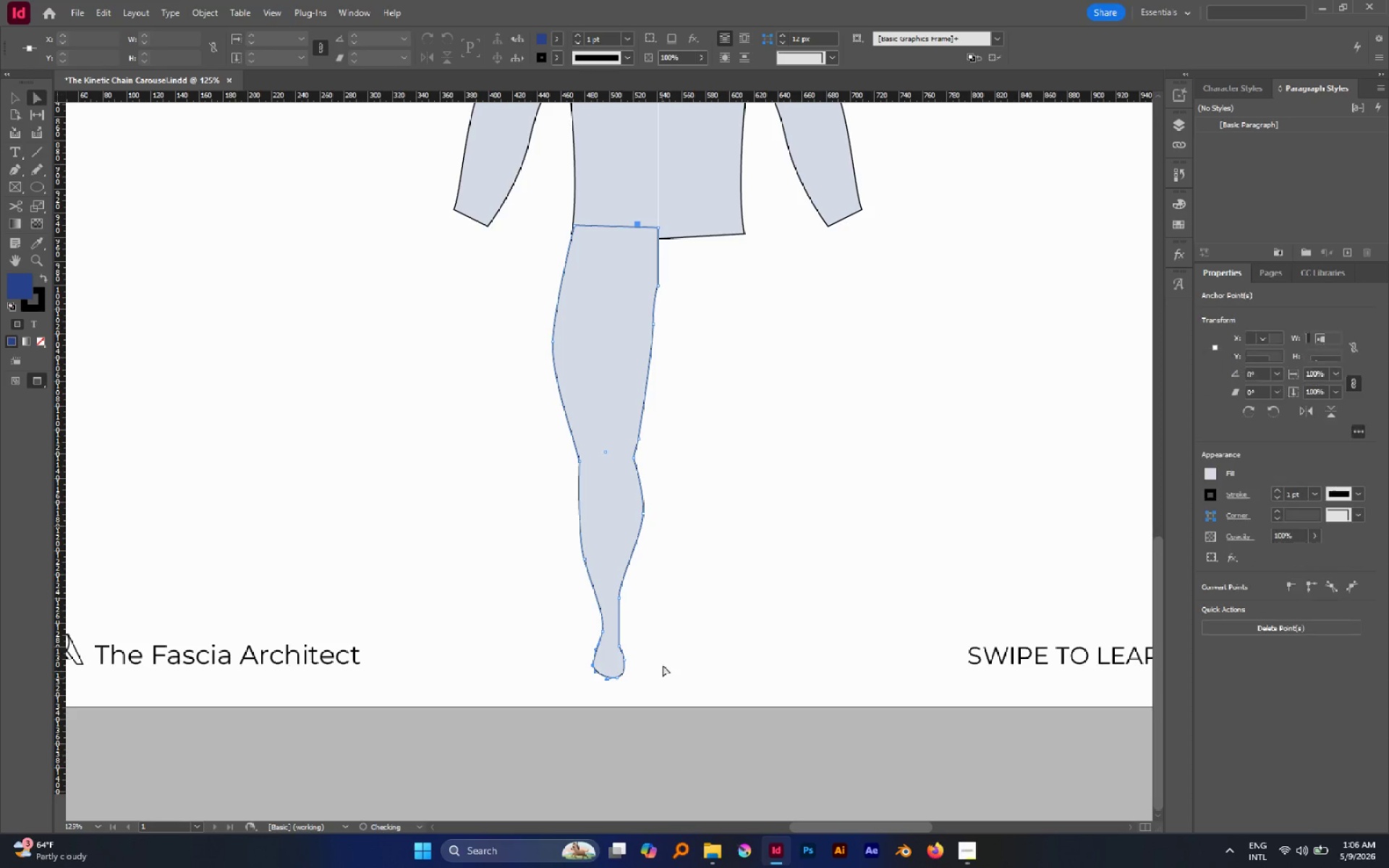 
left_click([663, 665])
 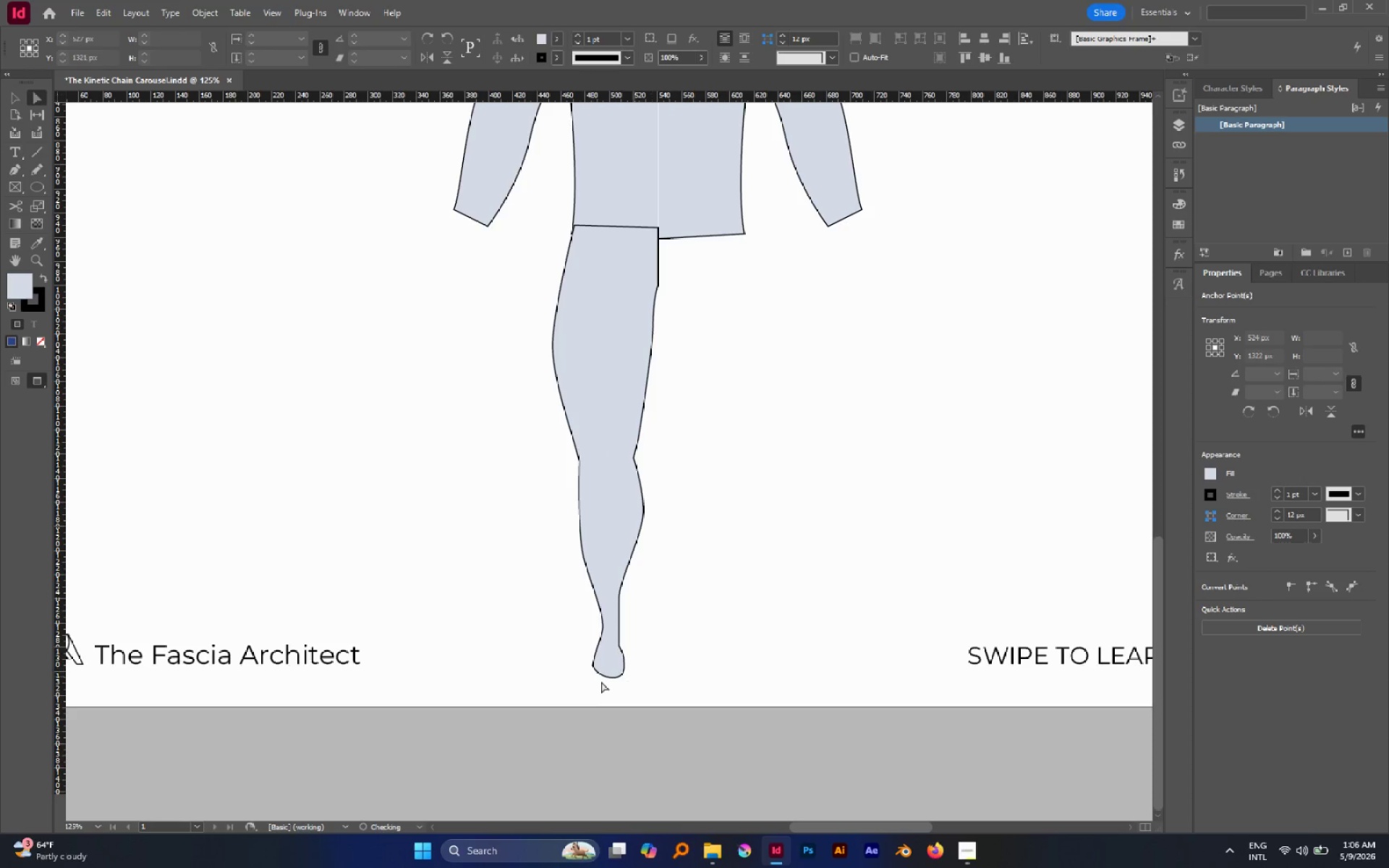 
hold_key(key=AltLeft, duration=1.03)
scroll: coordinate [608, 650], scroll_direction: up, amount: 4.0
 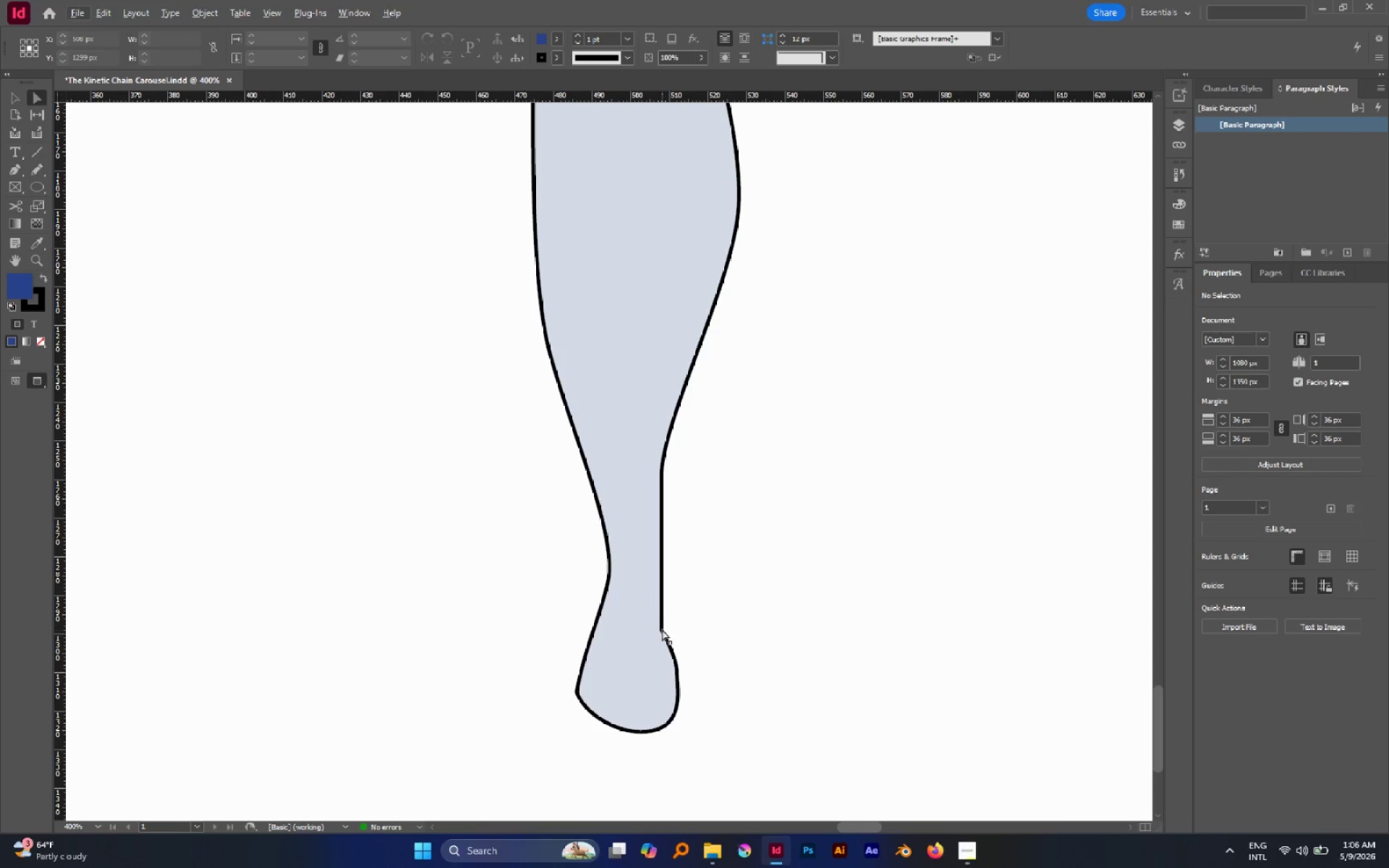 
left_click([662, 629])
 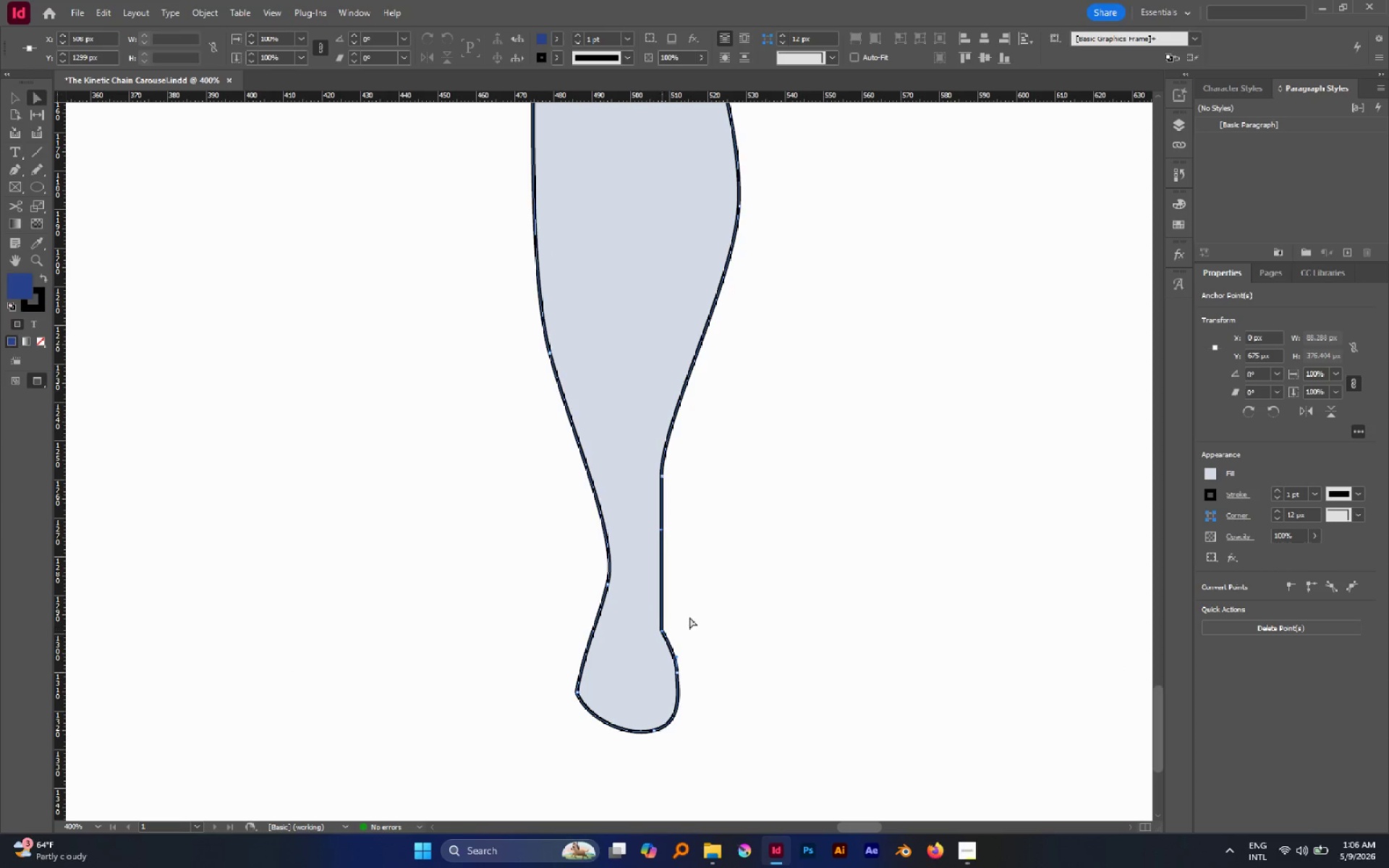 
left_click_drag(start_coordinate=[689, 616], to_coordinate=[653, 643])
 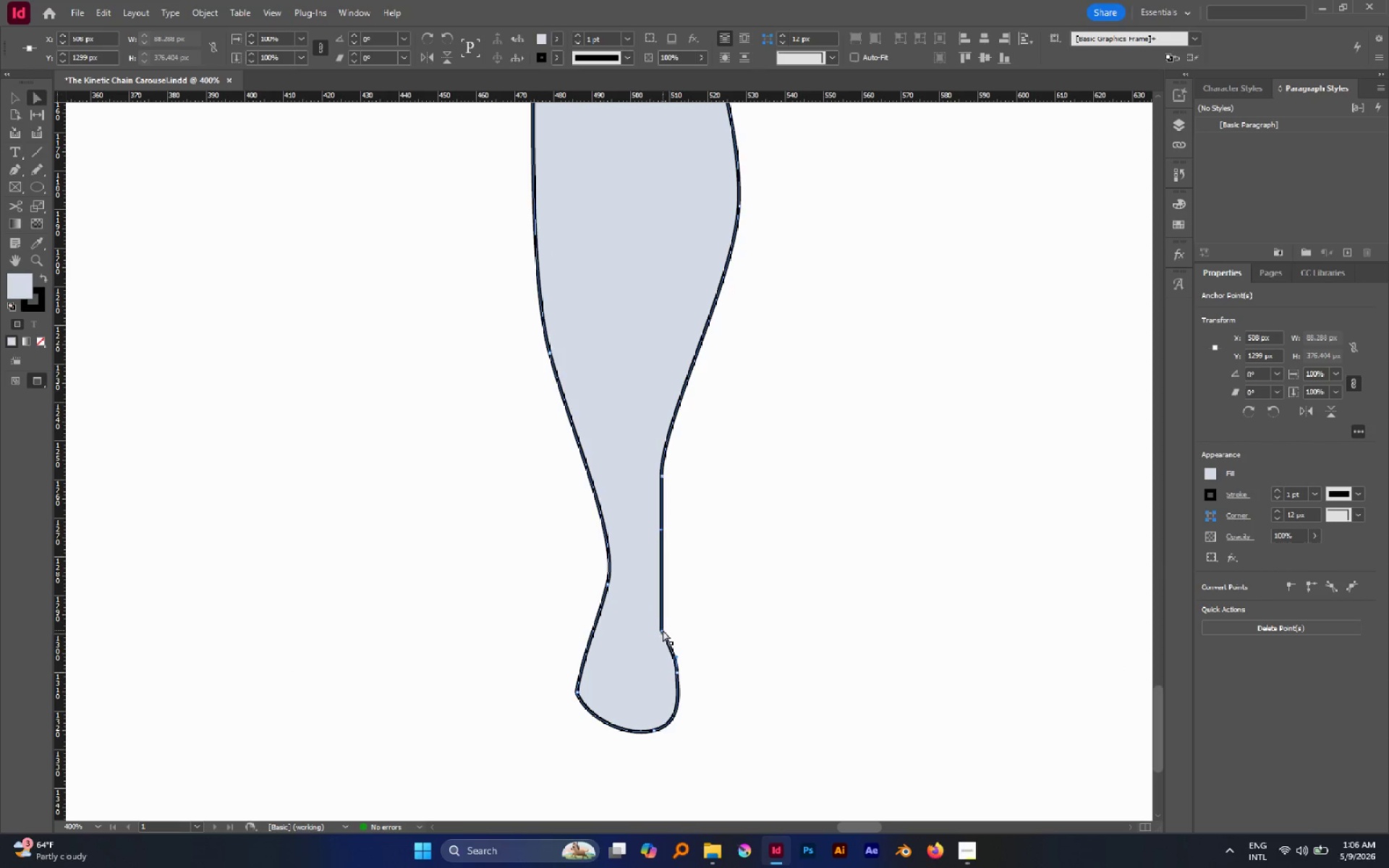 
left_click_drag(start_coordinate=[663, 630], to_coordinate=[659, 594])
 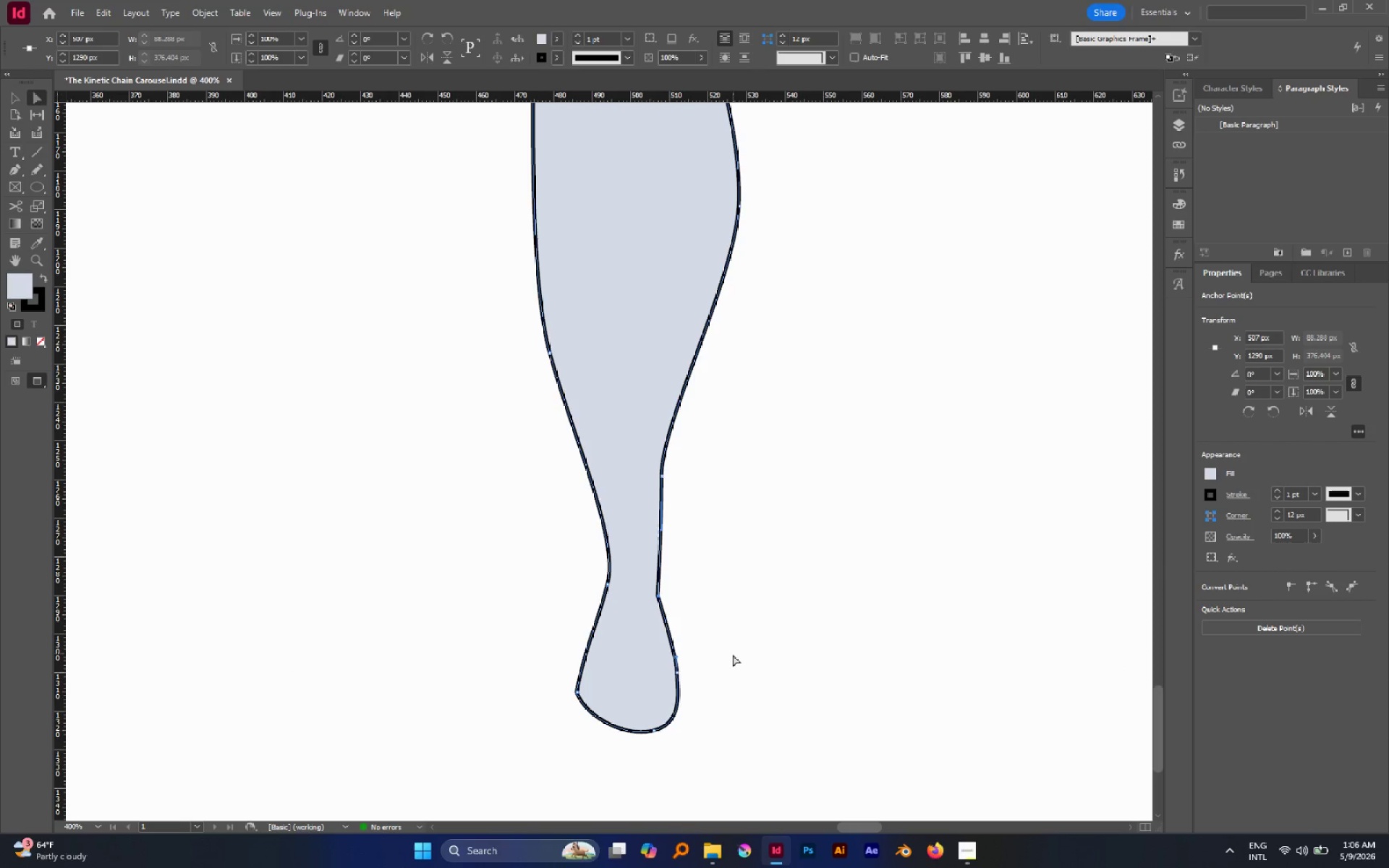 
left_click([733, 655])
 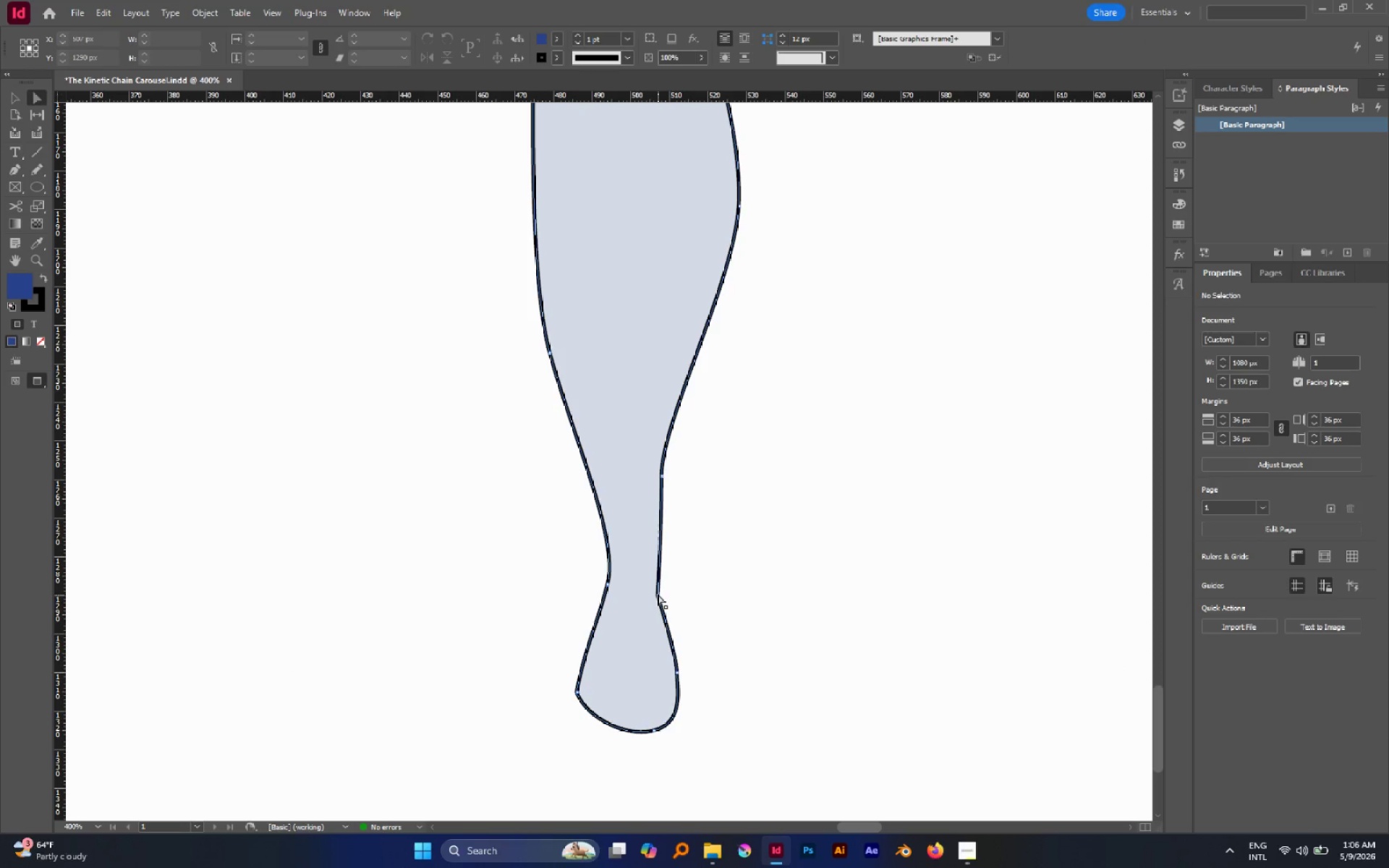 
left_click_drag(start_coordinate=[658, 594], to_coordinate=[658, 580])
 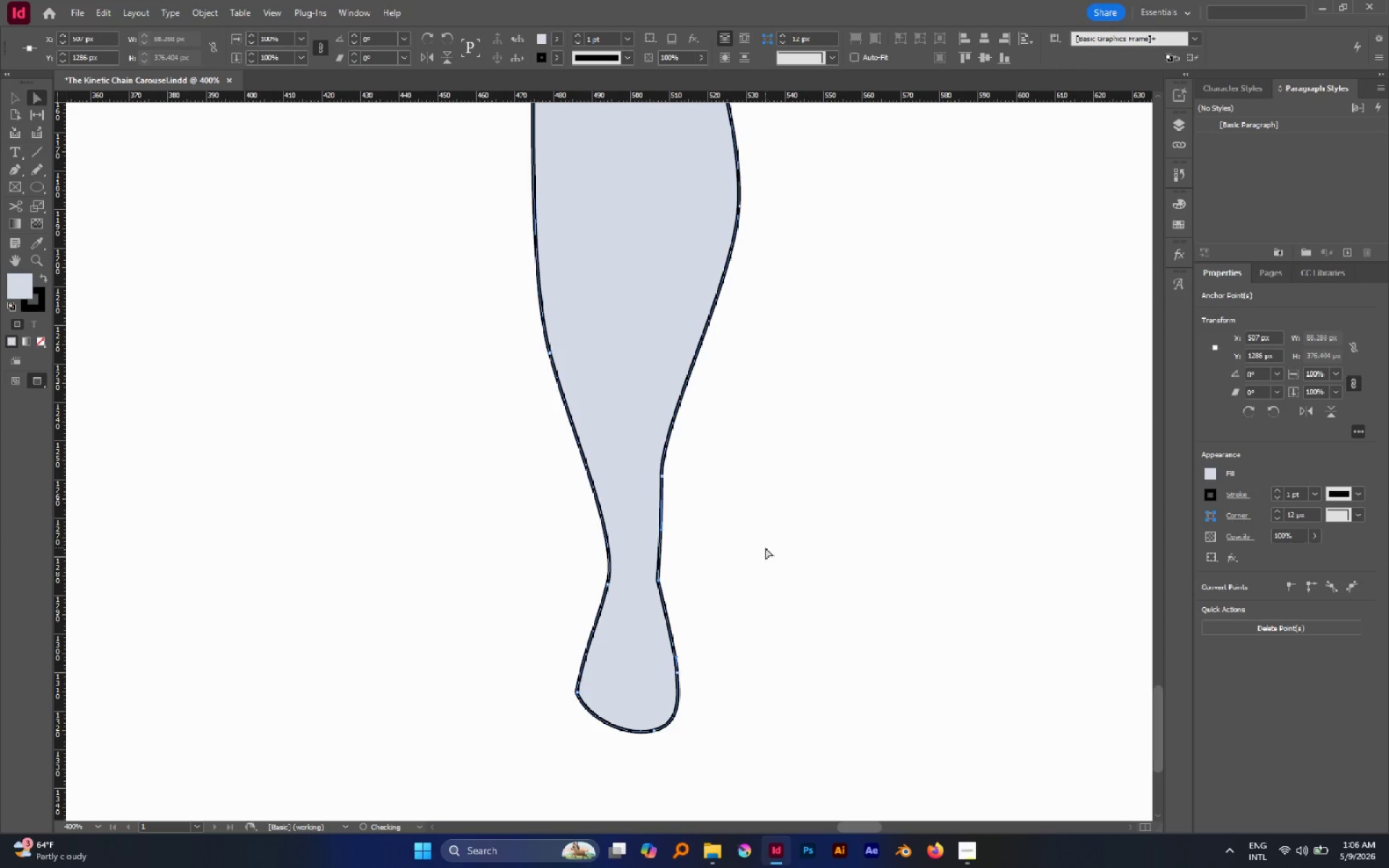 
left_click([765, 548])
 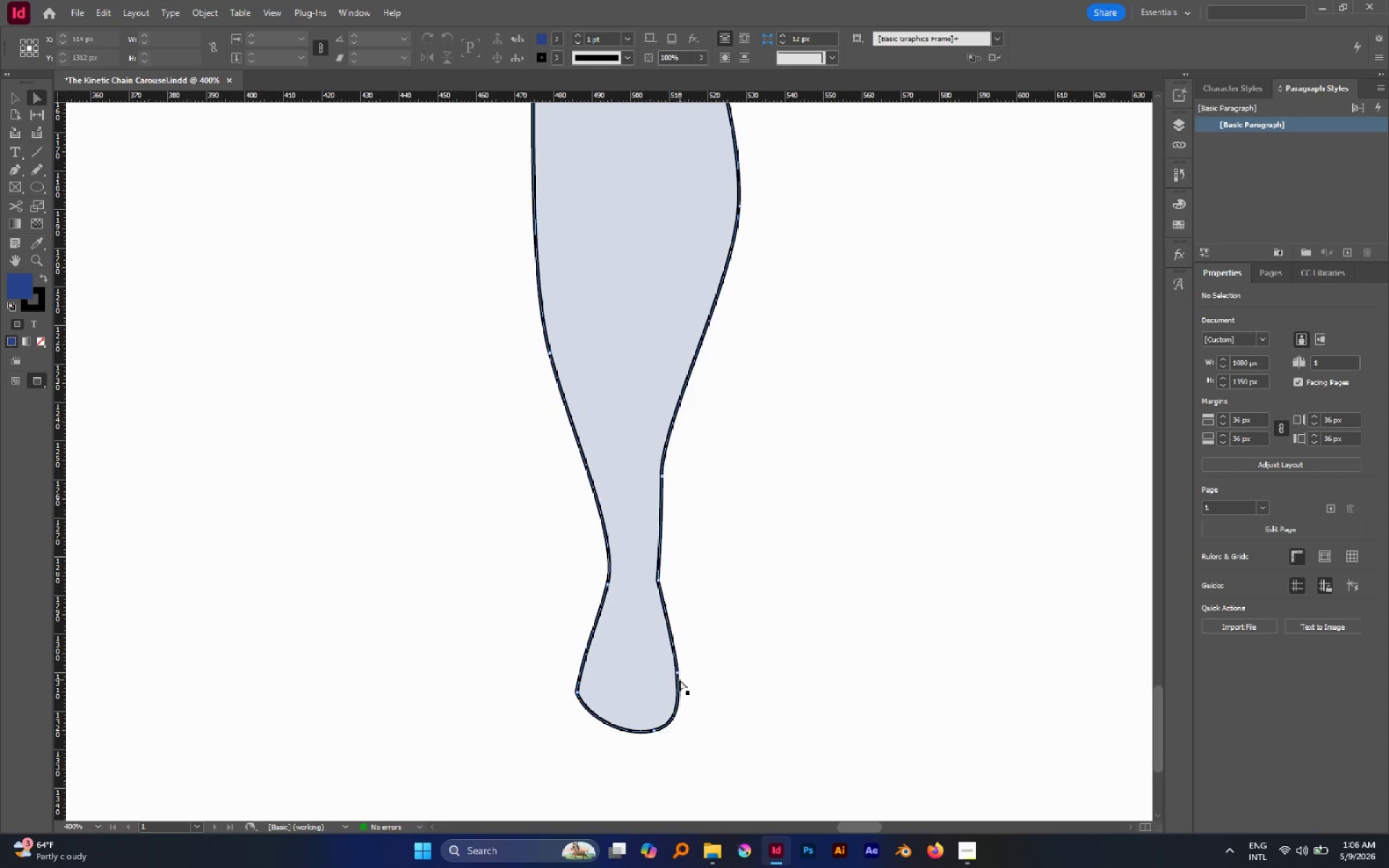 
left_click([676, 673])
 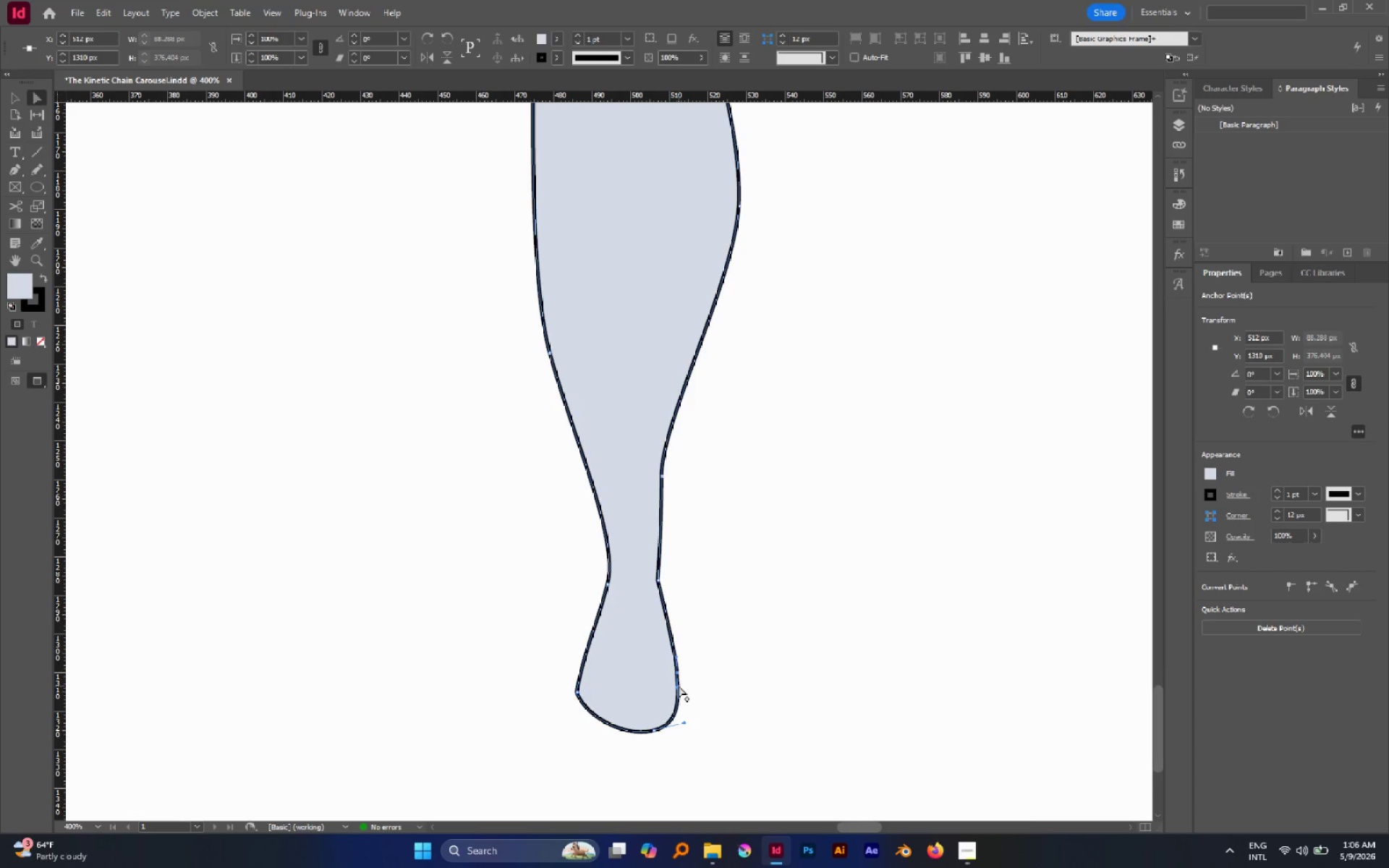 
left_click_drag(start_coordinate=[679, 686], to_coordinate=[681, 690])
 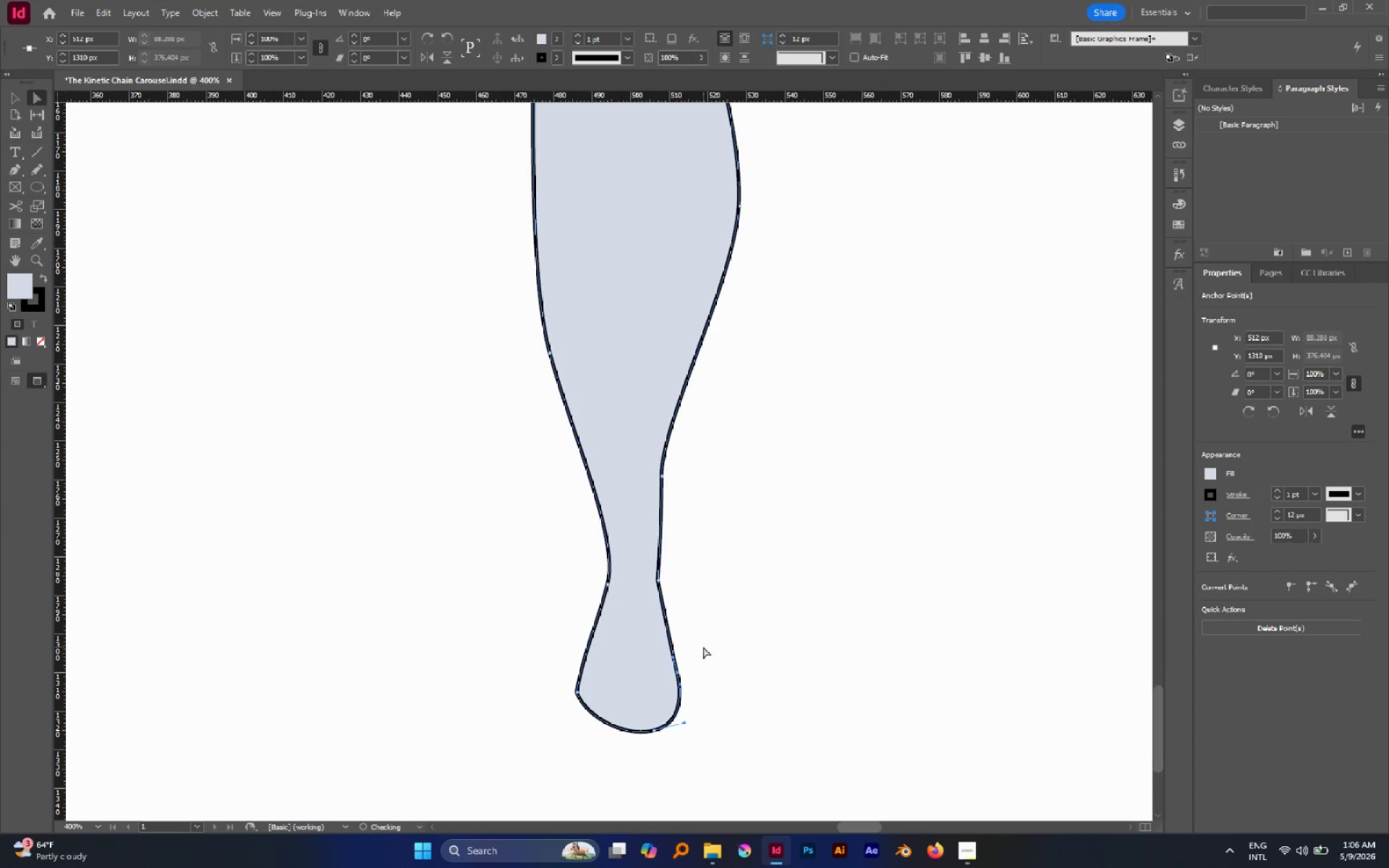 
left_click([703, 647])
 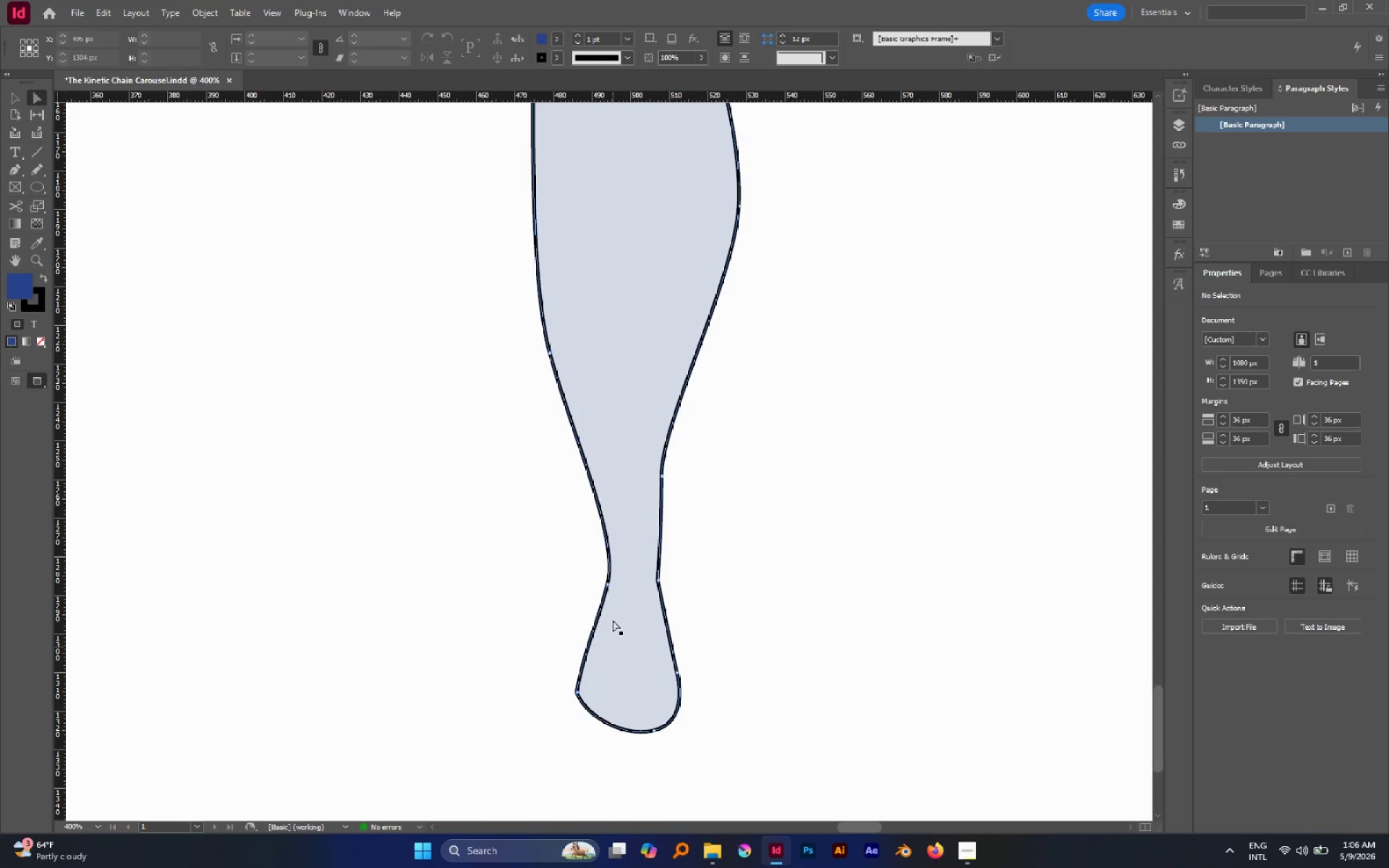 
left_click_drag(start_coordinate=[558, 546], to_coordinate=[687, 592])
 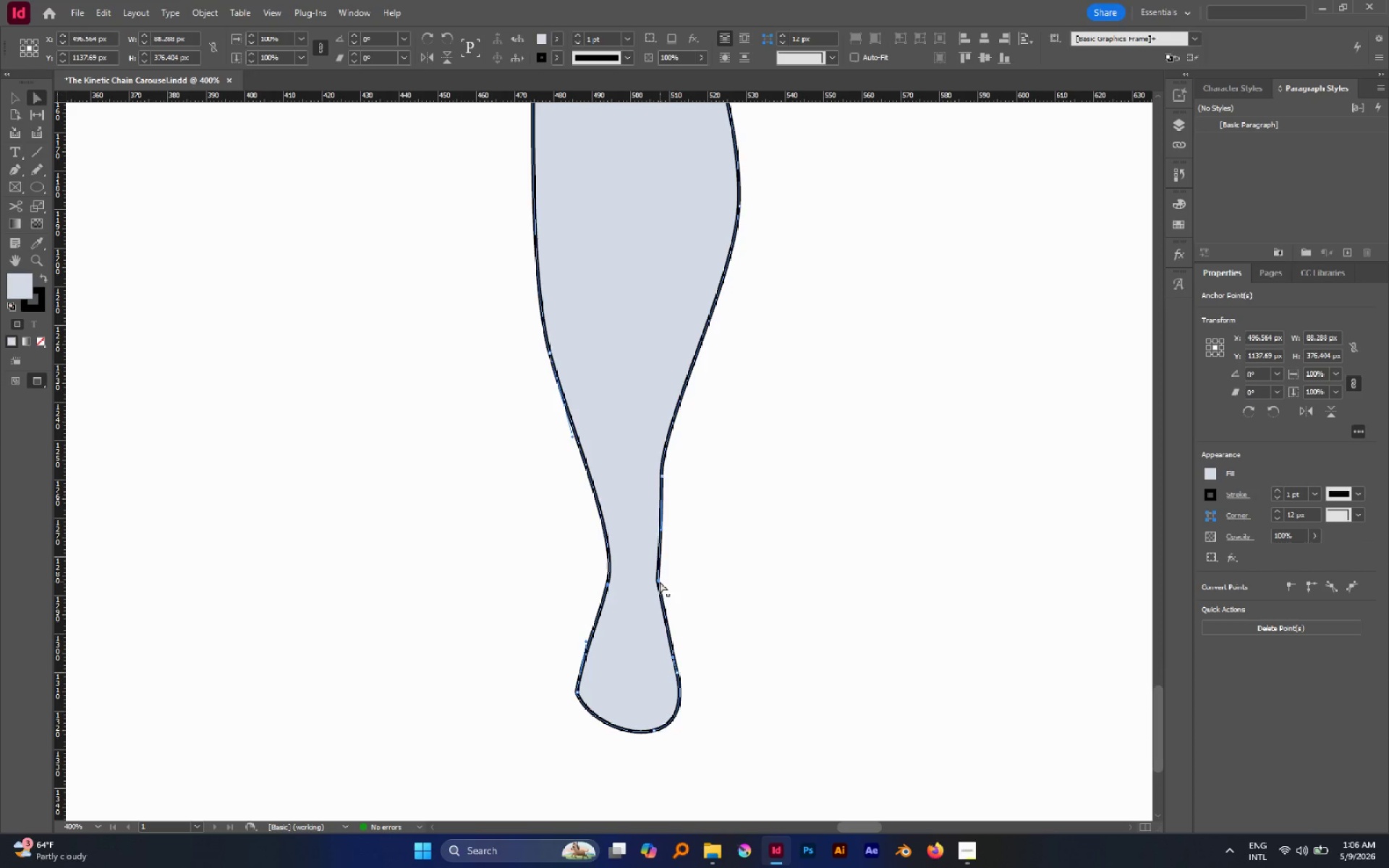 
left_click_drag(start_coordinate=[659, 582], to_coordinate=[654, 597])
 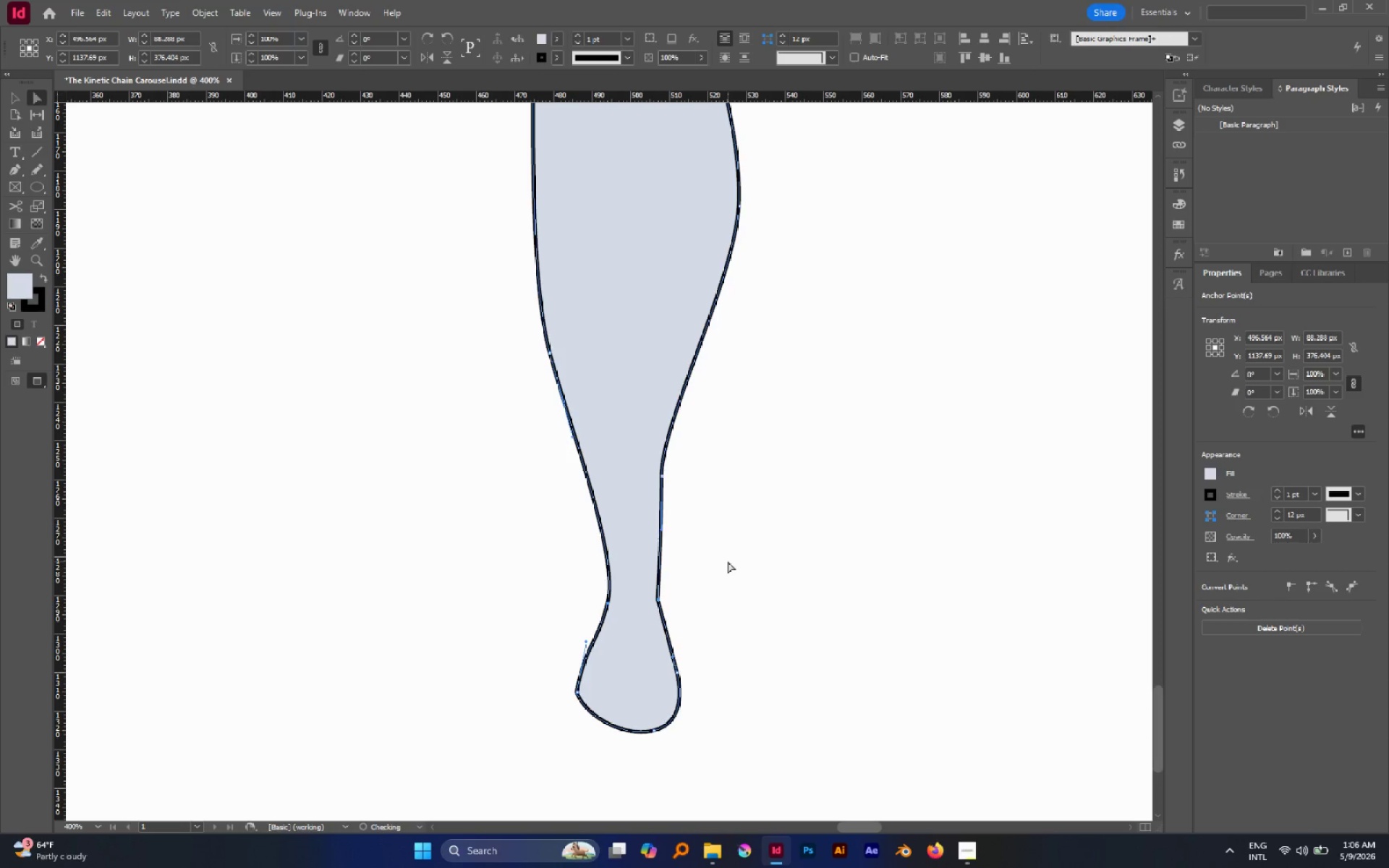 
hold_key(key=ShiftLeft, duration=0.89)
 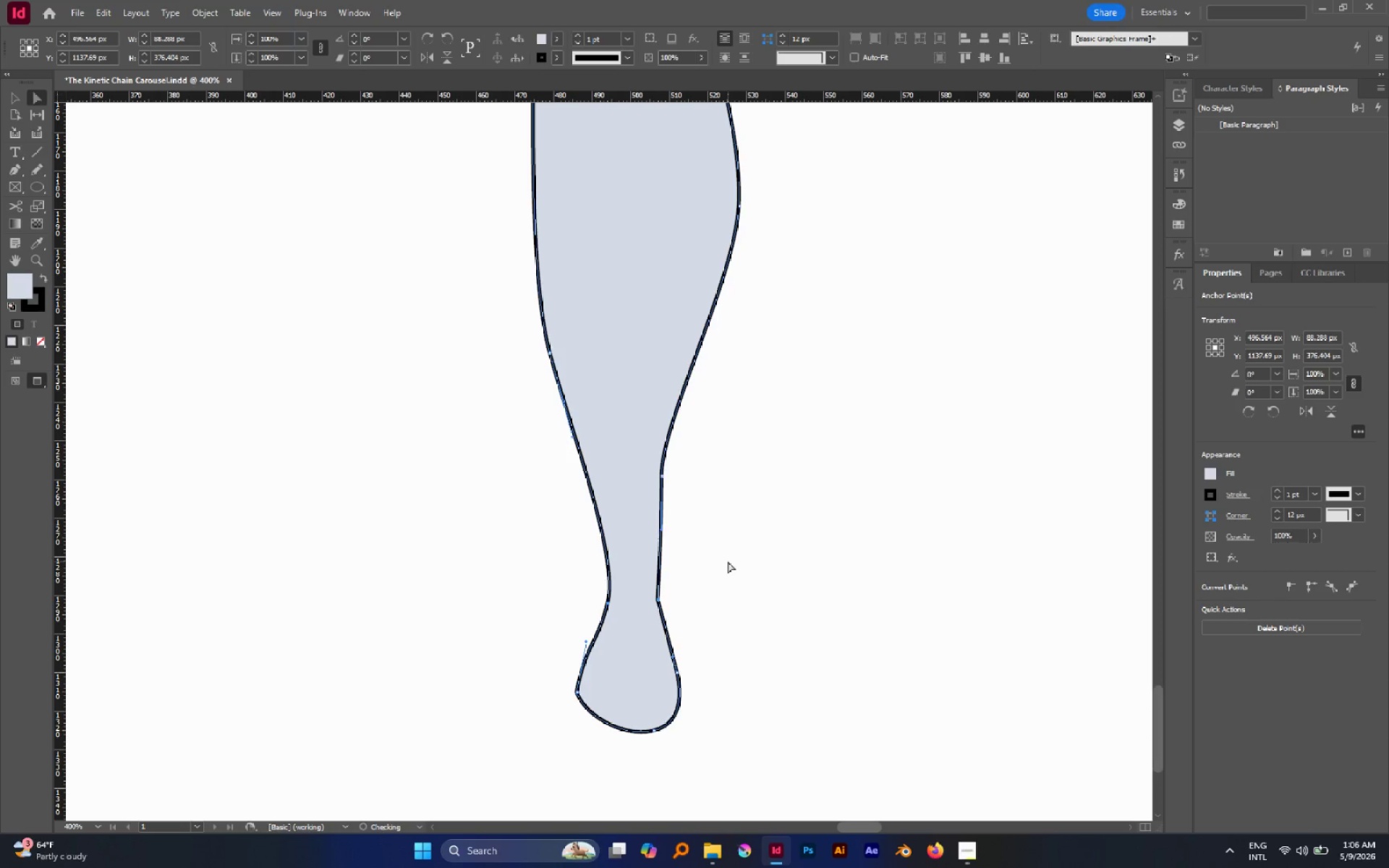 
left_click([728, 561])
 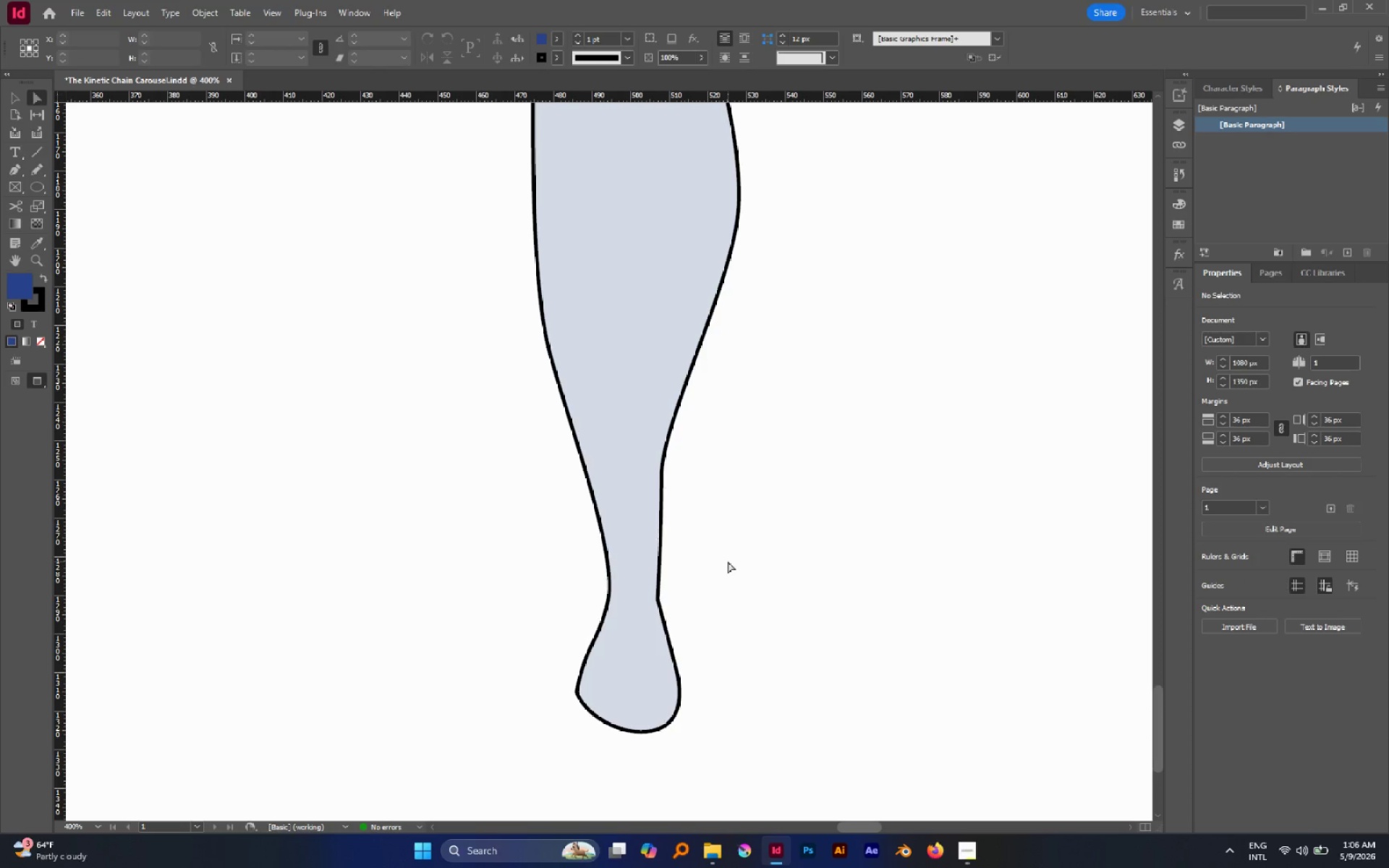 
key(Control+Z)
 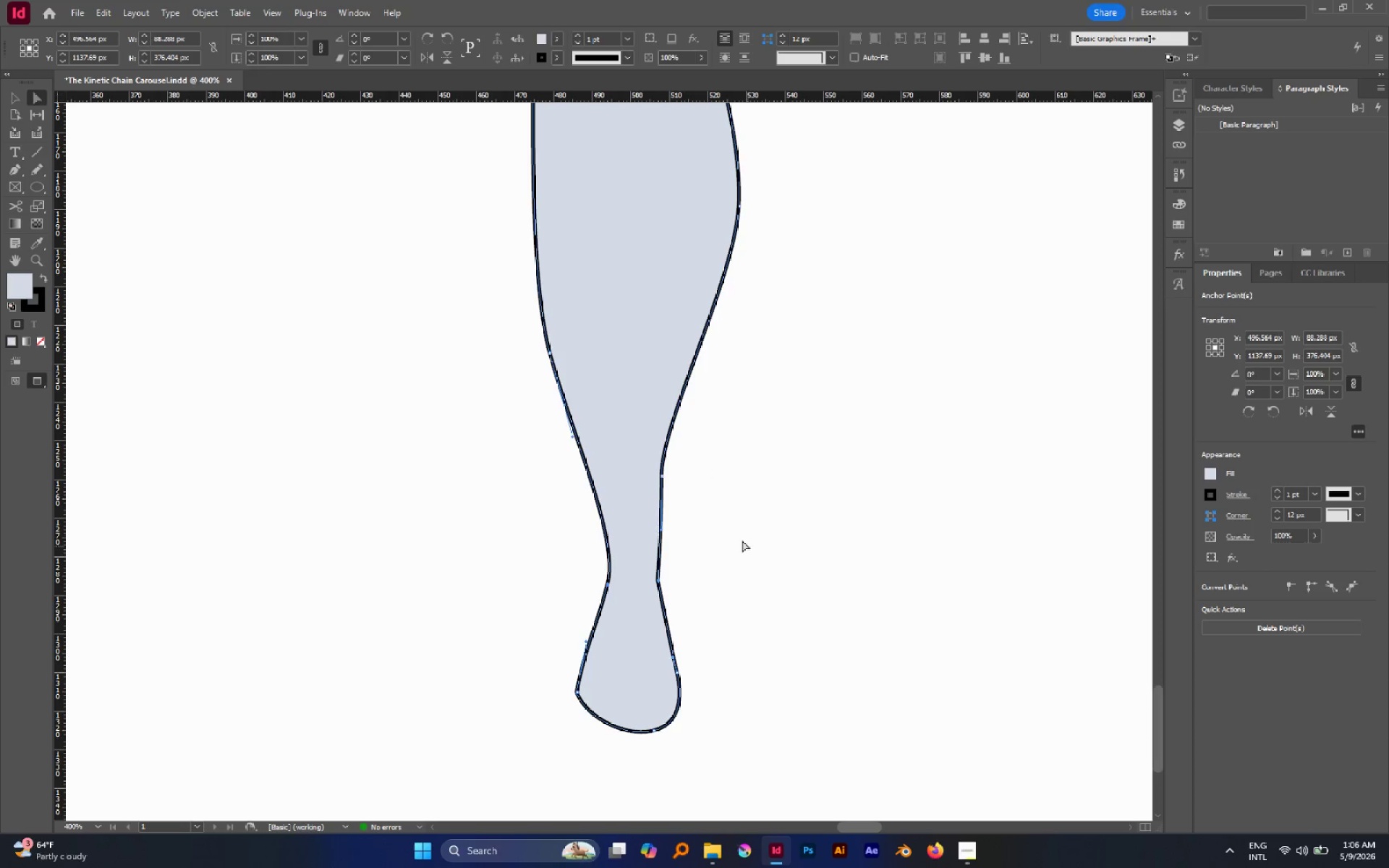 
left_click_drag(start_coordinate=[729, 511], to_coordinate=[535, 278])
 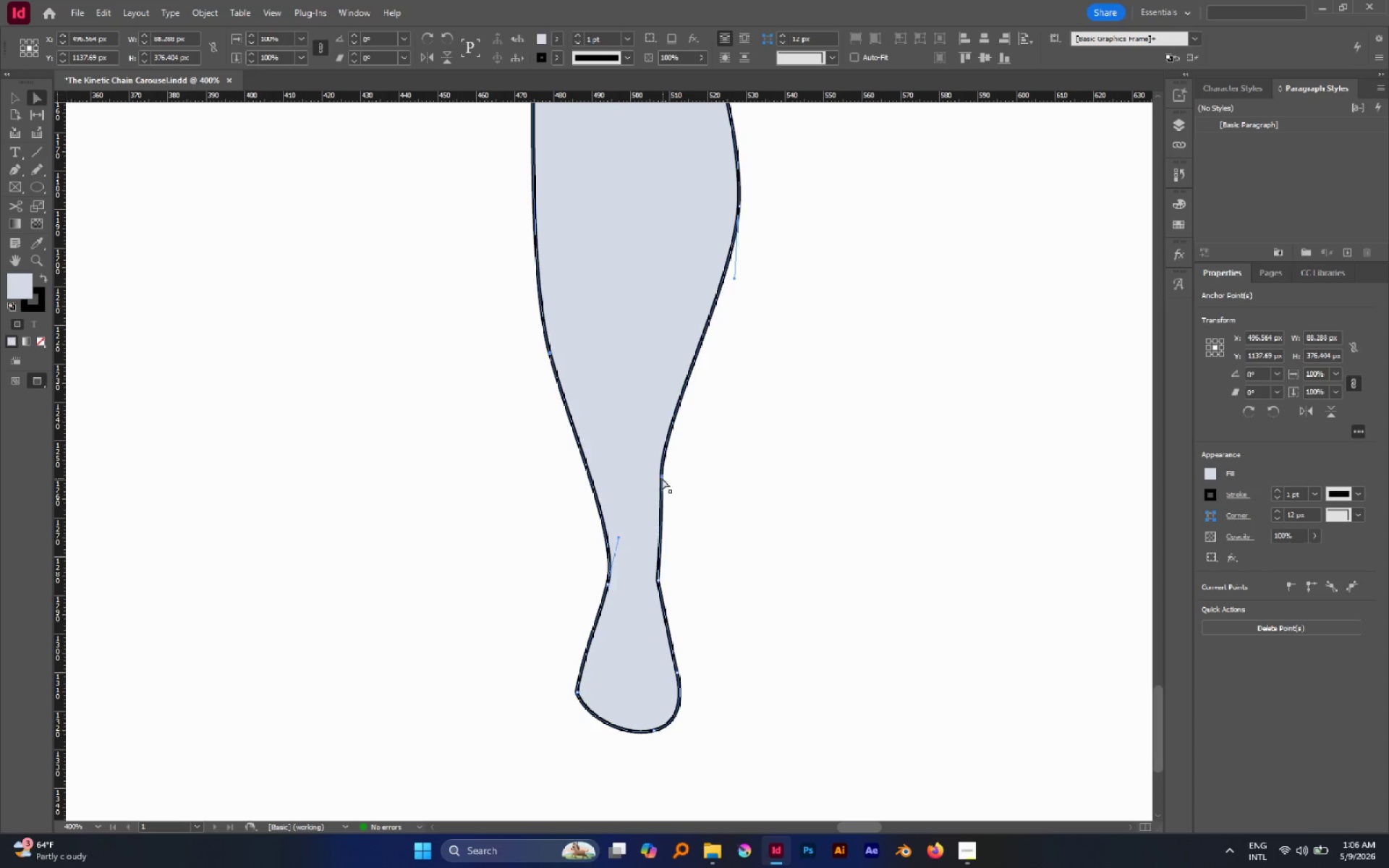 
left_click_drag(start_coordinate=[662, 479], to_coordinate=[661, 496])
 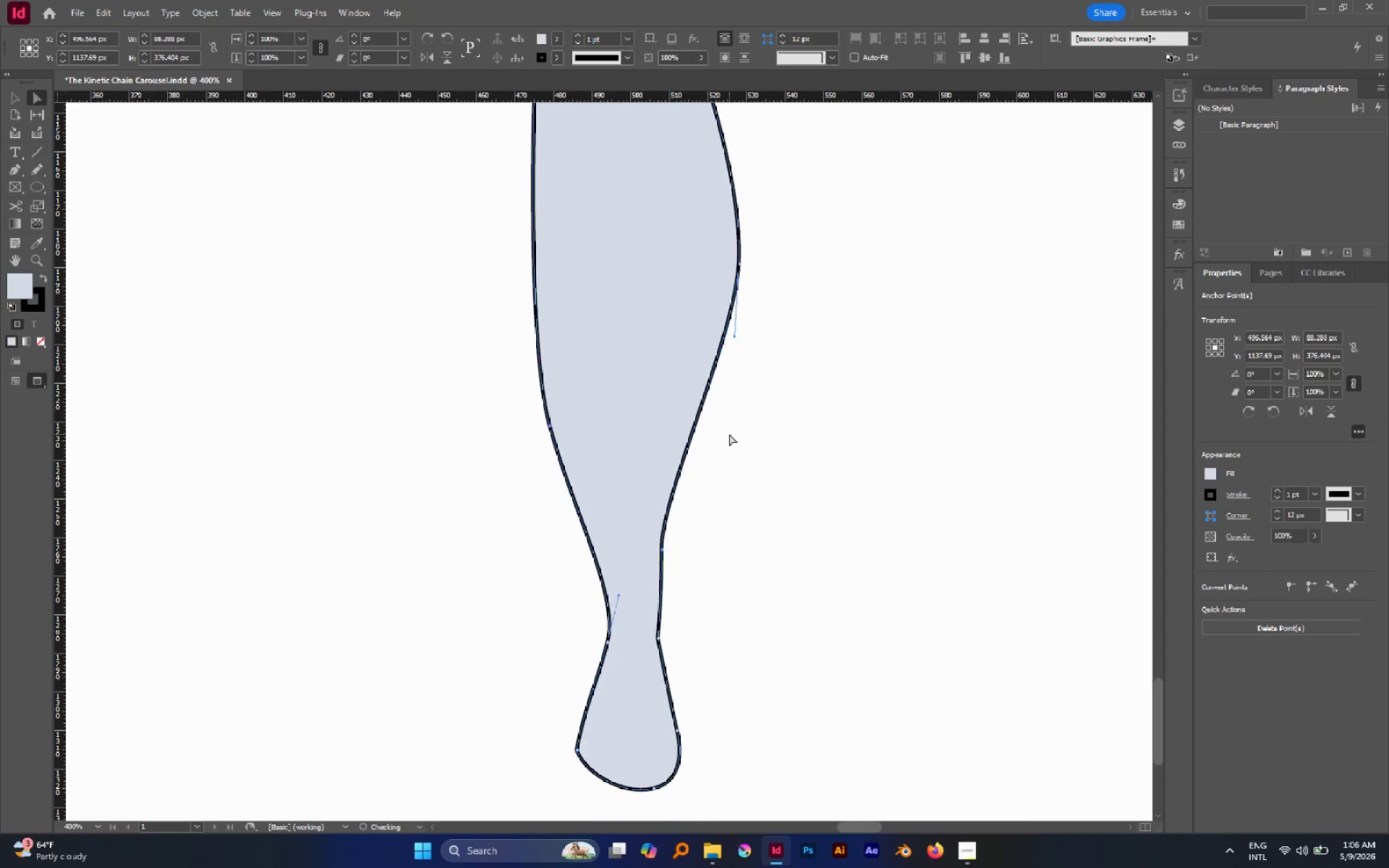 
hold_key(key=ShiftLeft, duration=0.77)
 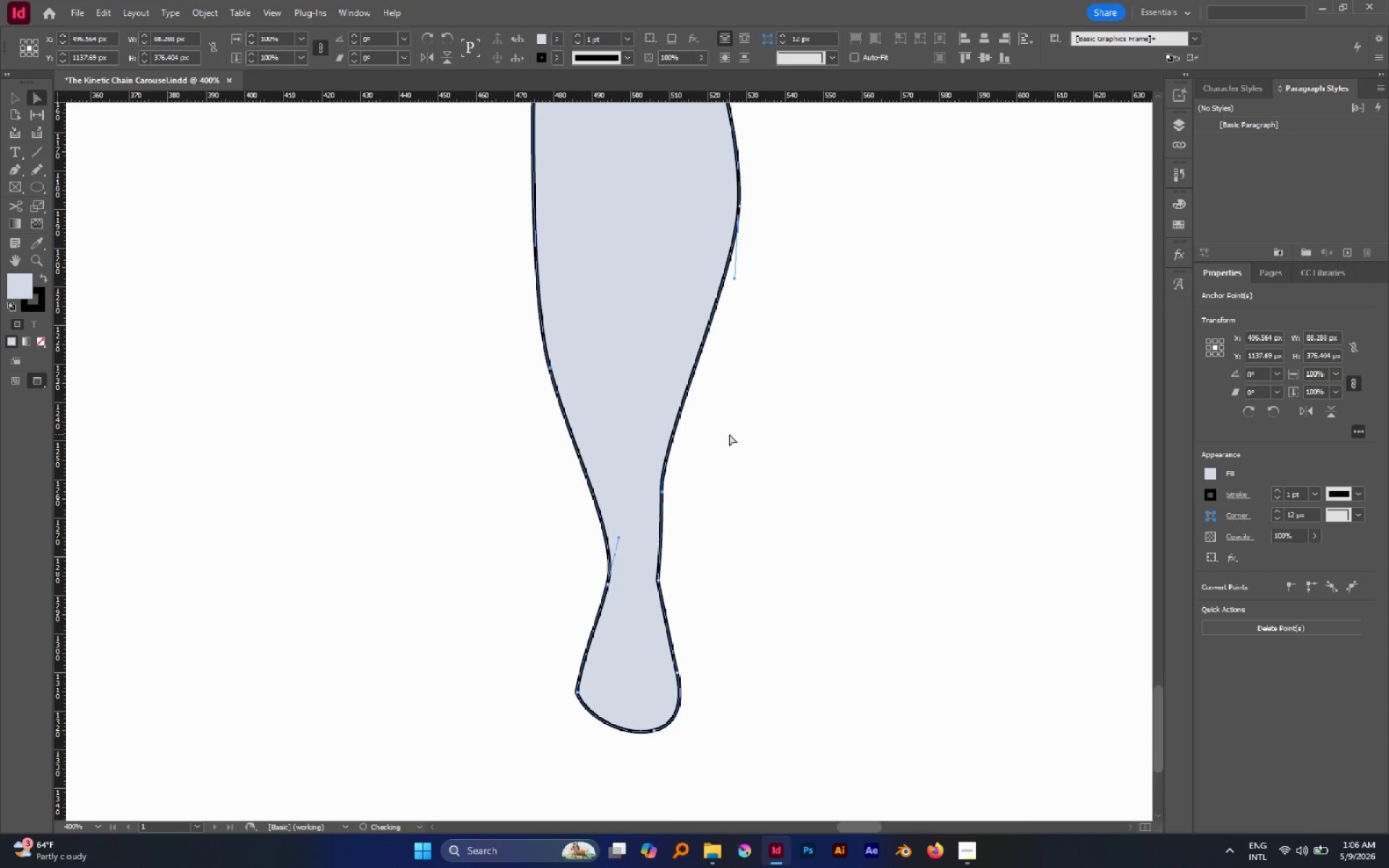 
scroll: coordinate [729, 434], scroll_direction: up, amount: 1.0
 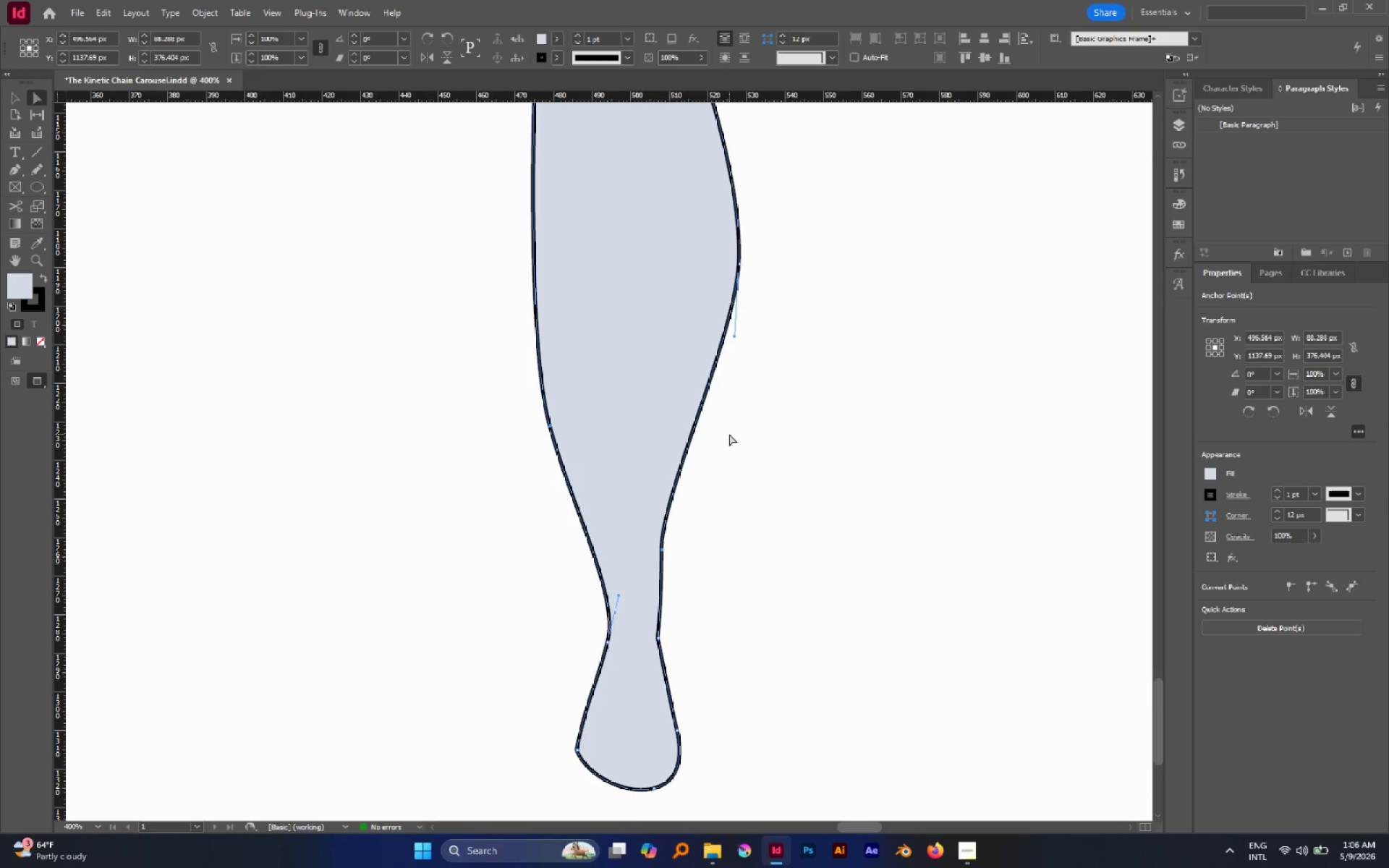 
hold_key(key=AltLeft, duration=1.09)
scroll: coordinate [729, 434], scroll_direction: none, amount: 0.0
 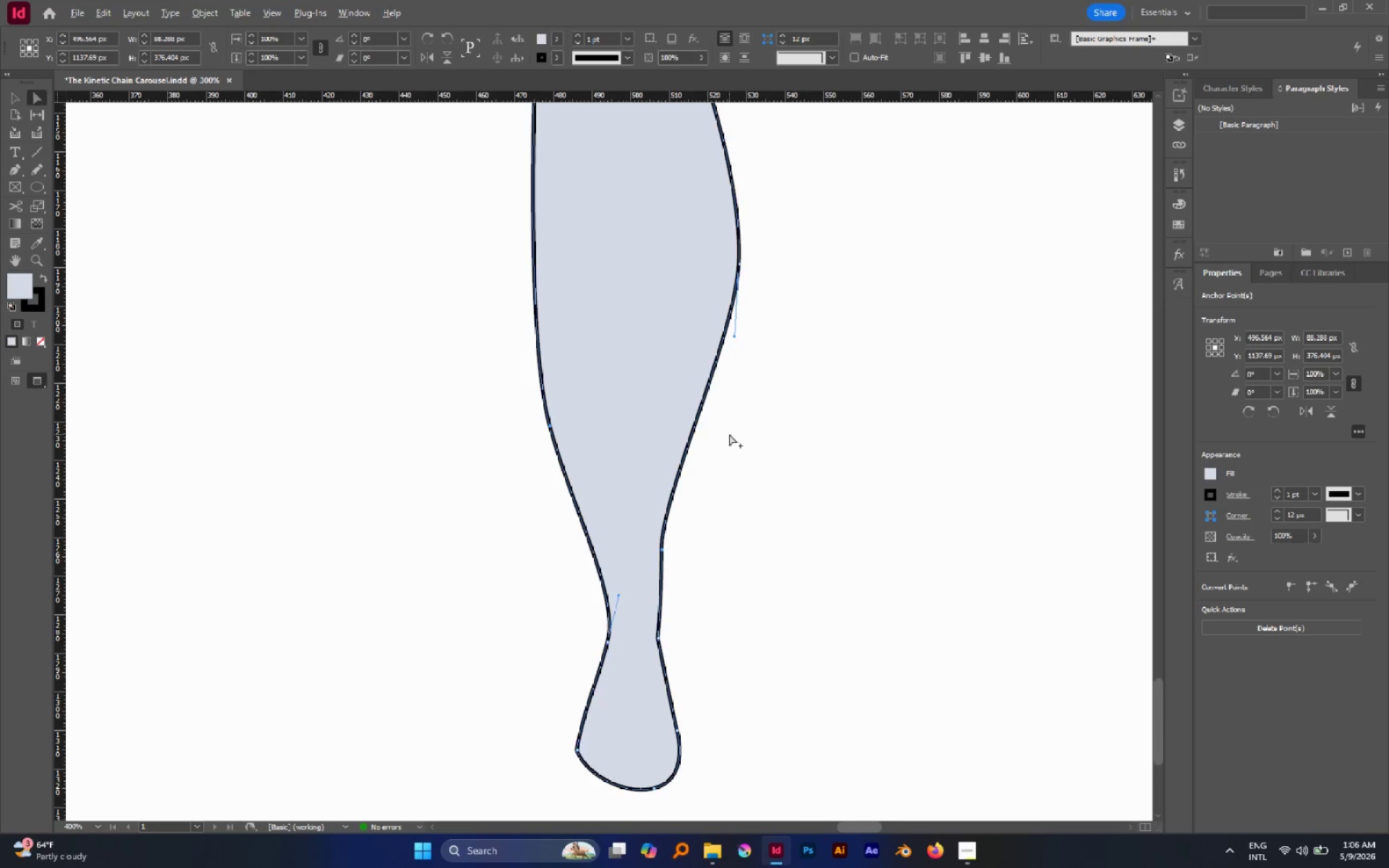 
scroll: coordinate [729, 434], scroll_direction: down, amount: 3.0
 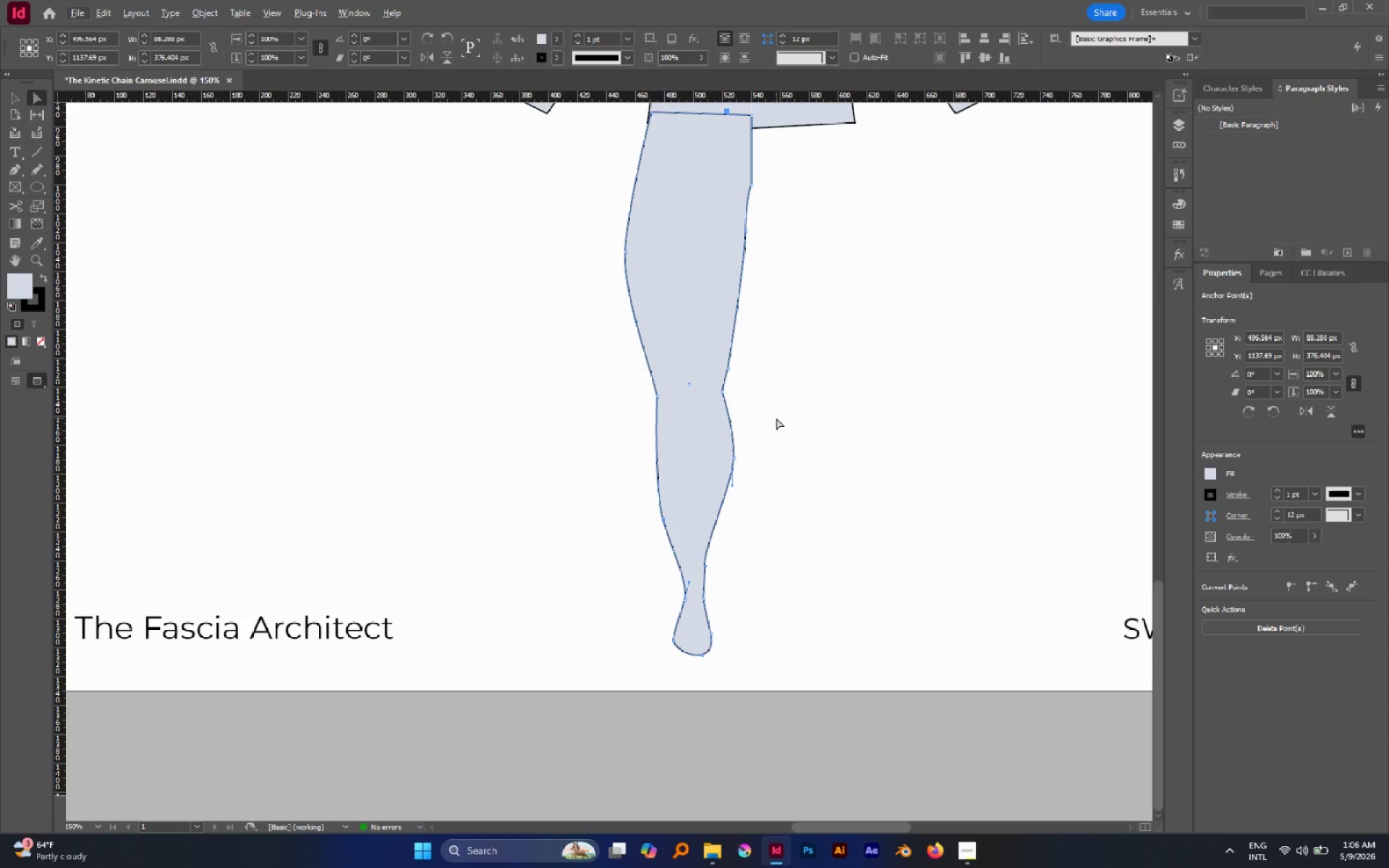 
left_click([776, 418])
 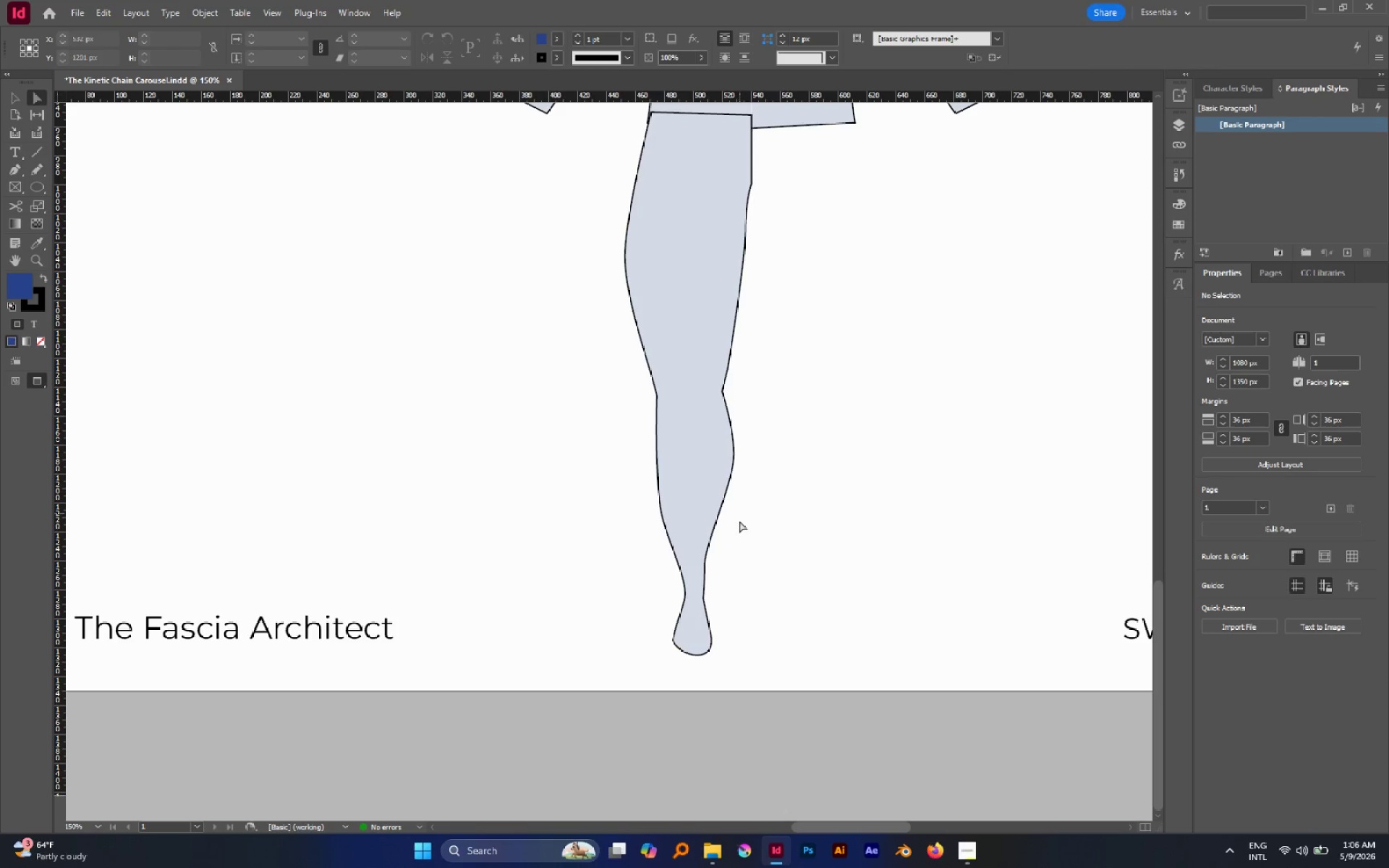 
left_click_drag(start_coordinate=[750, 669], to_coordinate=[695, 547])
 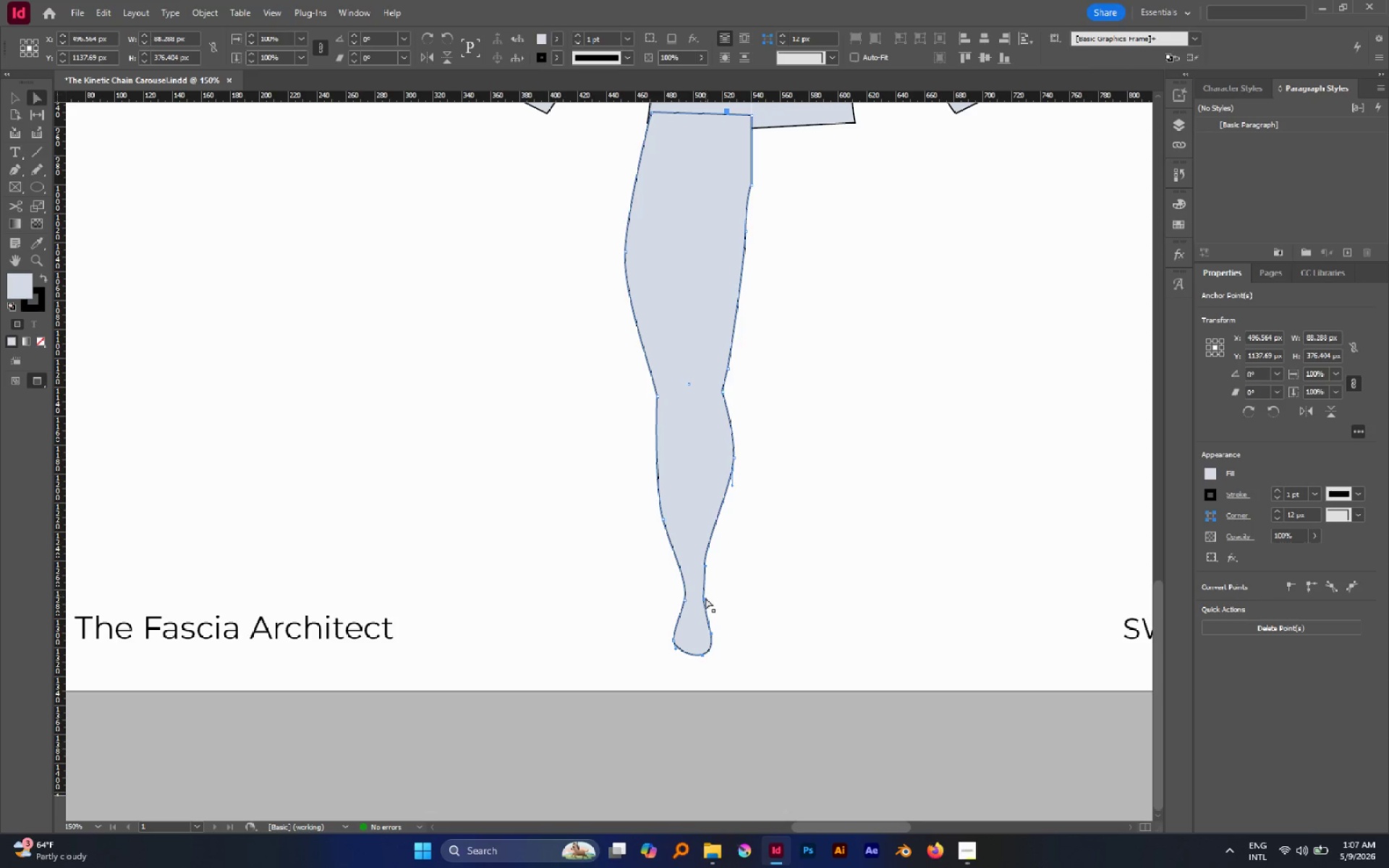 
left_click_drag(start_coordinate=[705, 597], to_coordinate=[710, 598])
 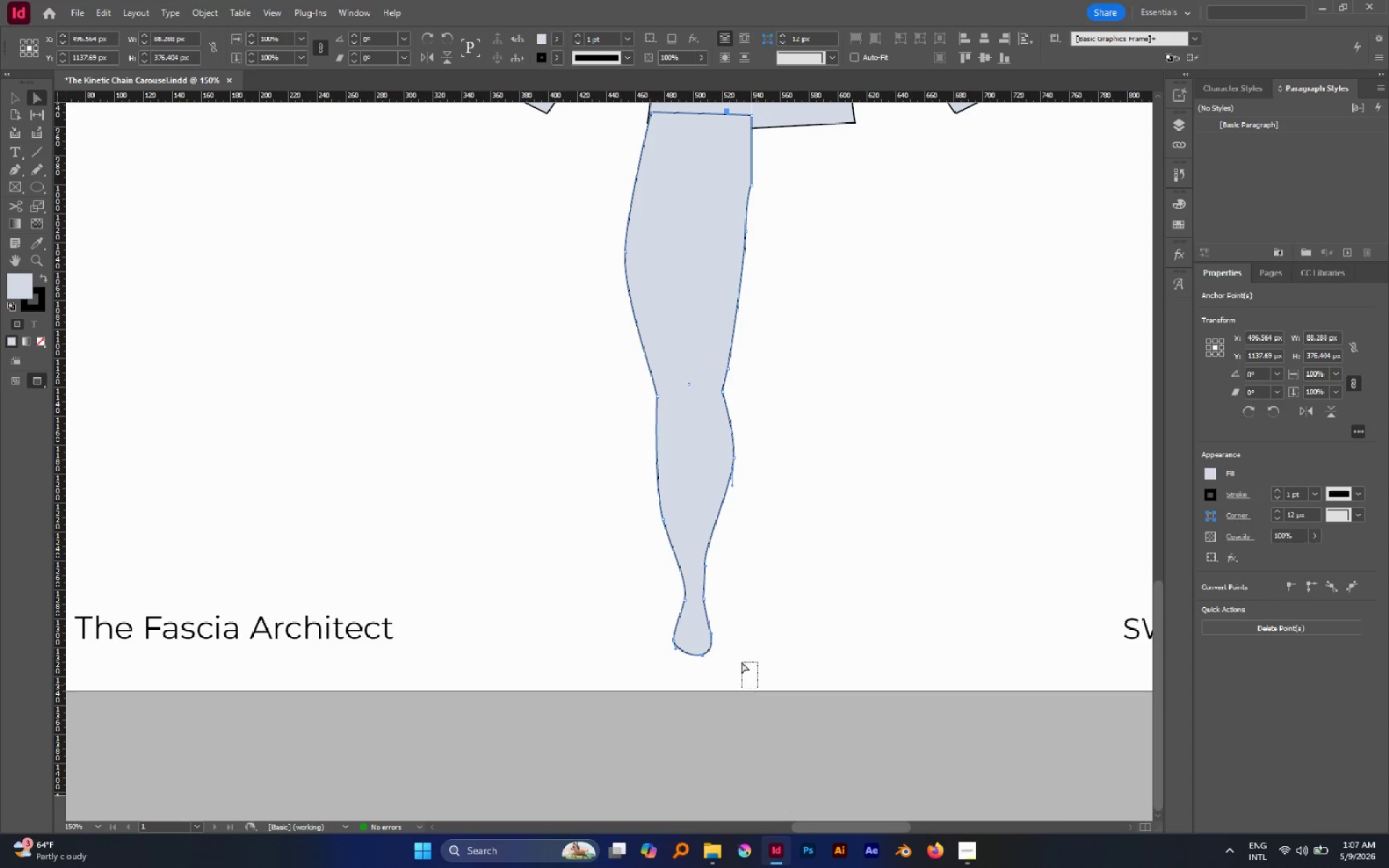 
hold_key(key=ShiftLeft, duration=1.0)
 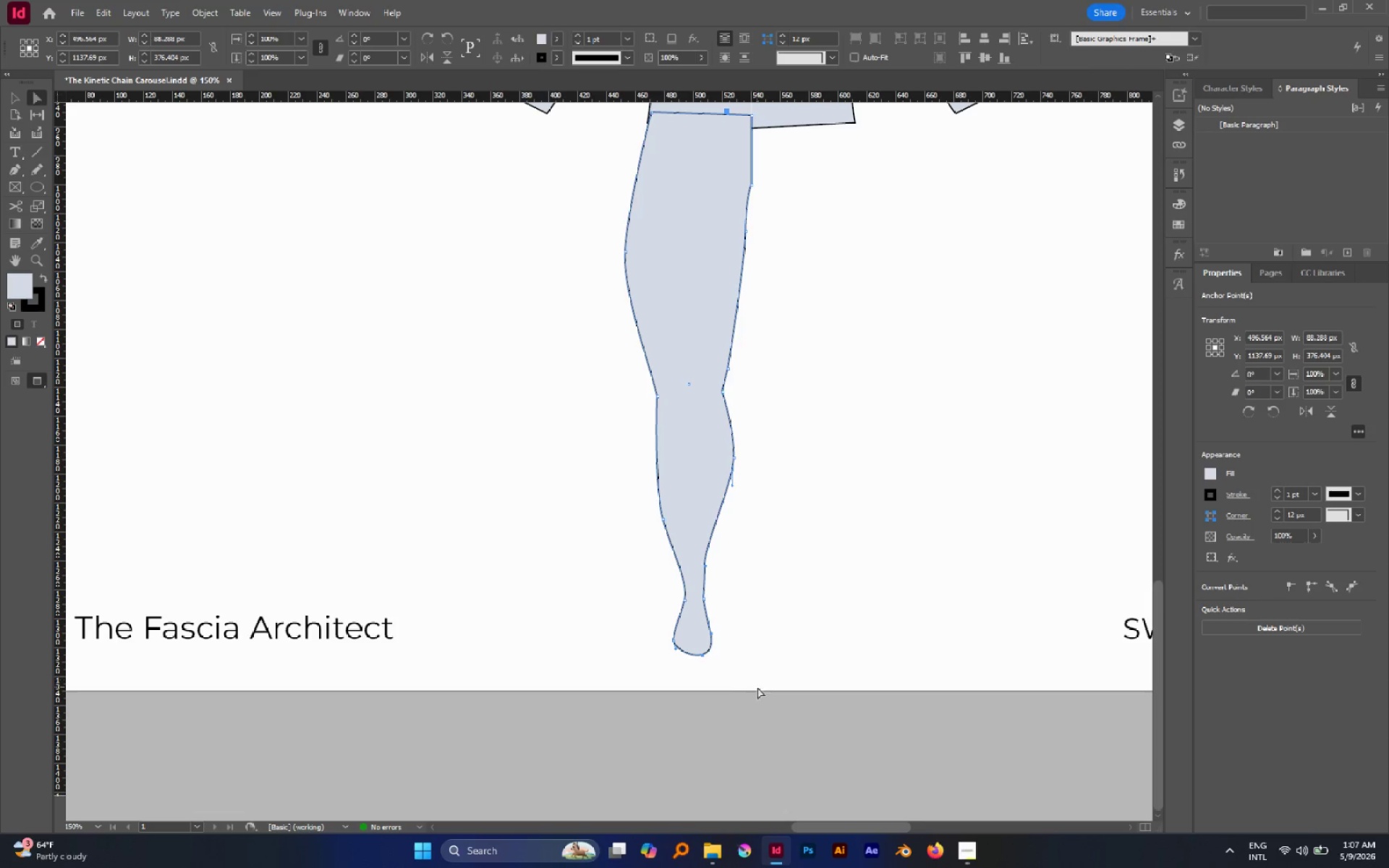 
left_click_drag(start_coordinate=[757, 687], to_coordinate=[696, 535])
 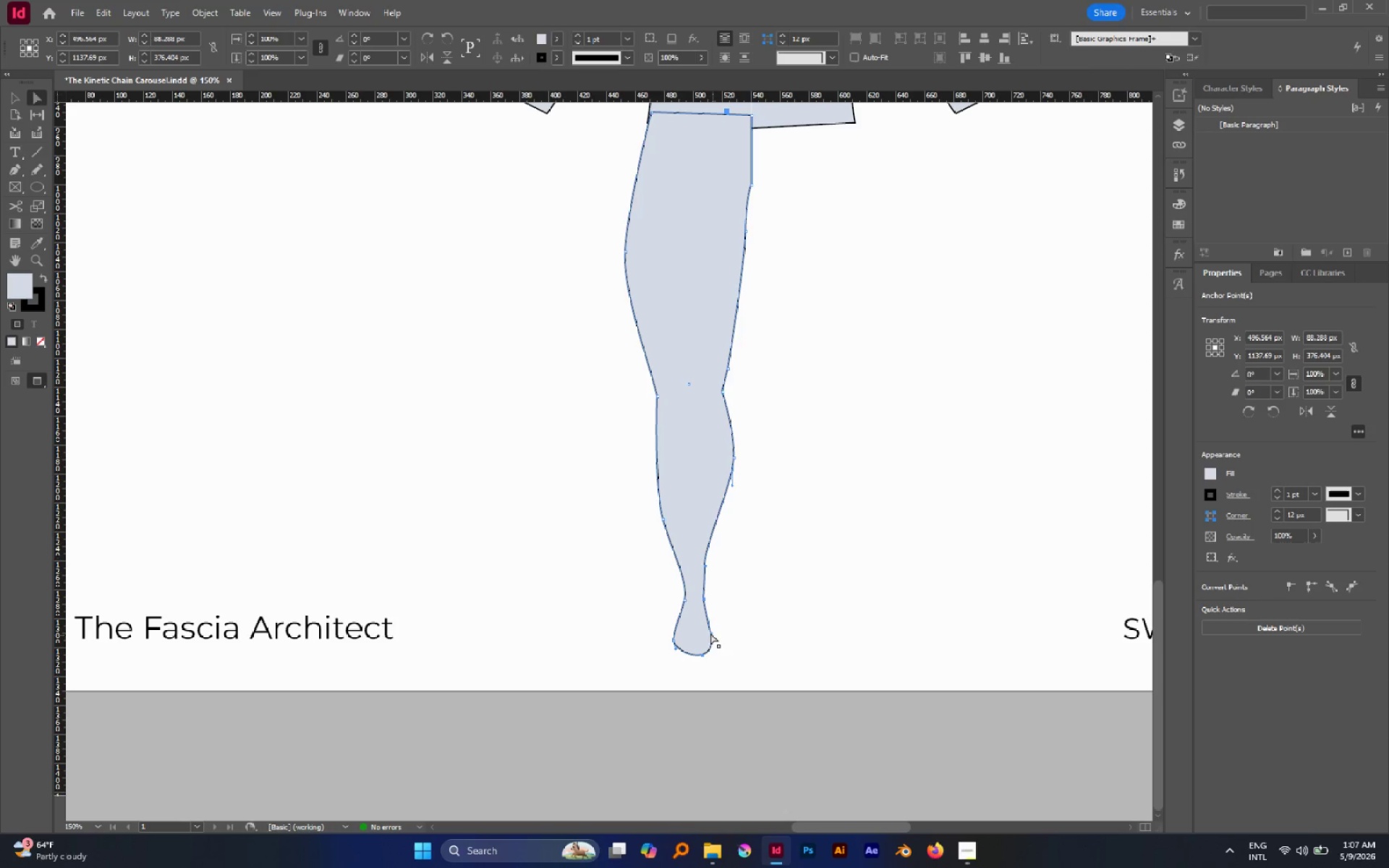 
left_click_drag(start_coordinate=[710, 633], to_coordinate=[717, 634])
 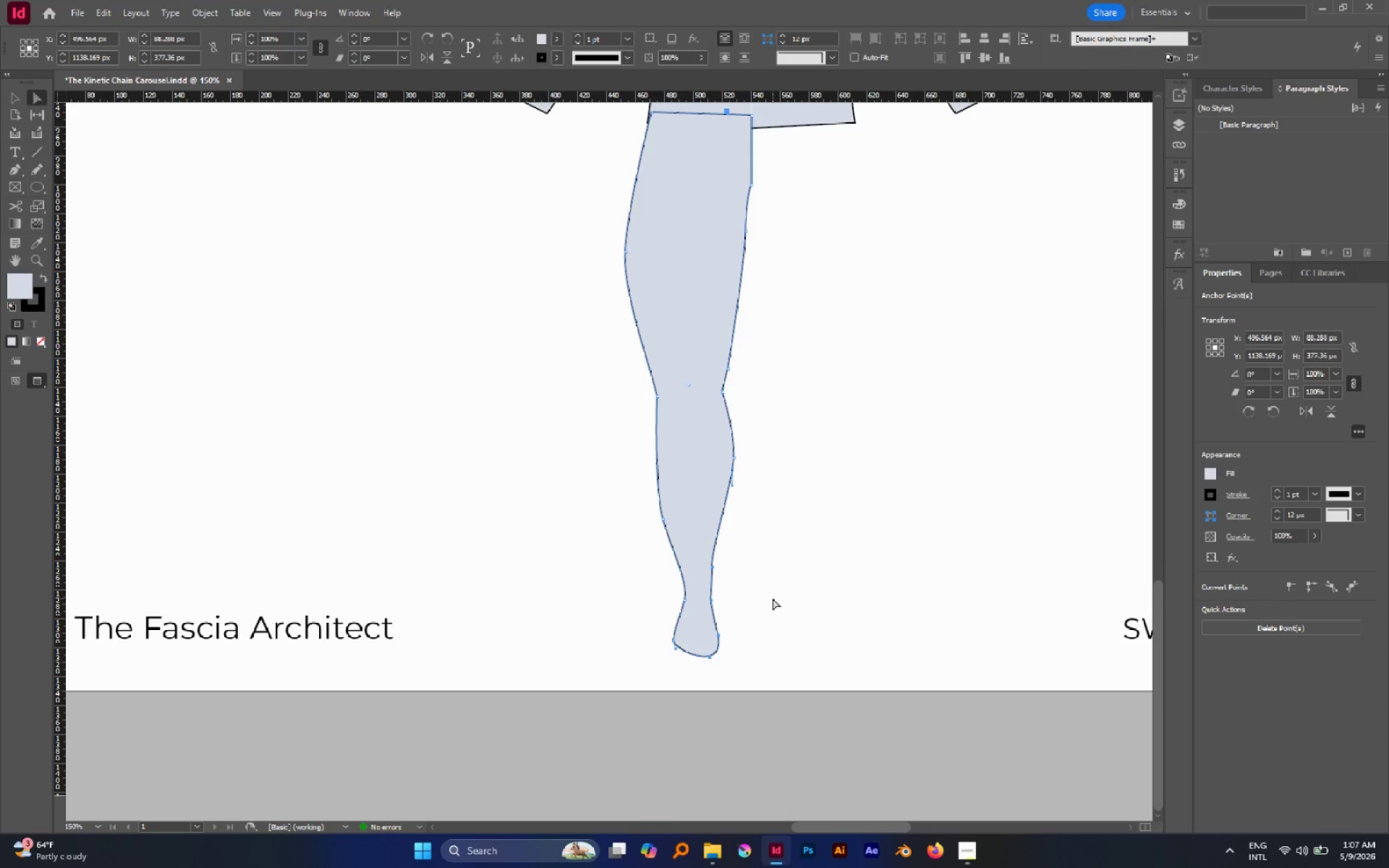 
left_click([773, 598])
 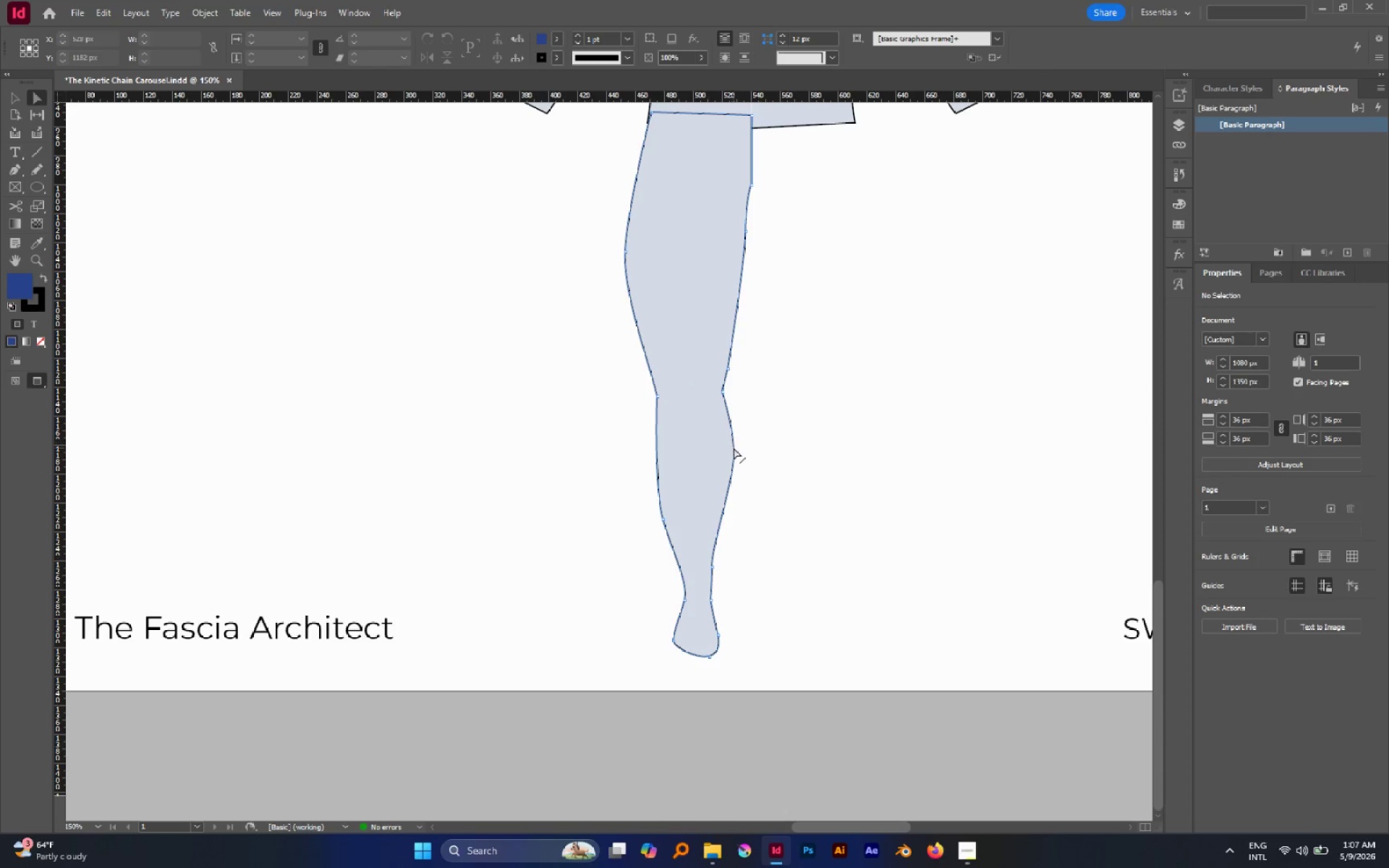 
left_click([737, 459])
 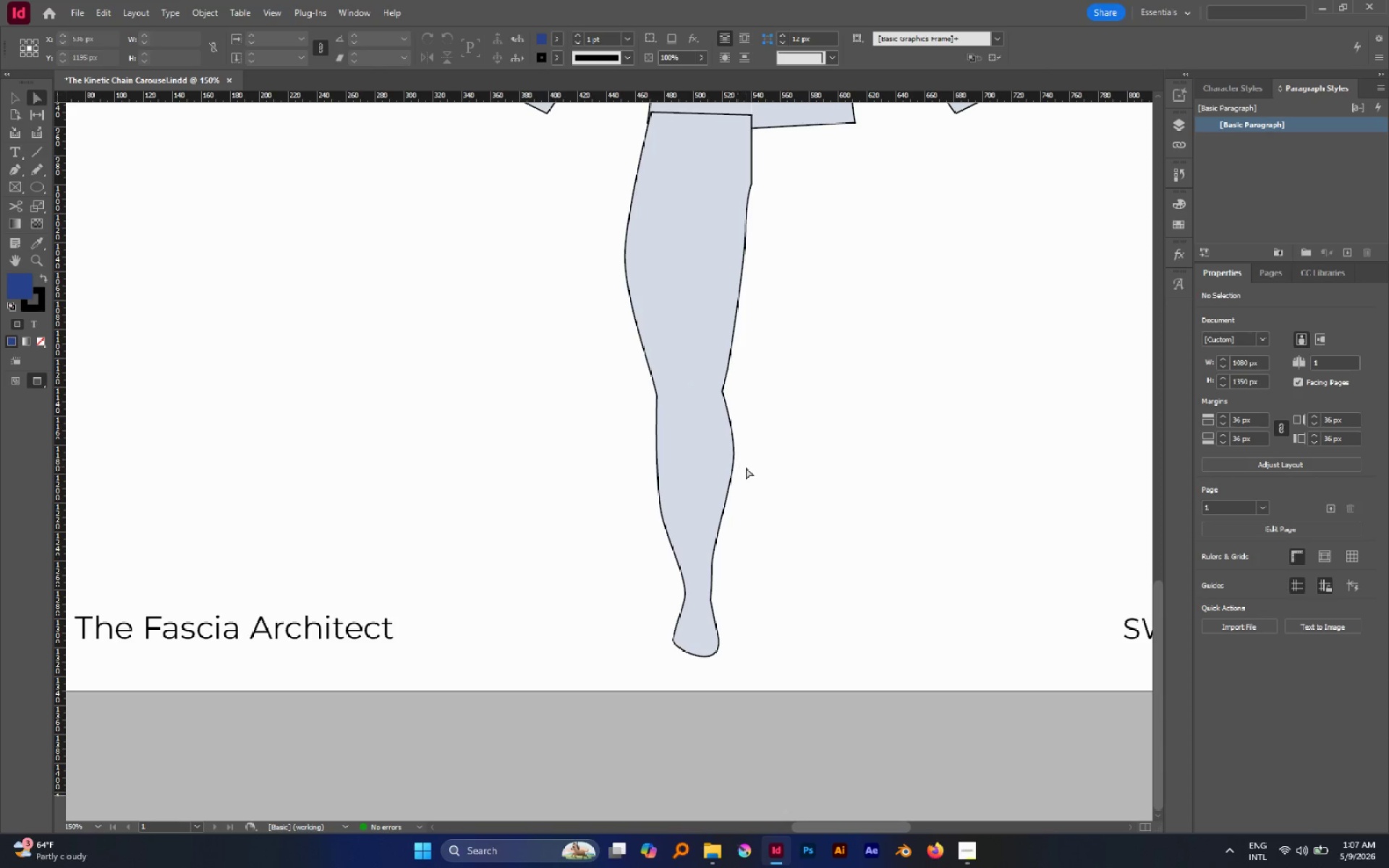 
key(W)
 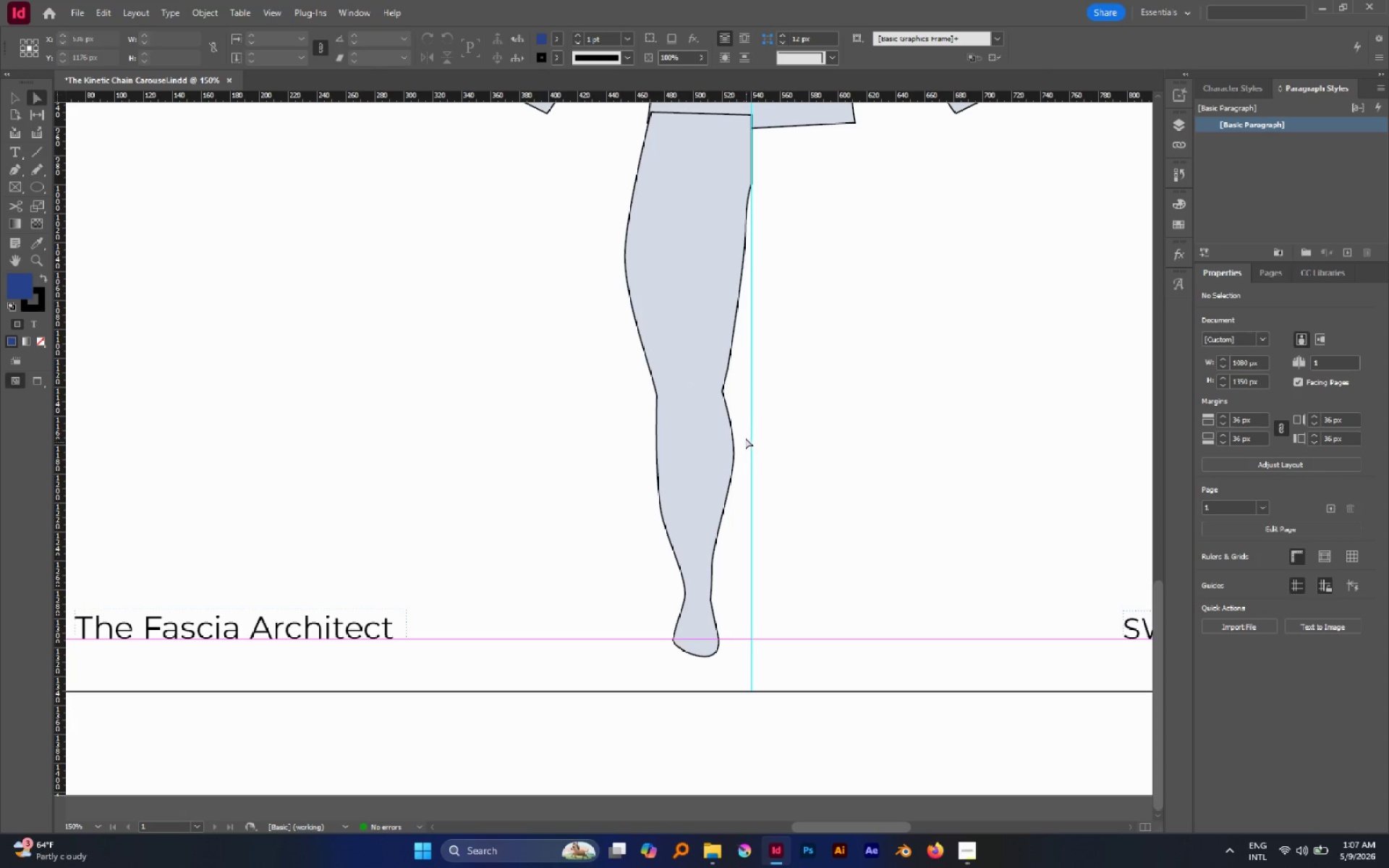 
left_click_drag(start_coordinate=[745, 434], to_coordinate=[715, 490])
 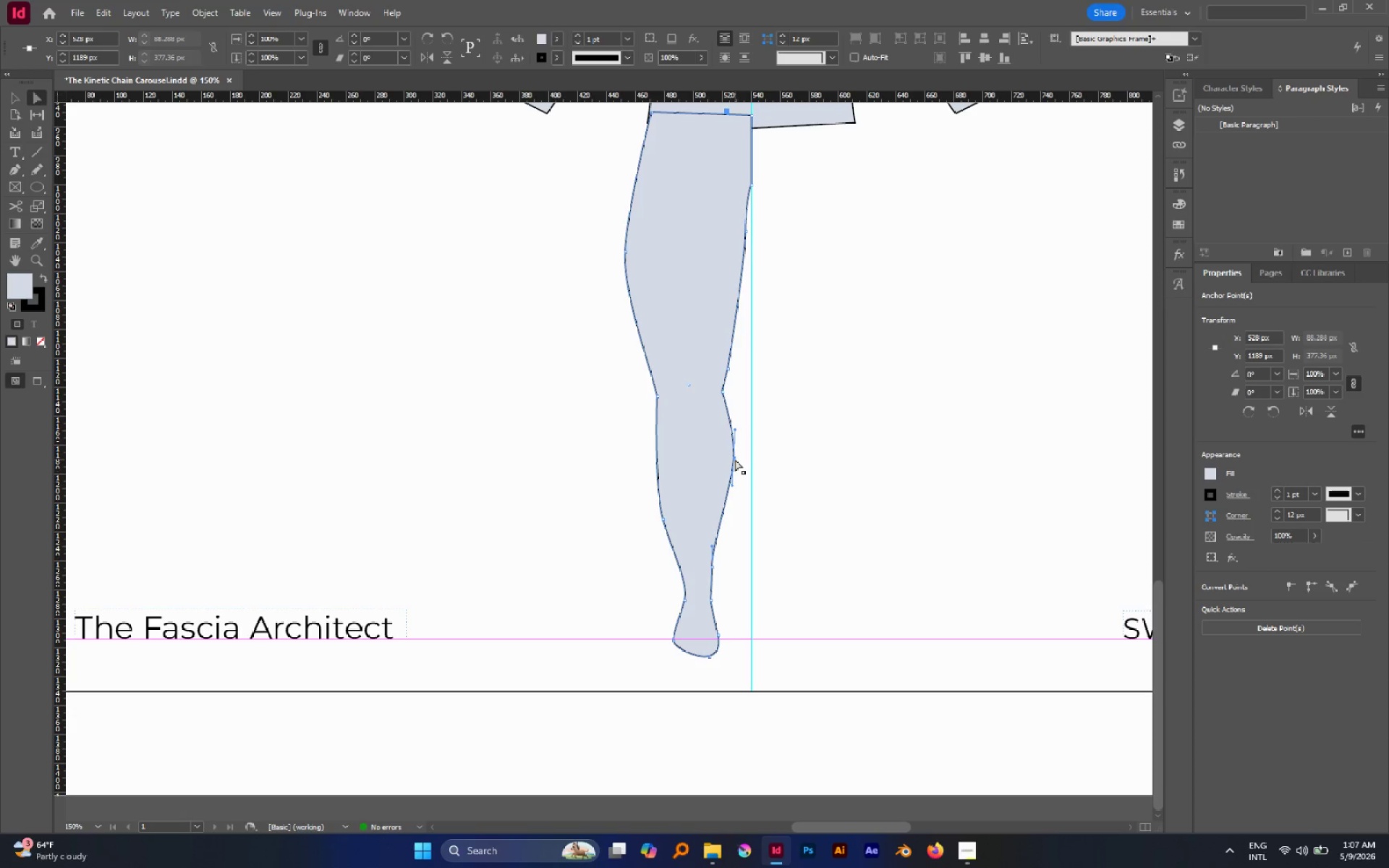 
left_click_drag(start_coordinate=[735, 459], to_coordinate=[730, 464])
 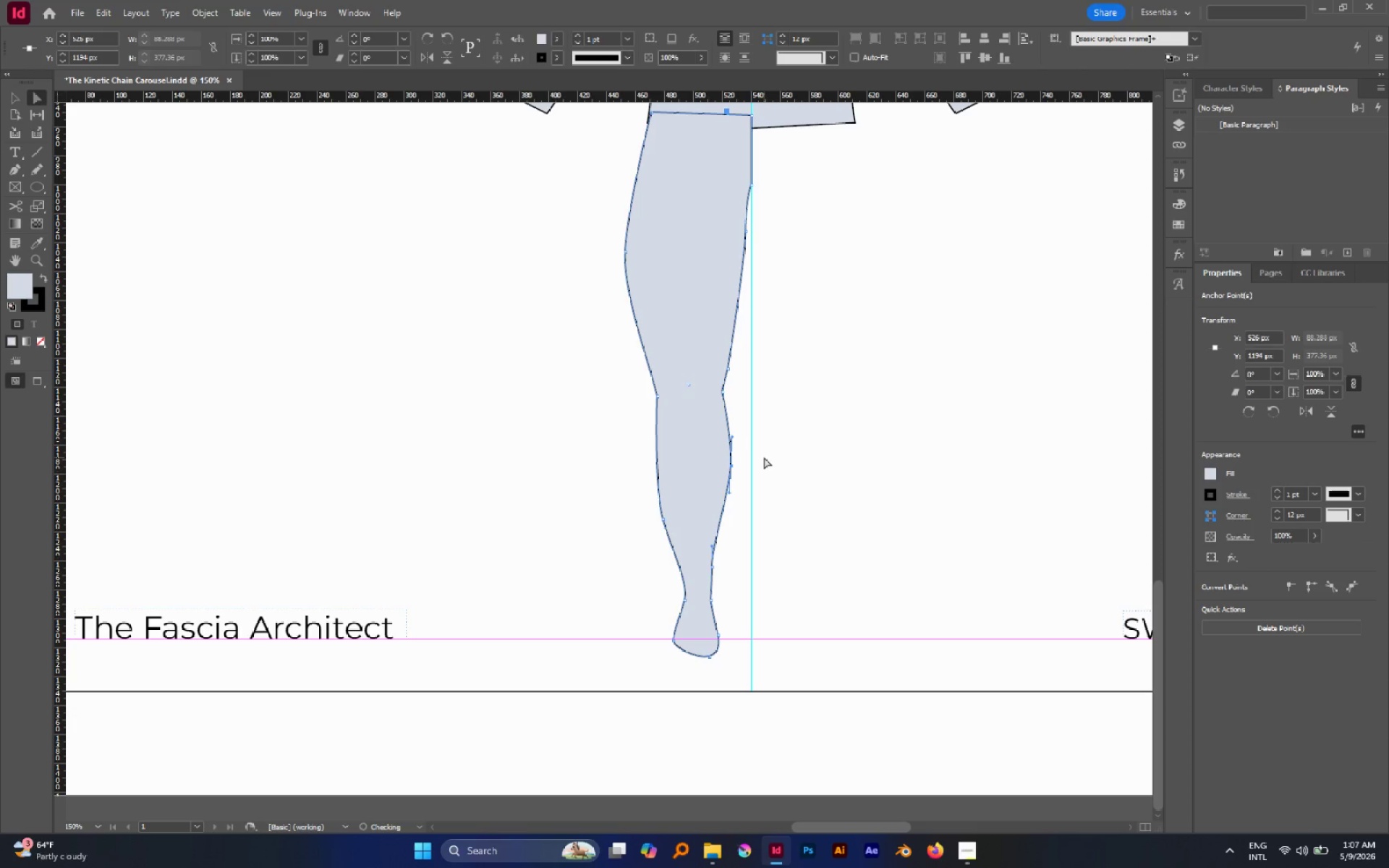 
left_click([764, 457])
 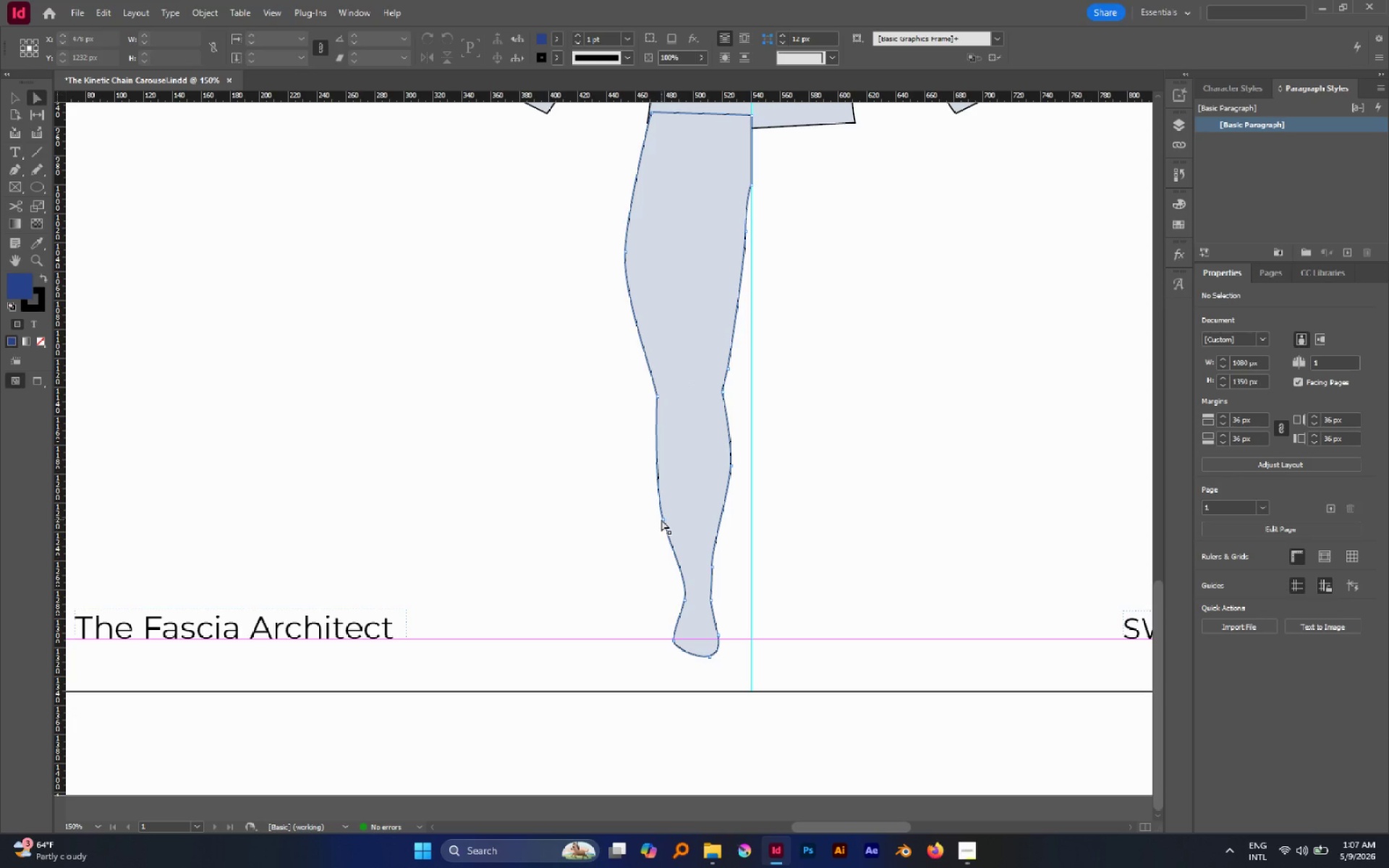 
left_click([661, 519])
 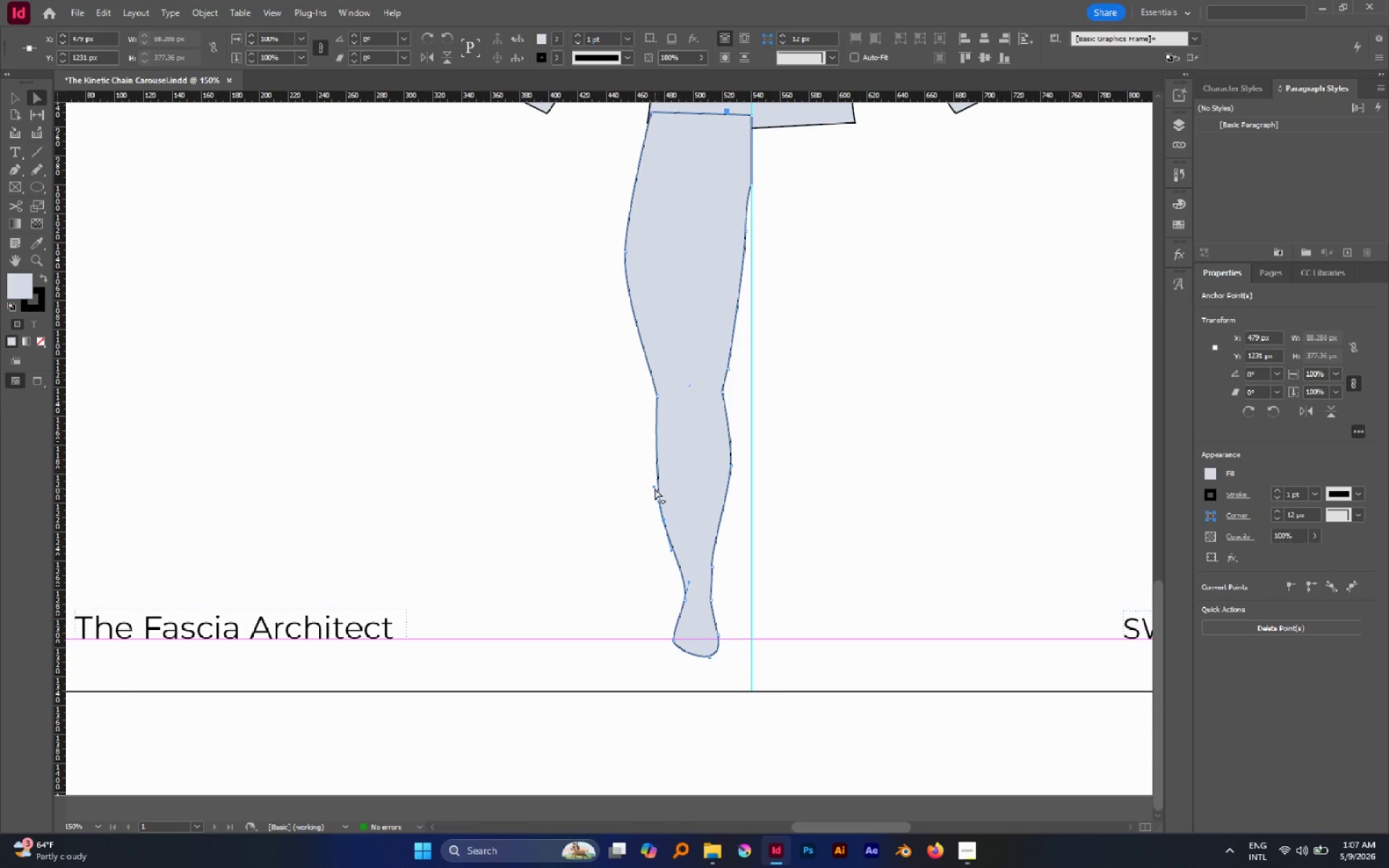 
left_click_drag(start_coordinate=[654, 488], to_coordinate=[650, 485])
 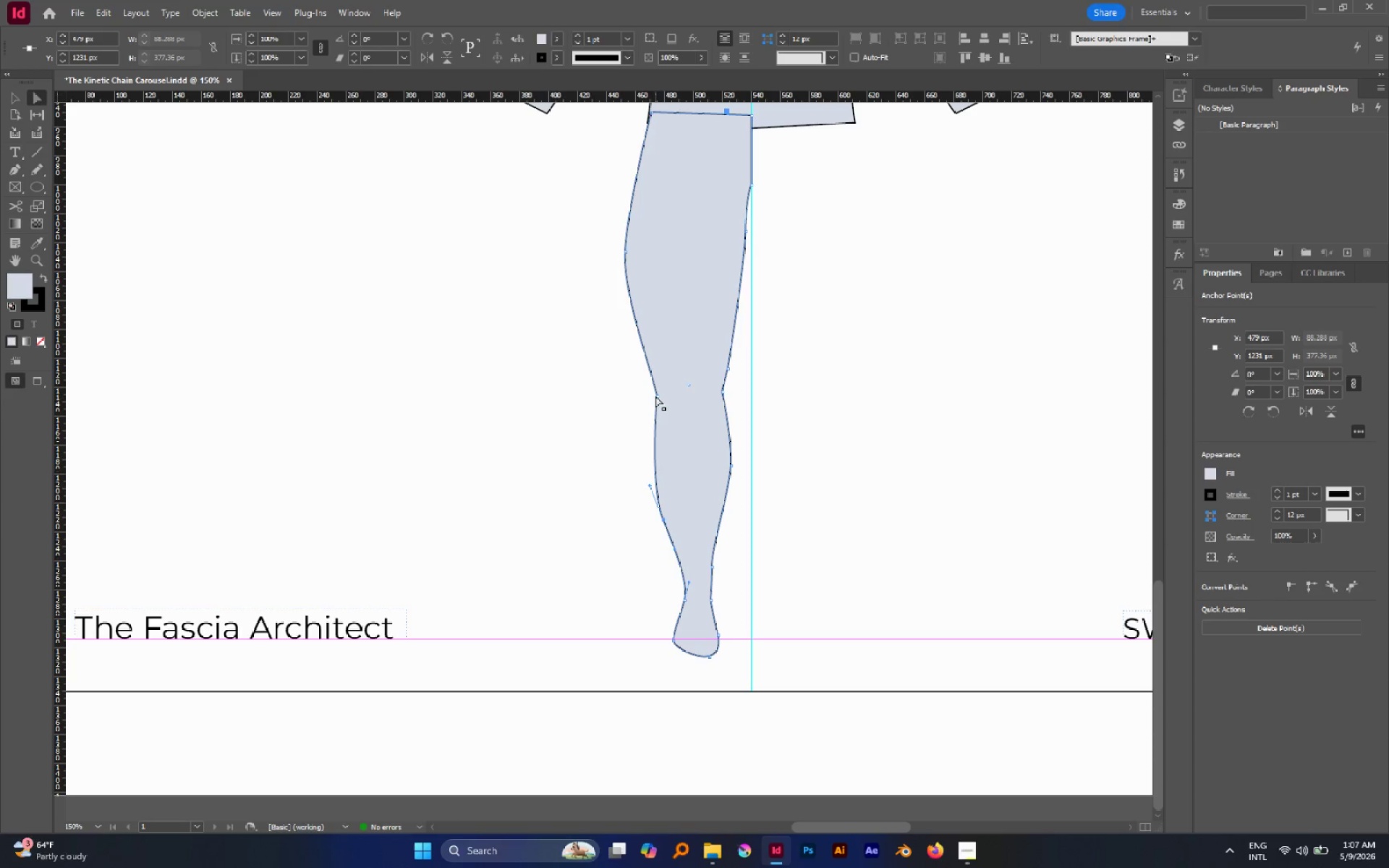 
left_click([655, 395])
 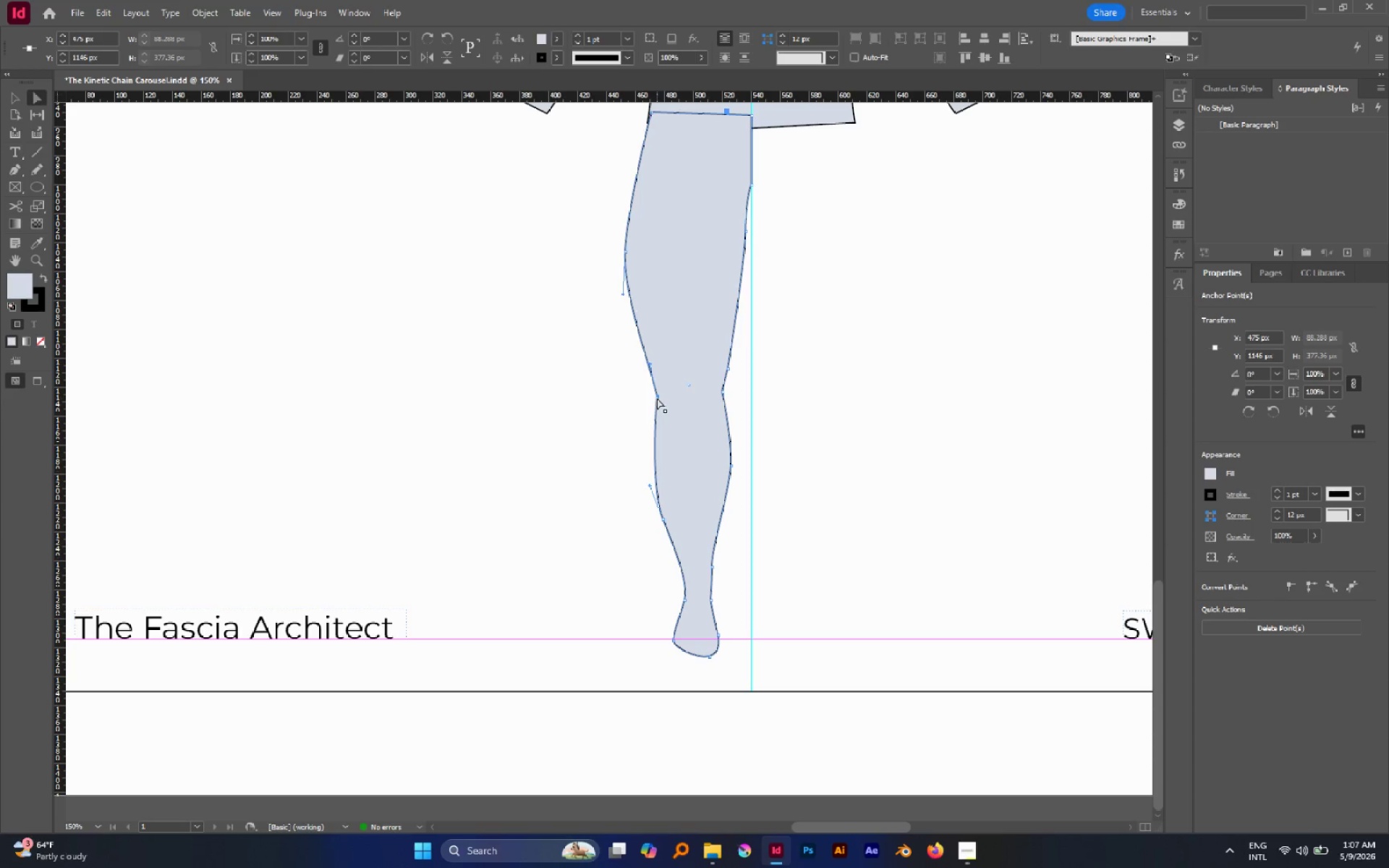 
left_click_drag(start_coordinate=[657, 398], to_coordinate=[663, 411])
 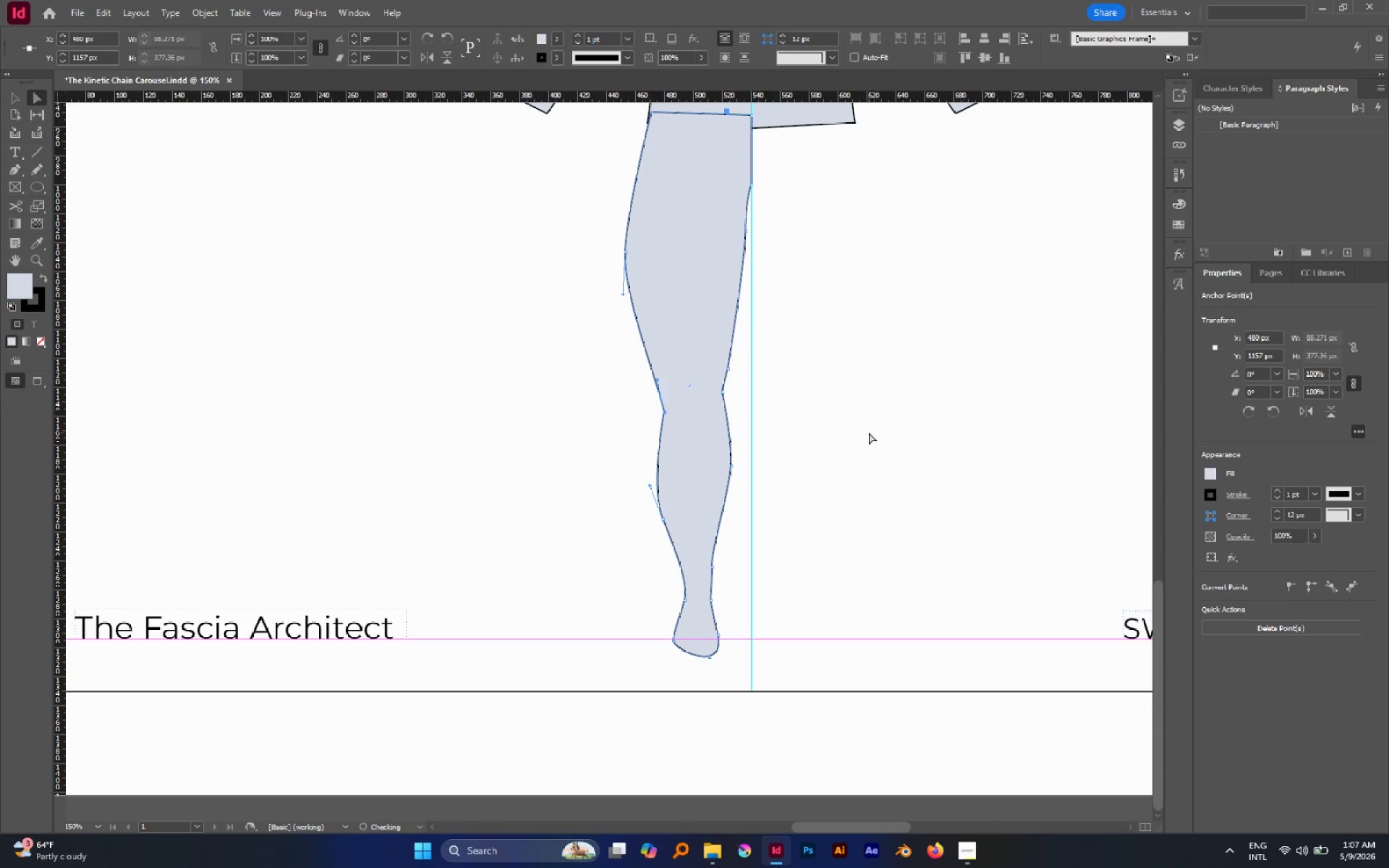 
left_click([869, 433])
 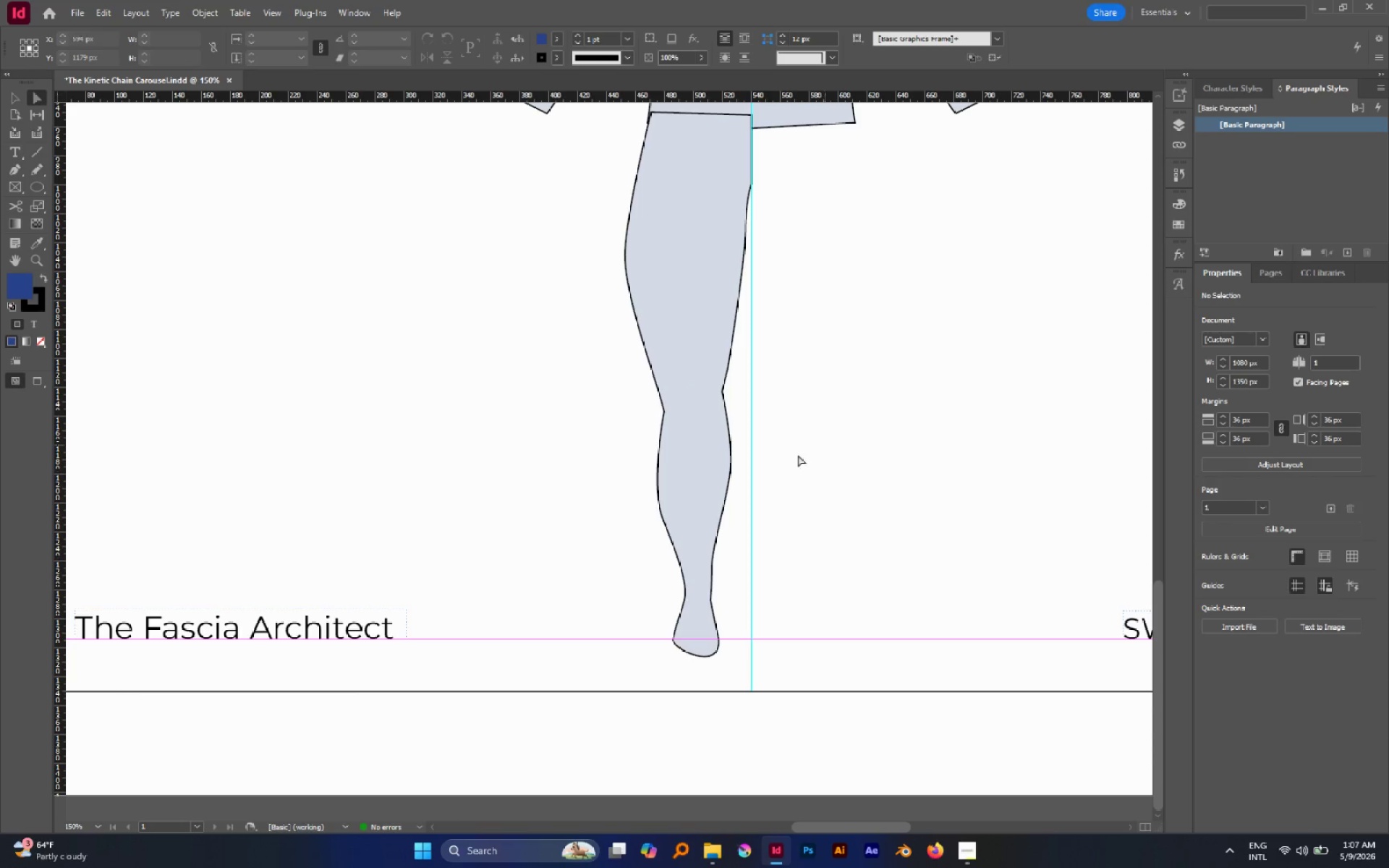 
hold_key(key=AltLeft, duration=0.67)
scroll: coordinate [654, 480], scroll_direction: down, amount: 2.0
 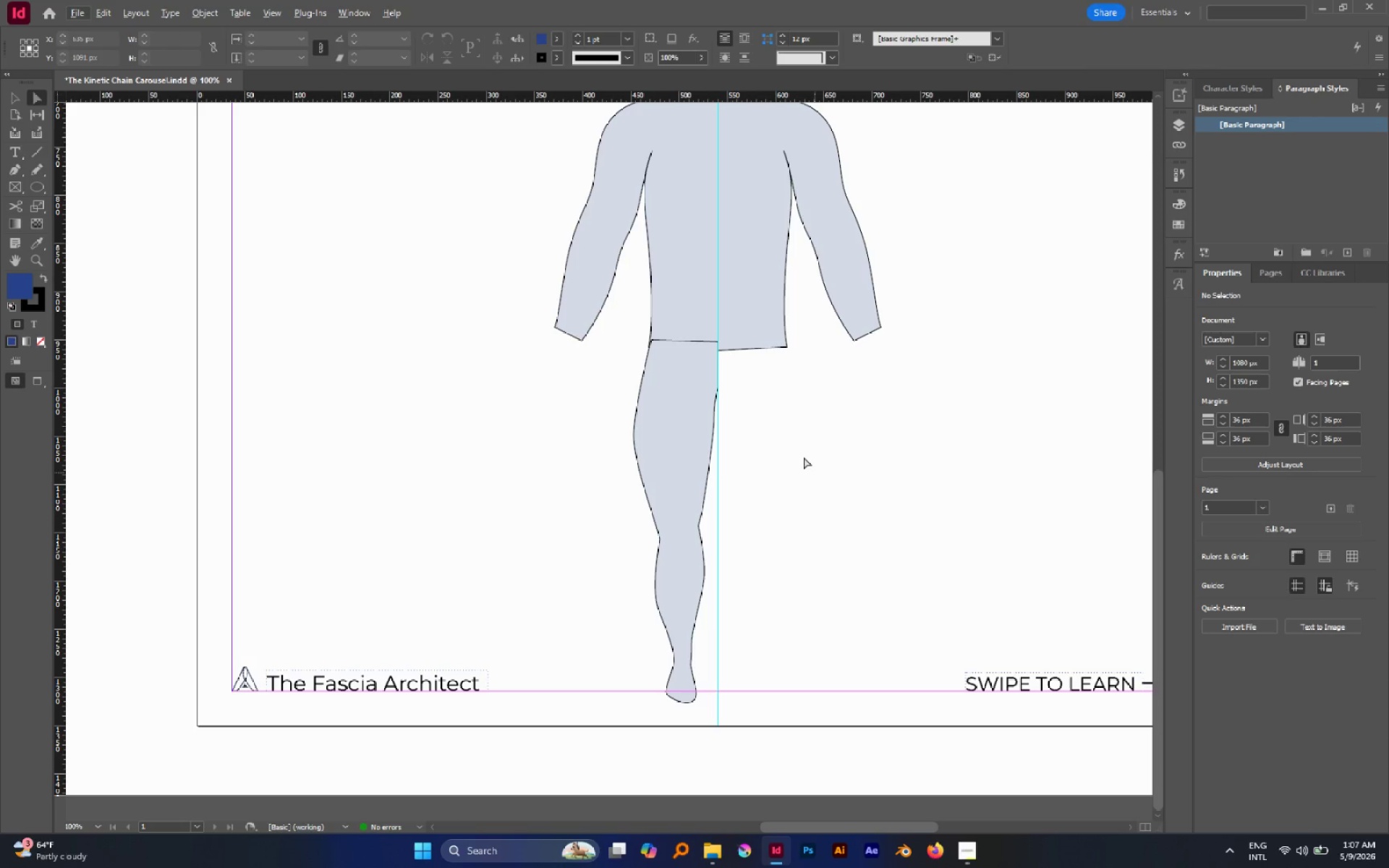 
left_click([658, 401])
 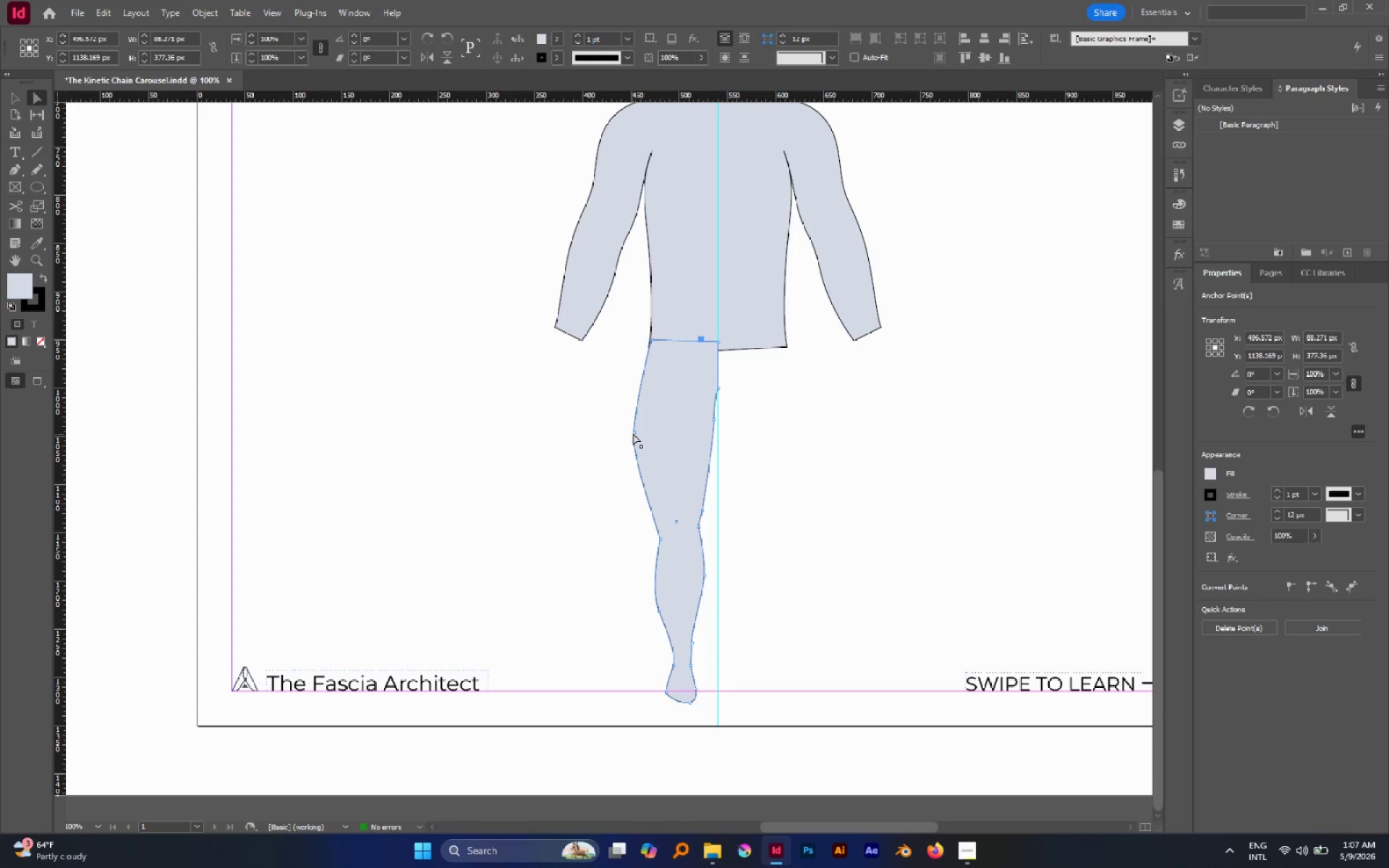 
left_click([633, 433])
 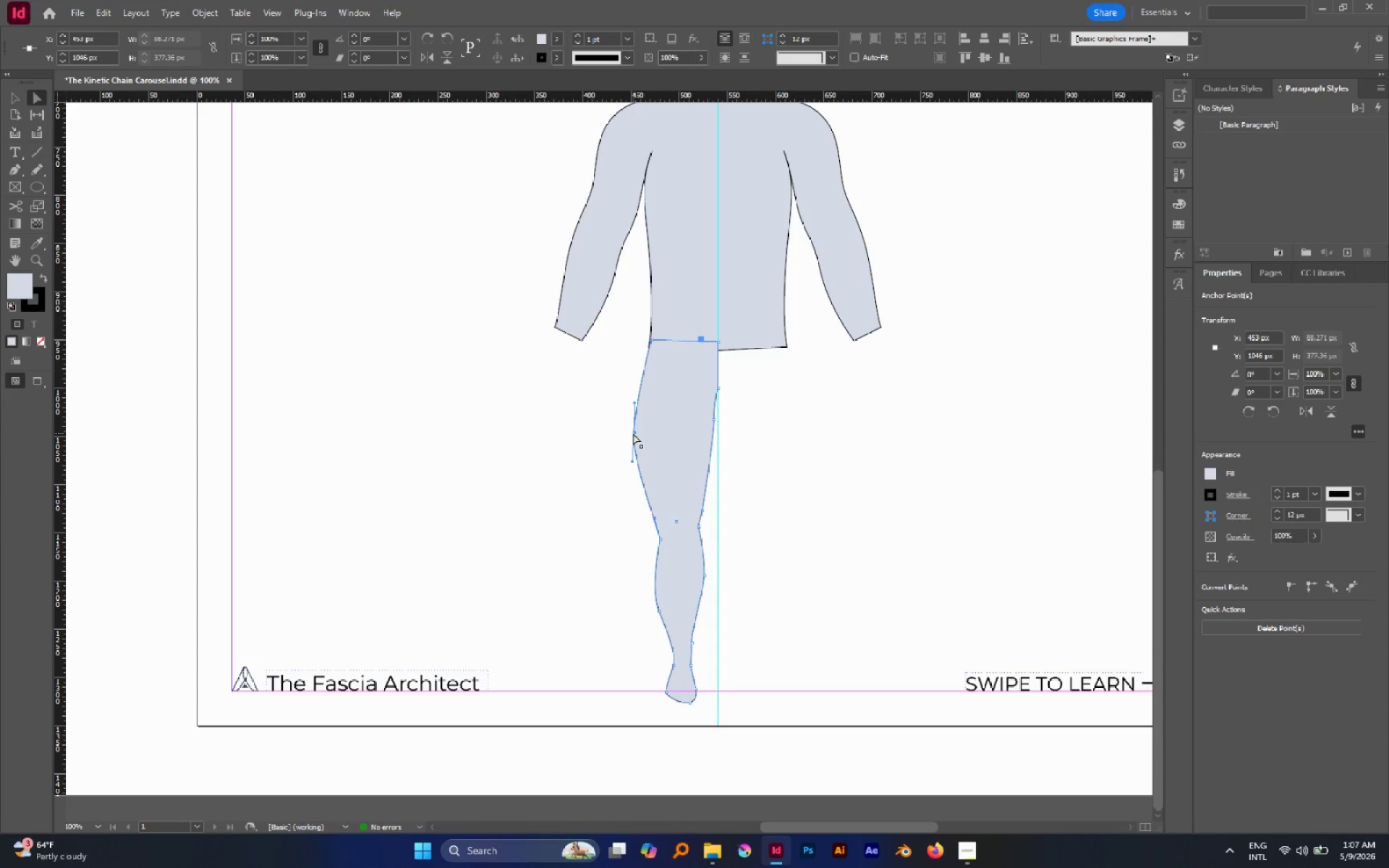 
left_click_drag(start_coordinate=[633, 433], to_coordinate=[637, 433])
 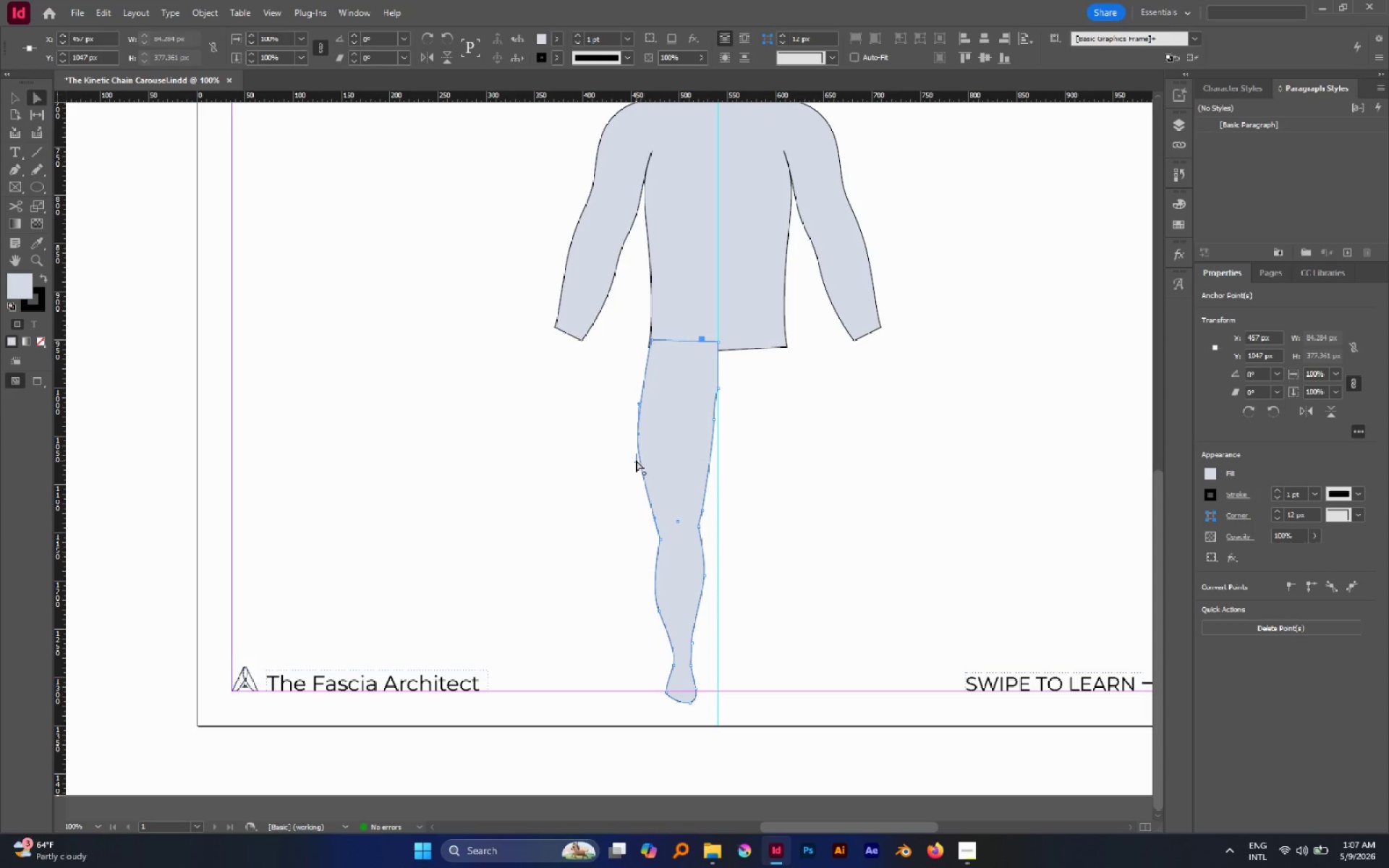 
left_click_drag(start_coordinate=[637, 459], to_coordinate=[639, 468])
 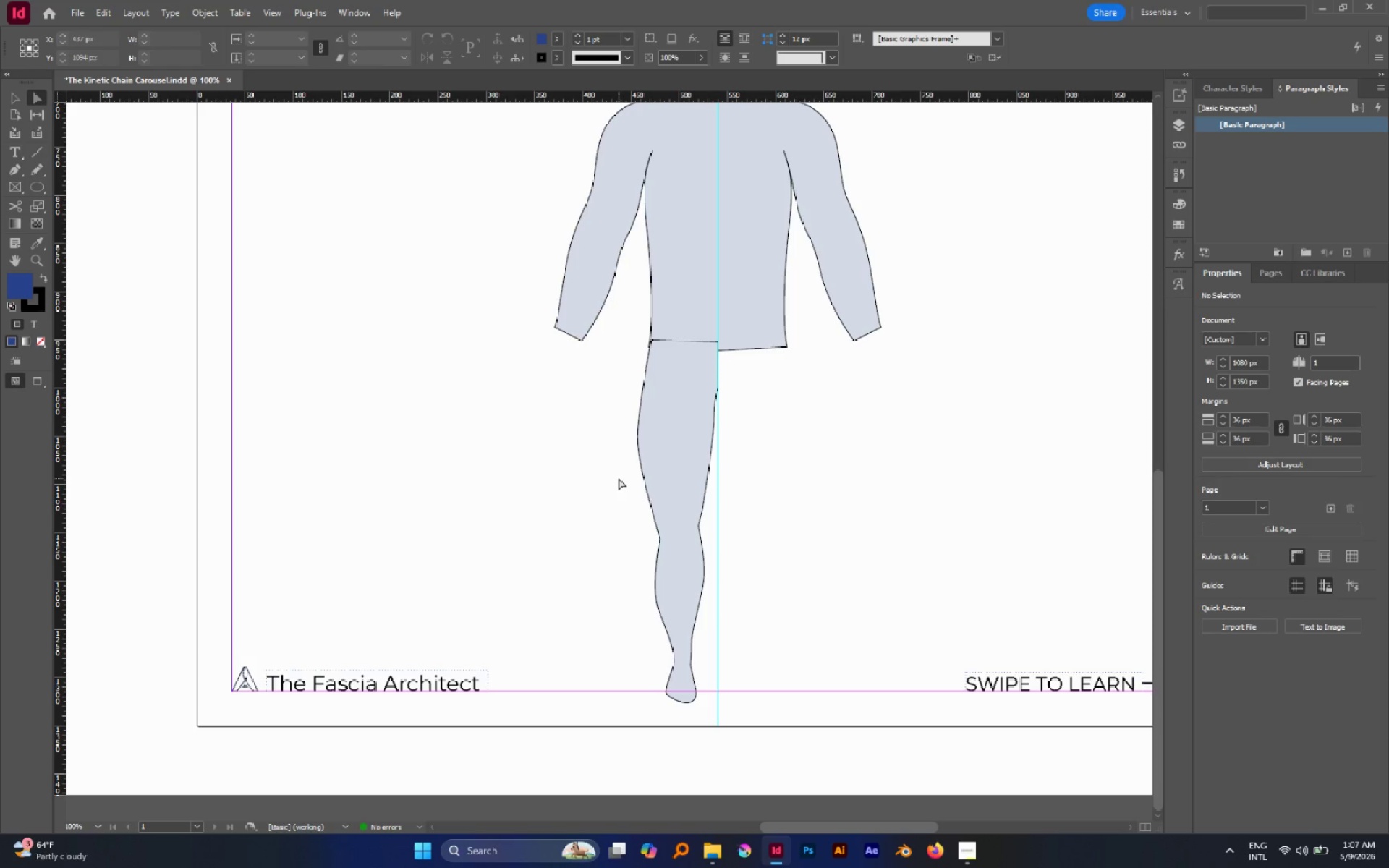 
key(V)
 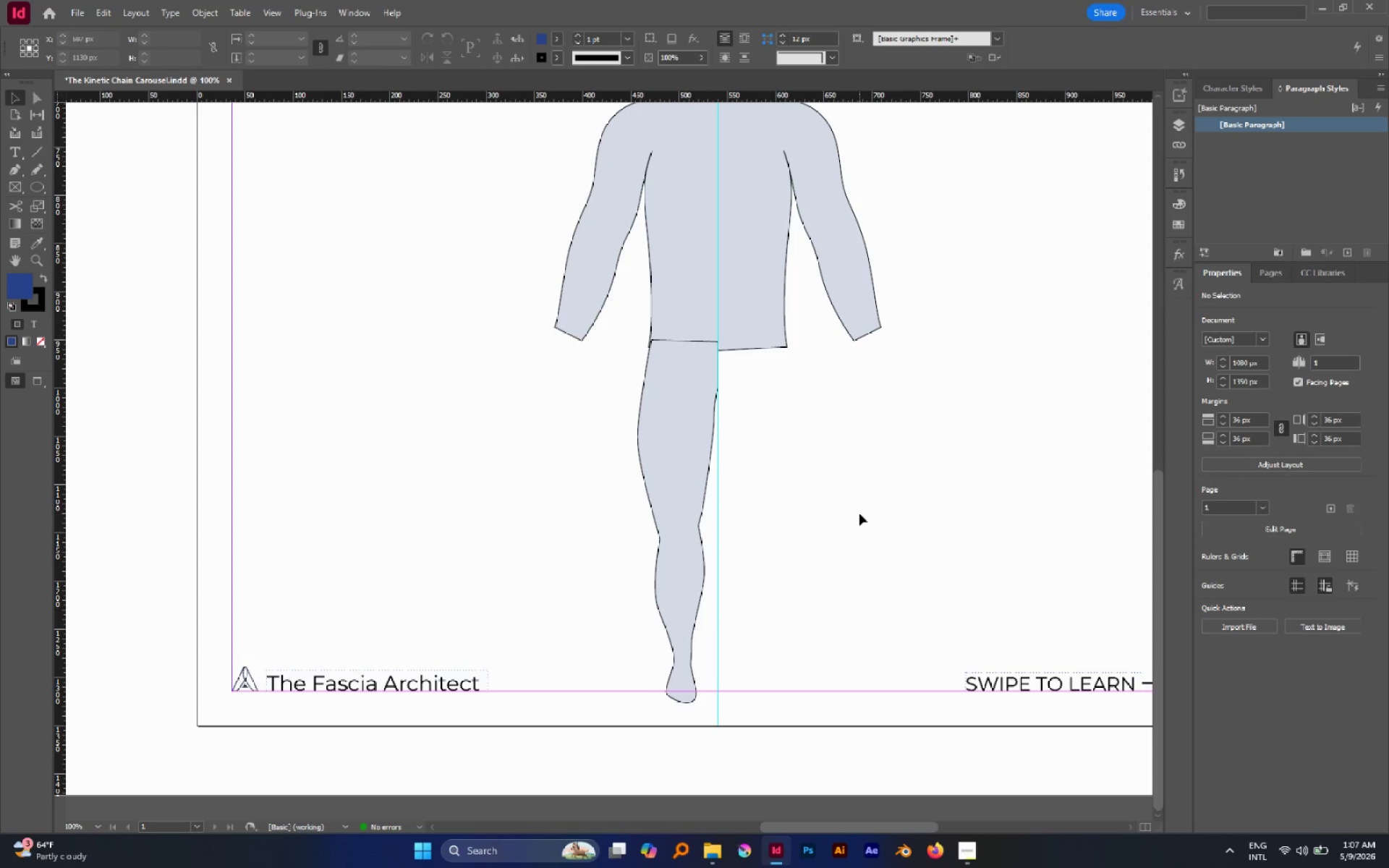 
left_click([859, 514])
 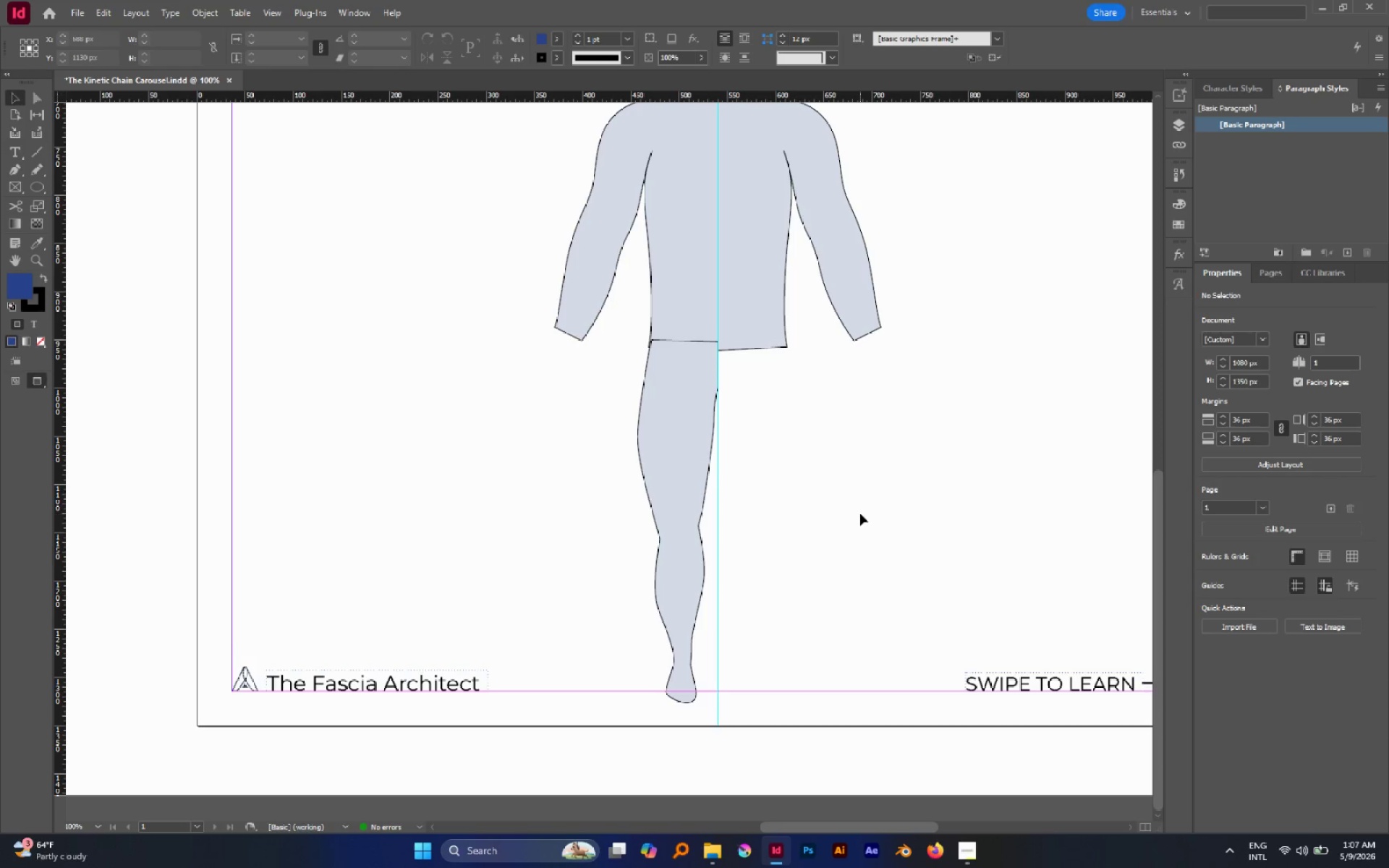 
key(W)
 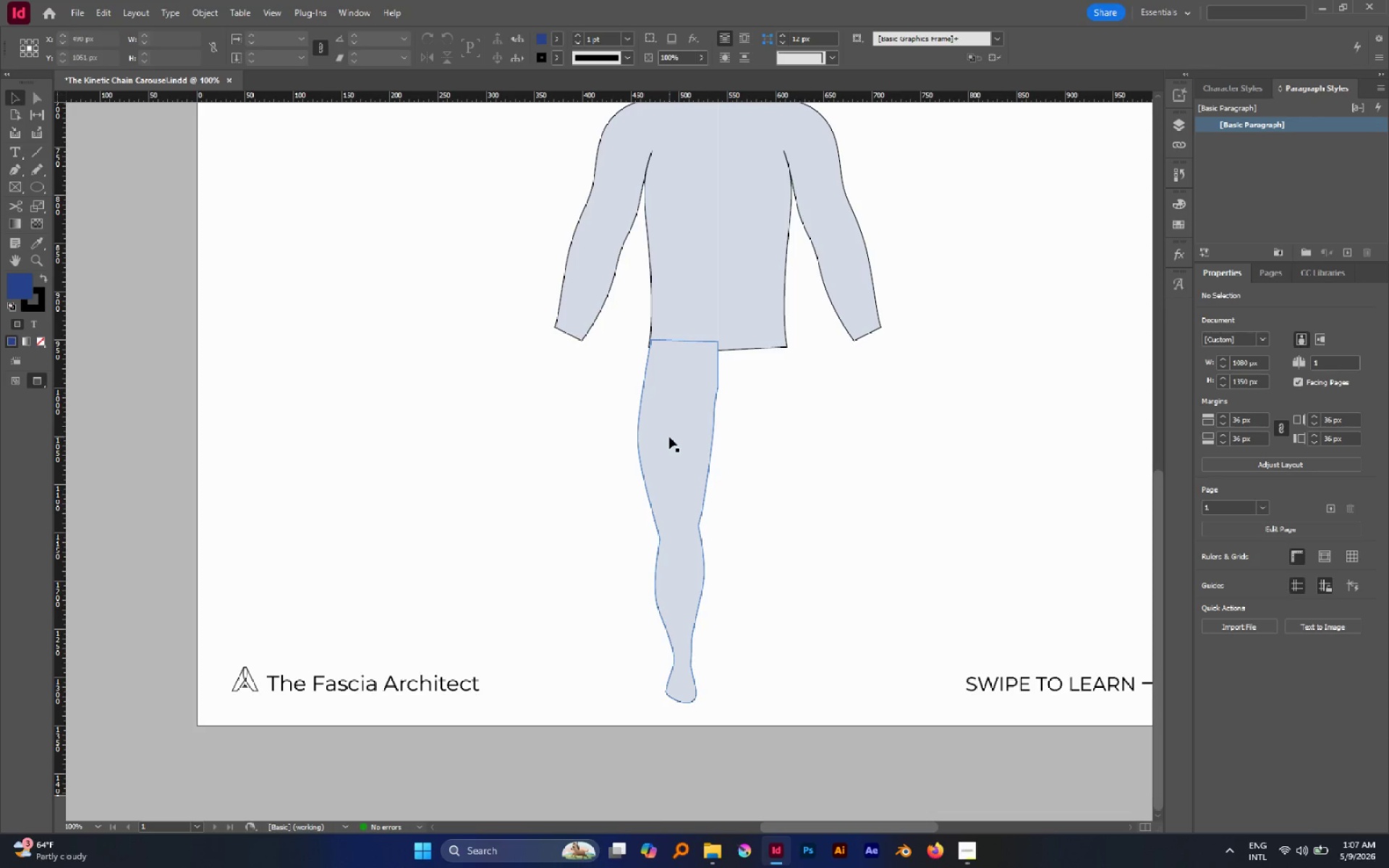 
left_click([673, 434])
 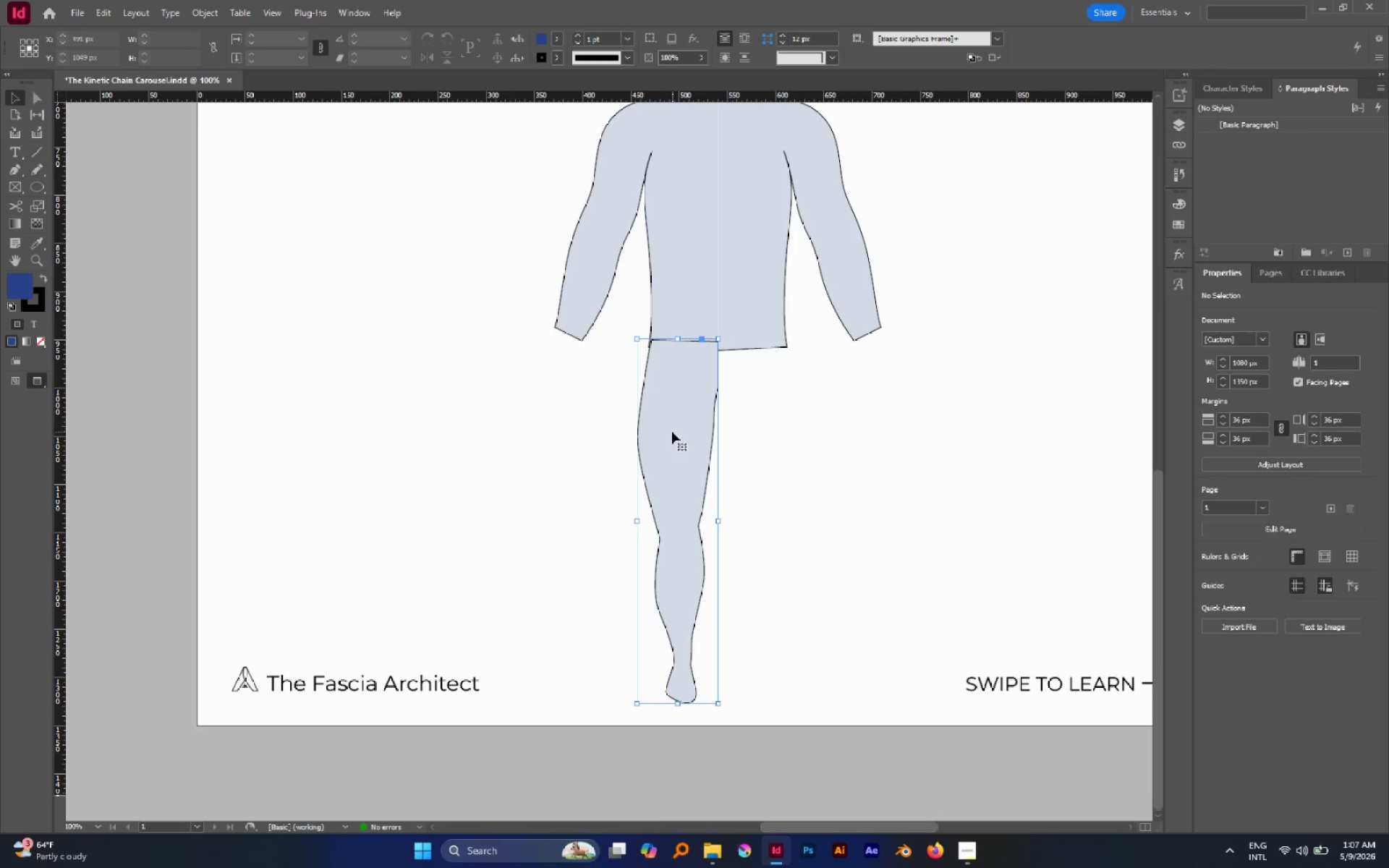 
hold_key(key=AltLeft, duration=1.09)
left_click_drag(start_coordinate=[672, 432], to_coordinate=[757, 440])
 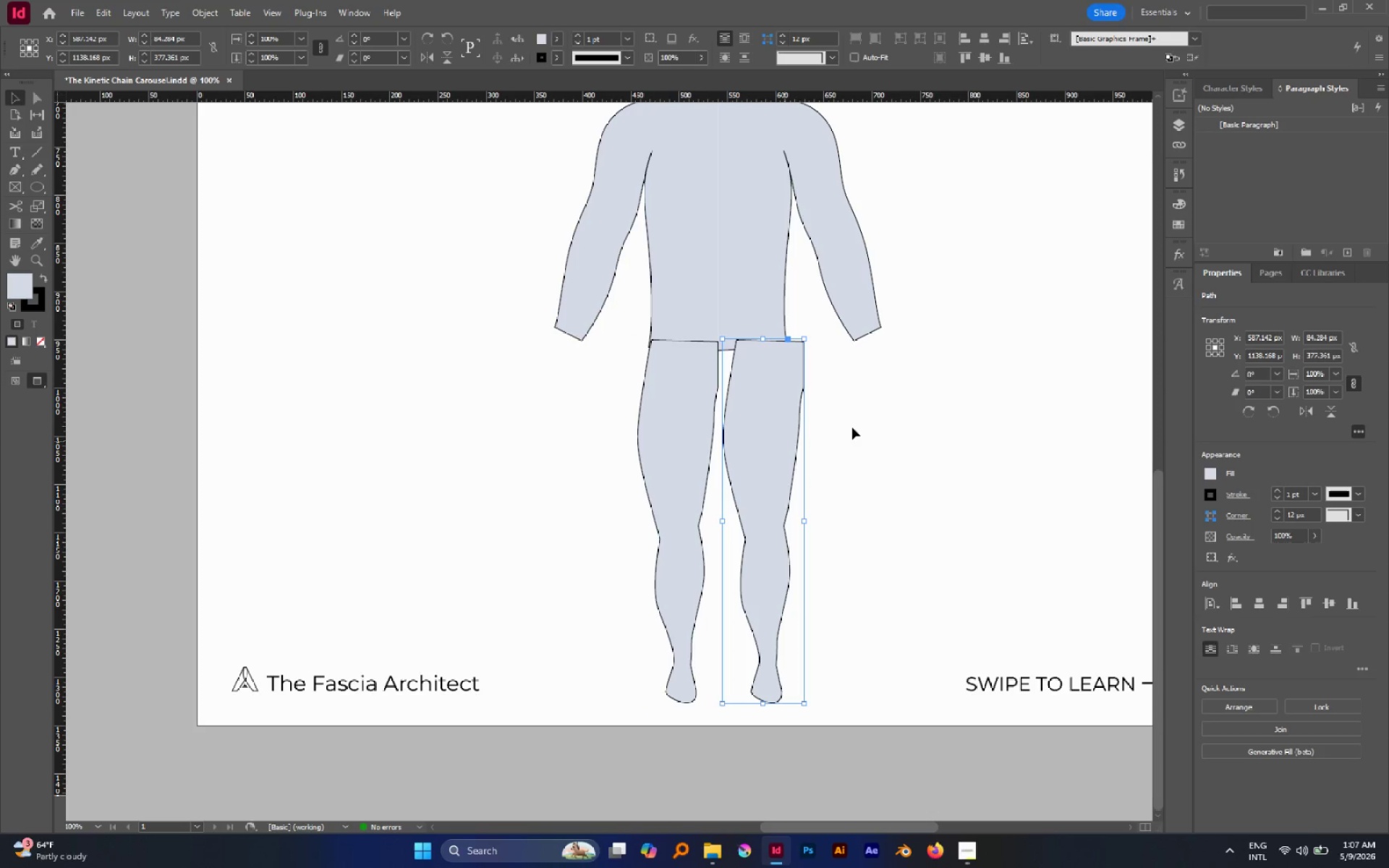 
hold_key(key=ShiftLeft, duration=0.62)
 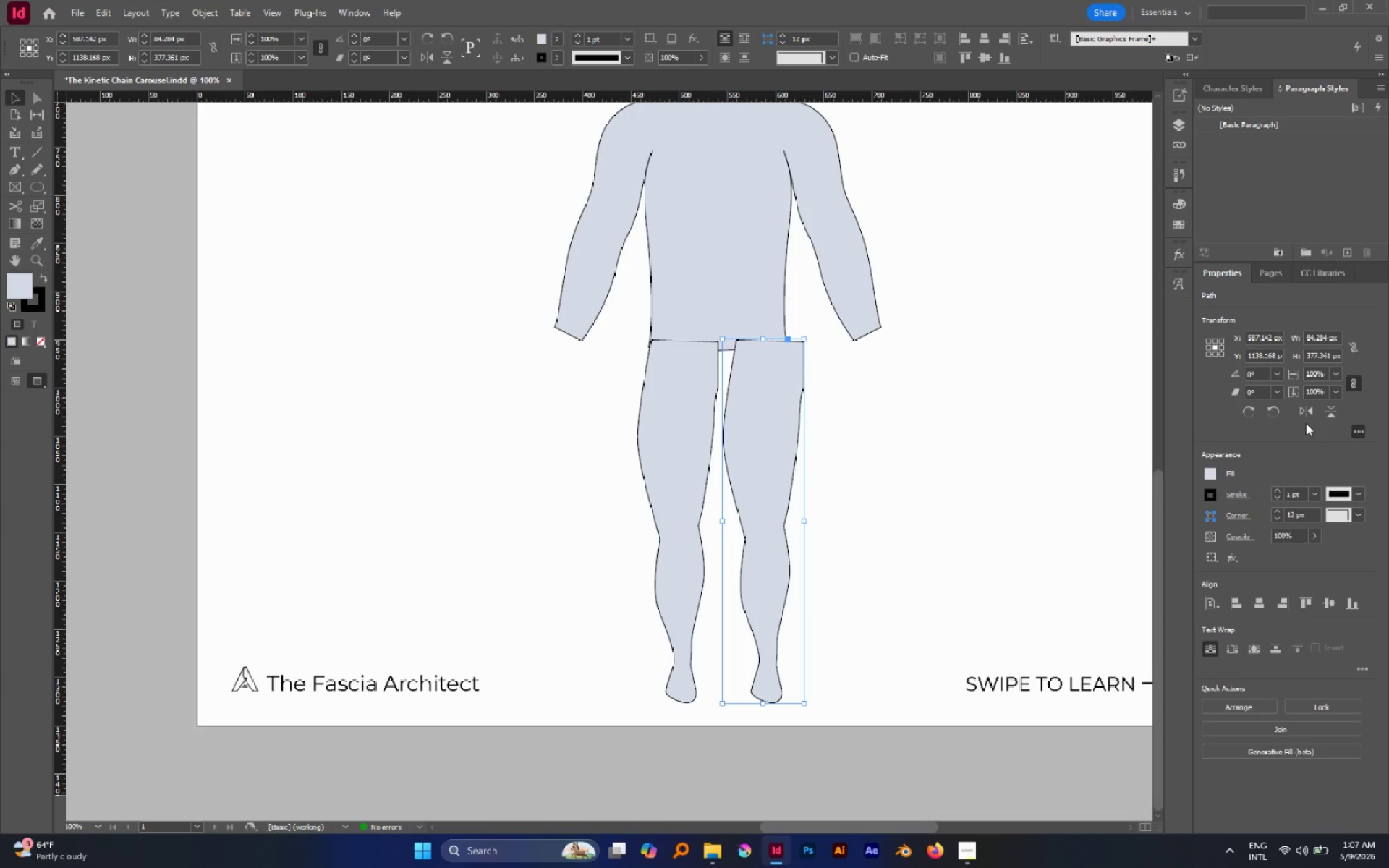 
left_click([1301, 409])
 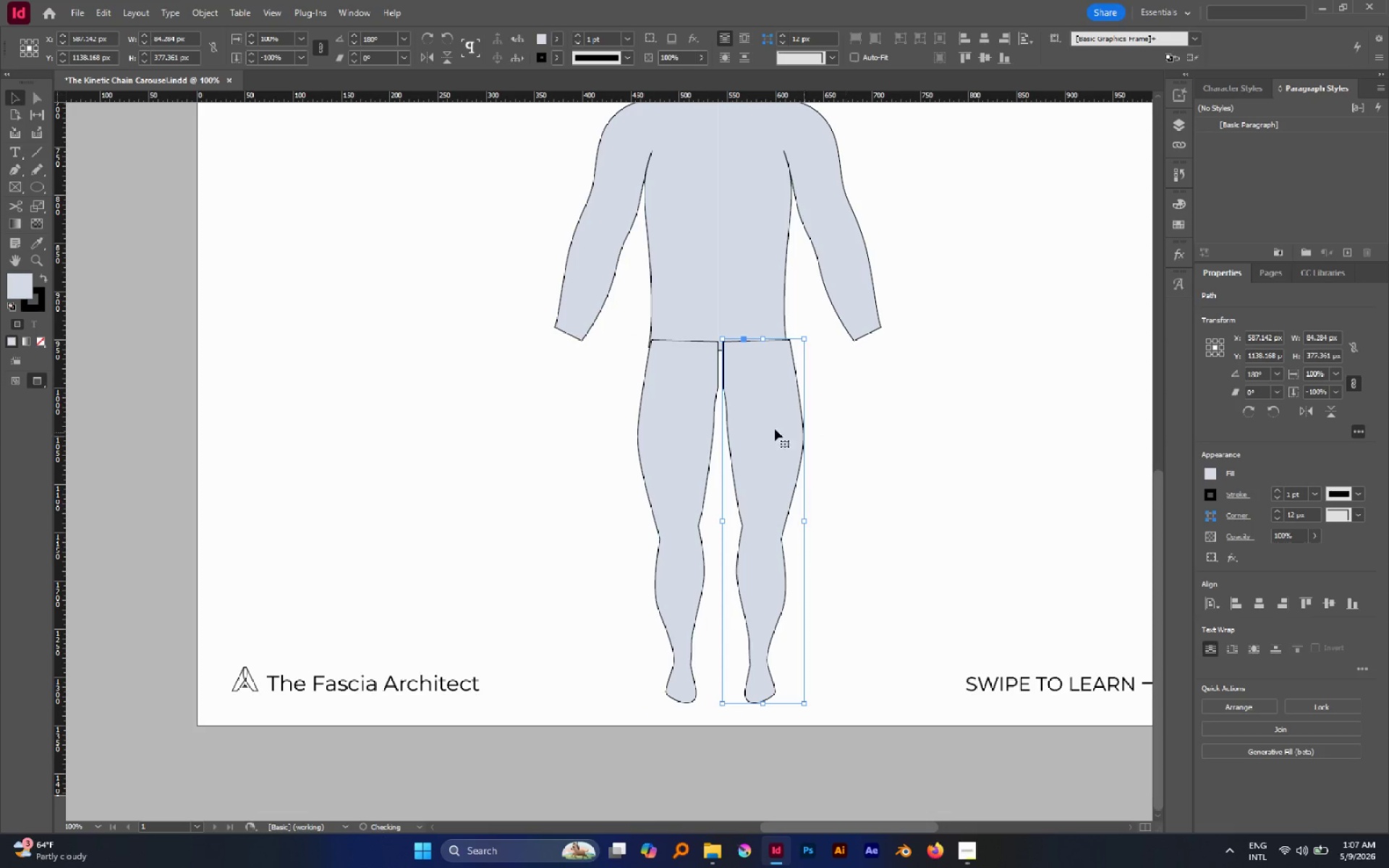 
left_click_drag(start_coordinate=[765, 427], to_coordinate=[760, 427])
 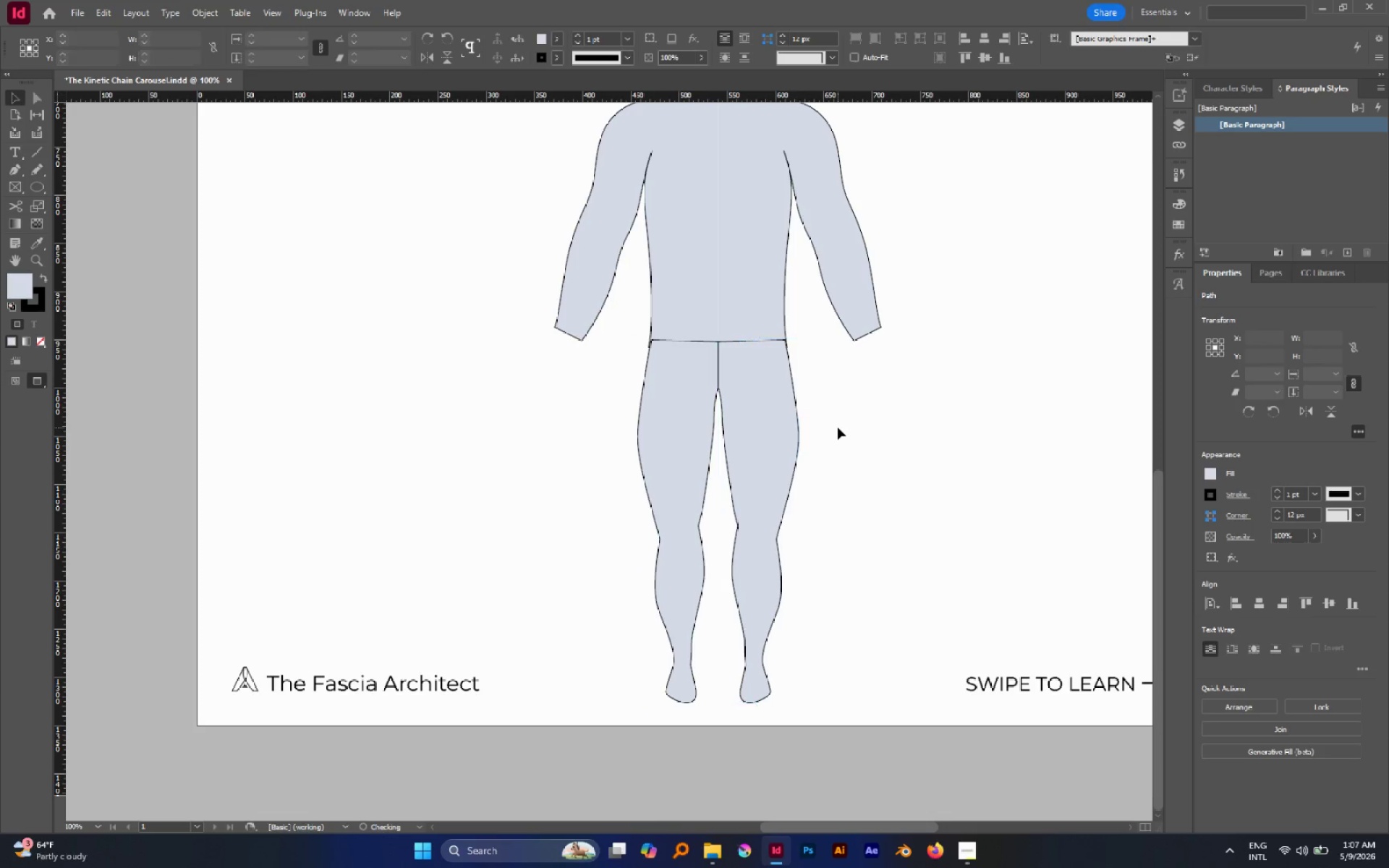 
hold_key(key=ShiftLeft, duration=0.67)
 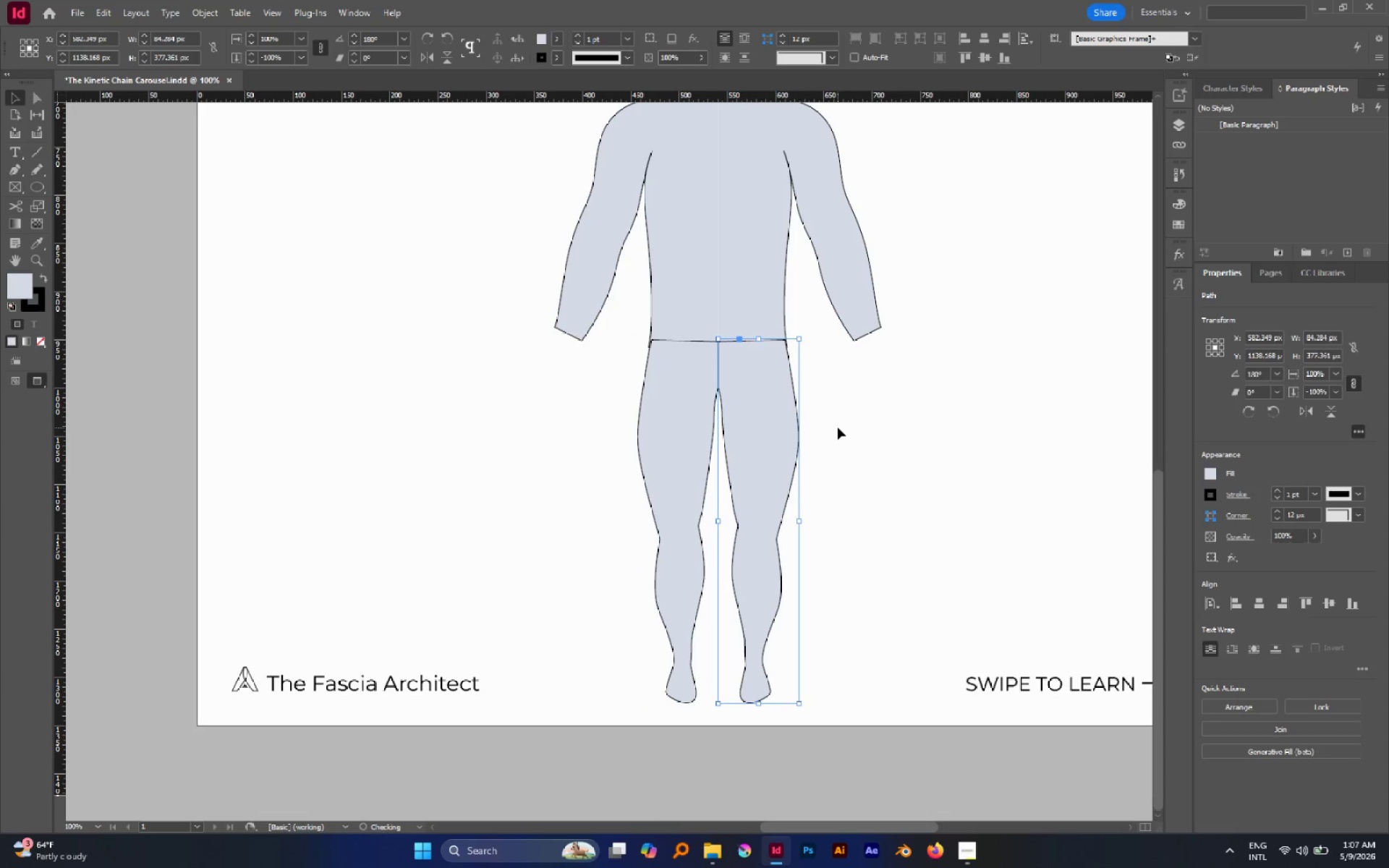 
left_click([838, 427])
 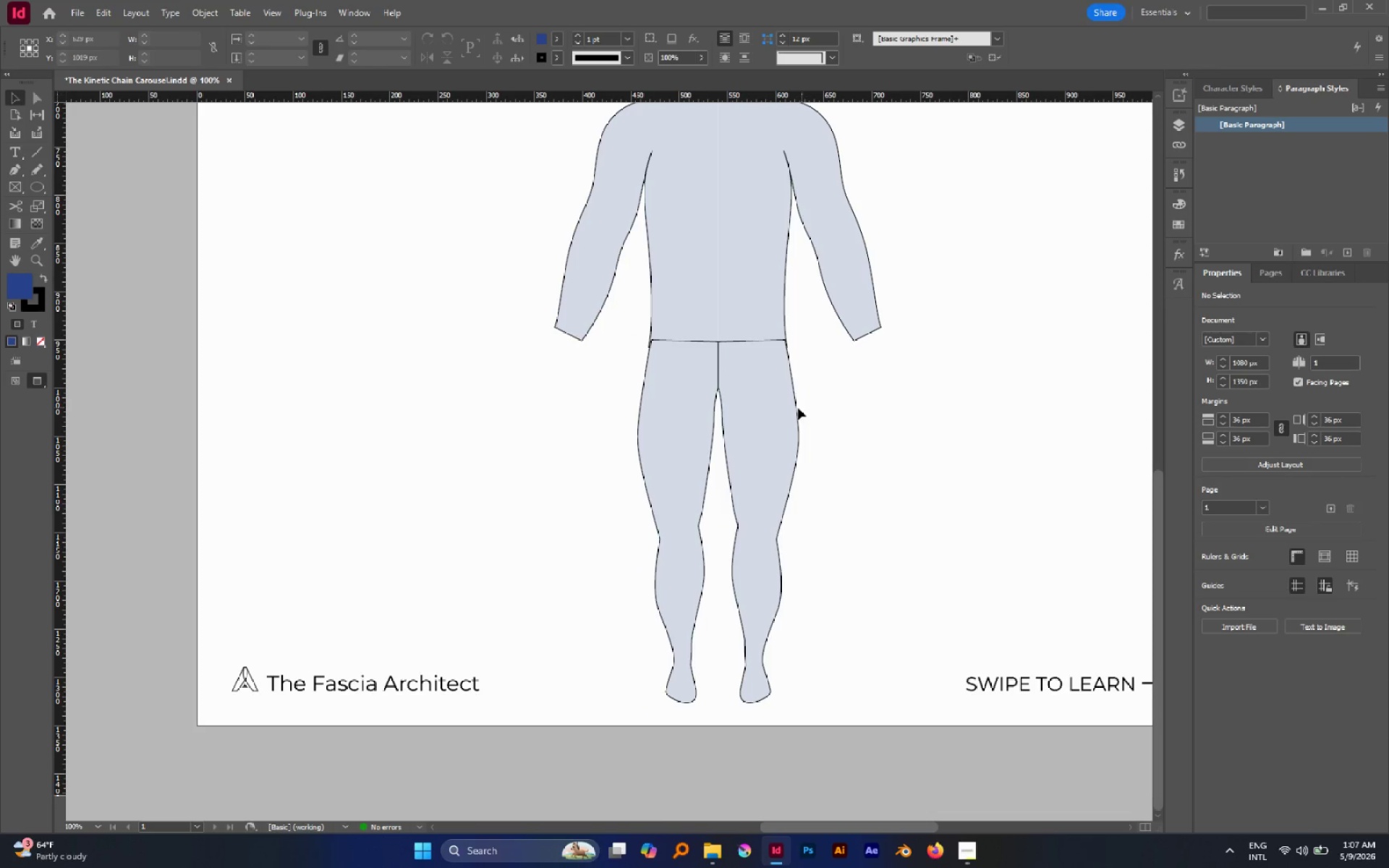 
left_click([783, 411])
 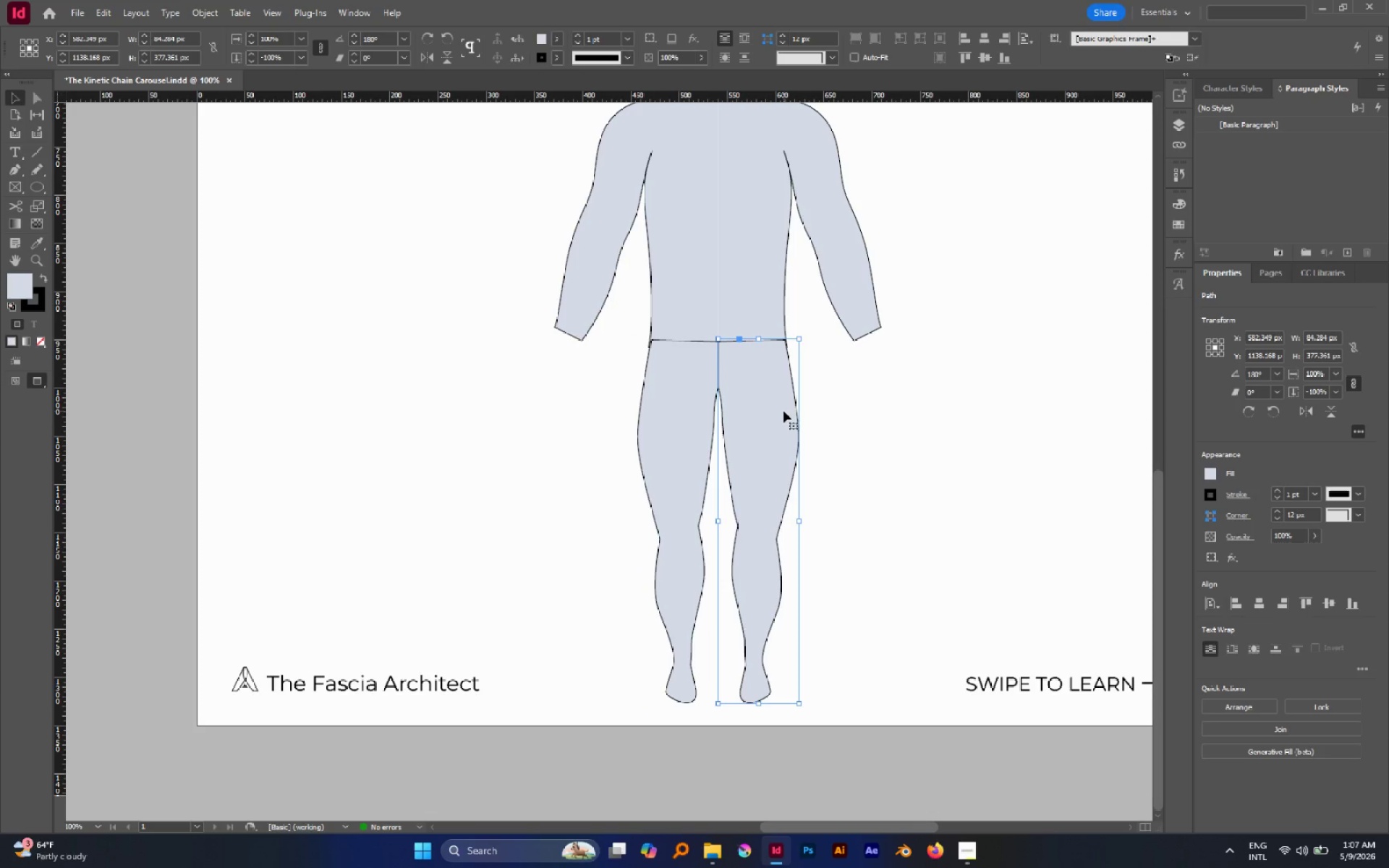 
hold_key(key=ShiftLeft, duration=0.66)
left_click([699, 428])
 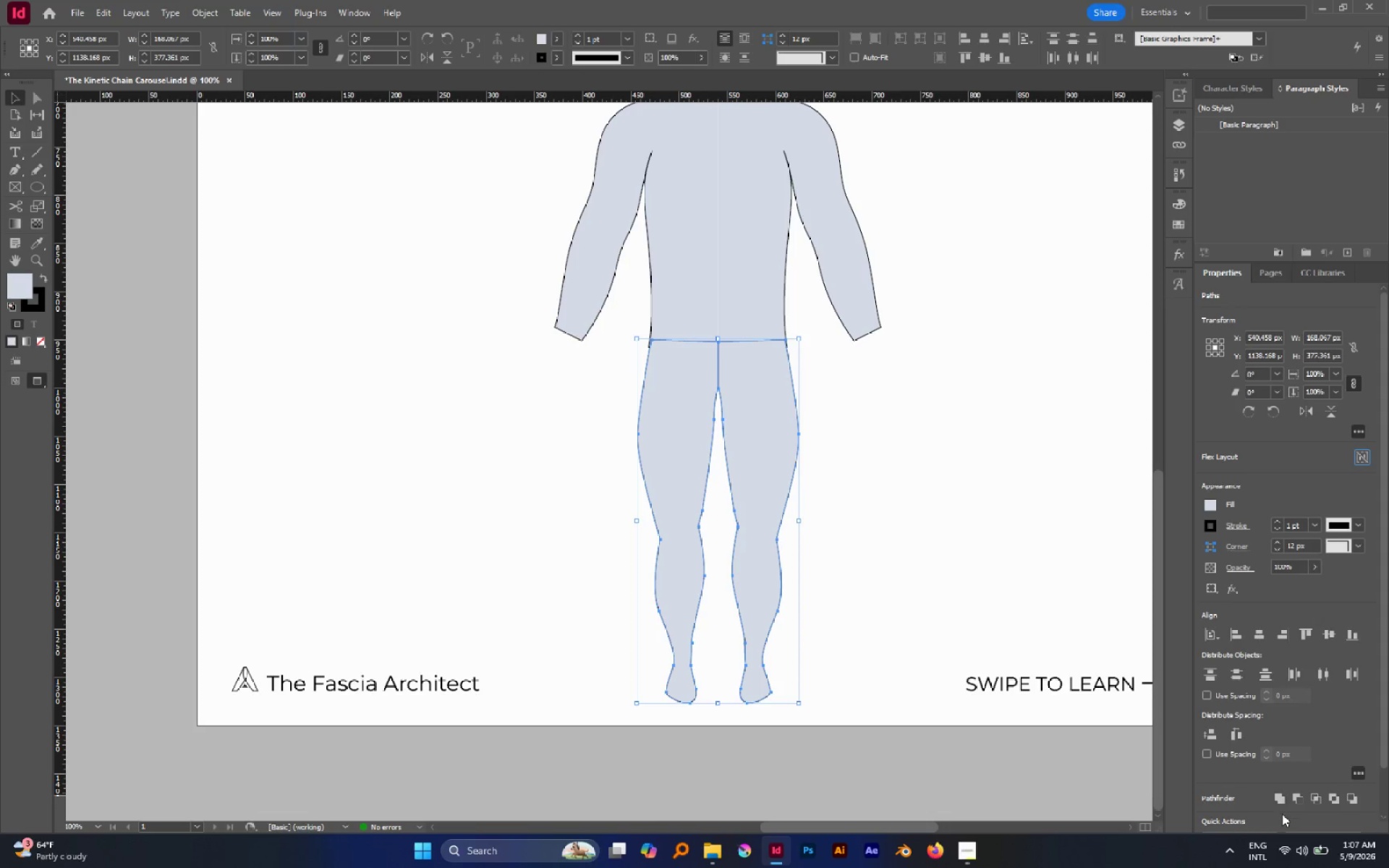 
left_click([1280, 804])
 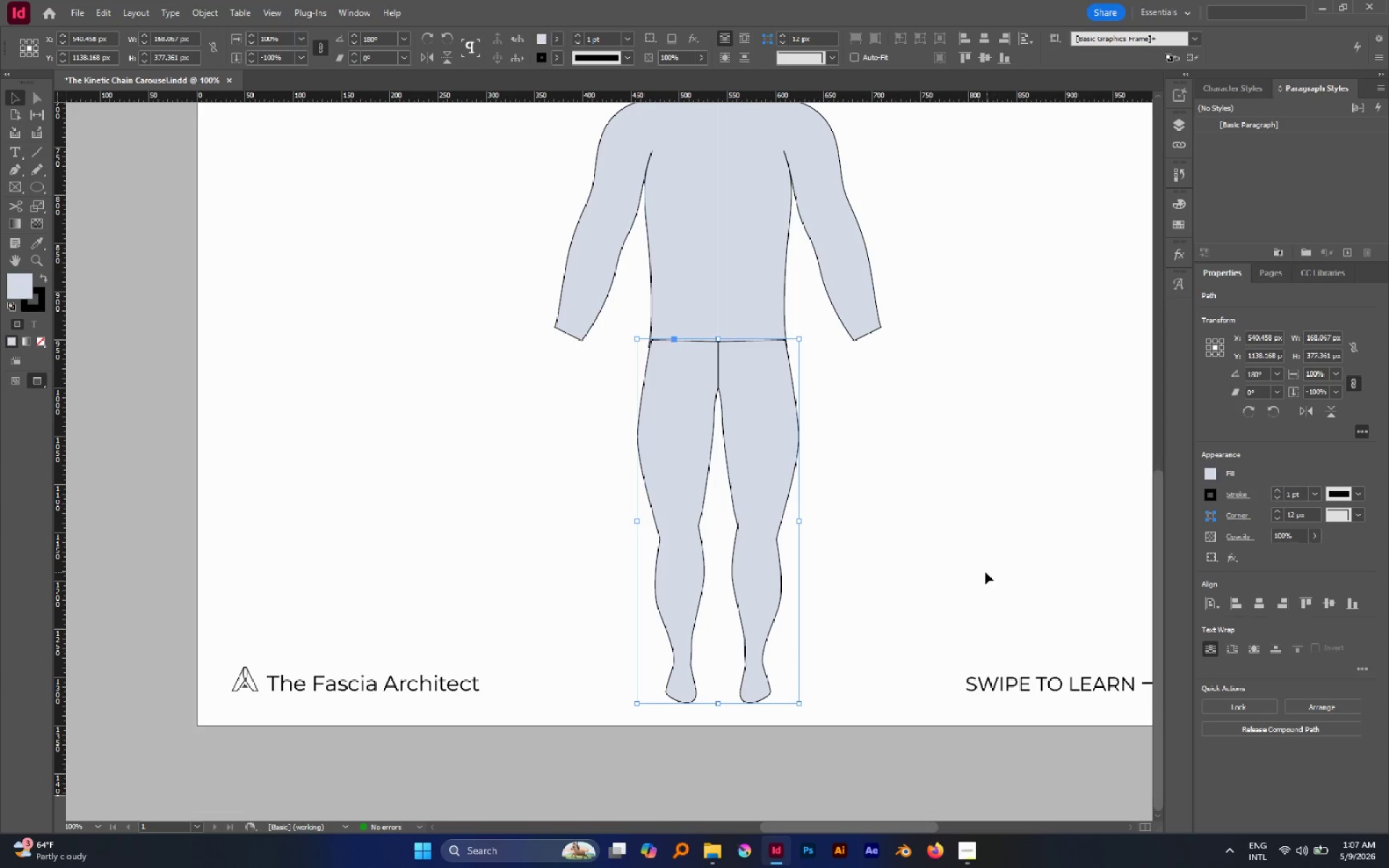 
key(Control+Z)
 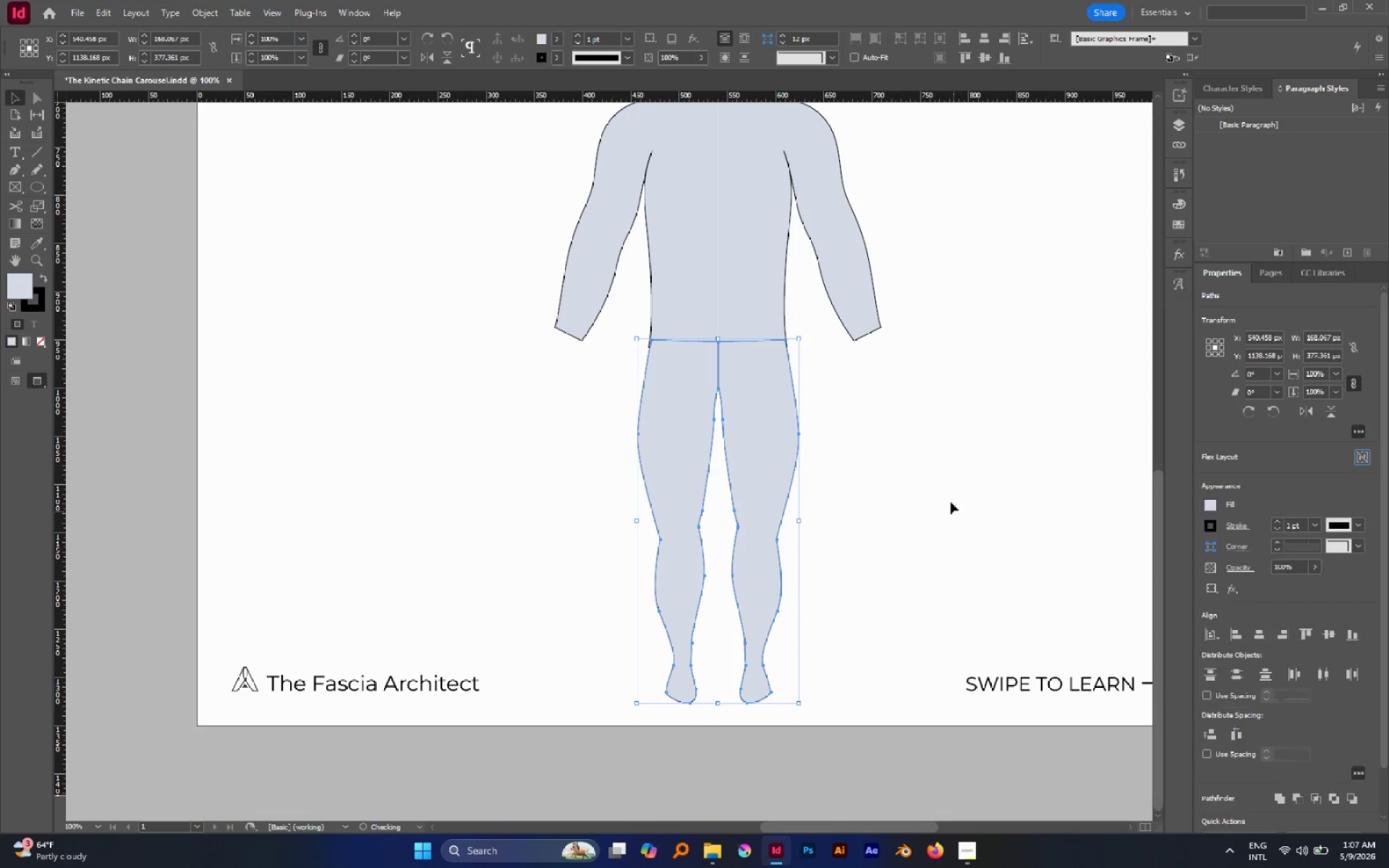 
left_click([951, 502])
 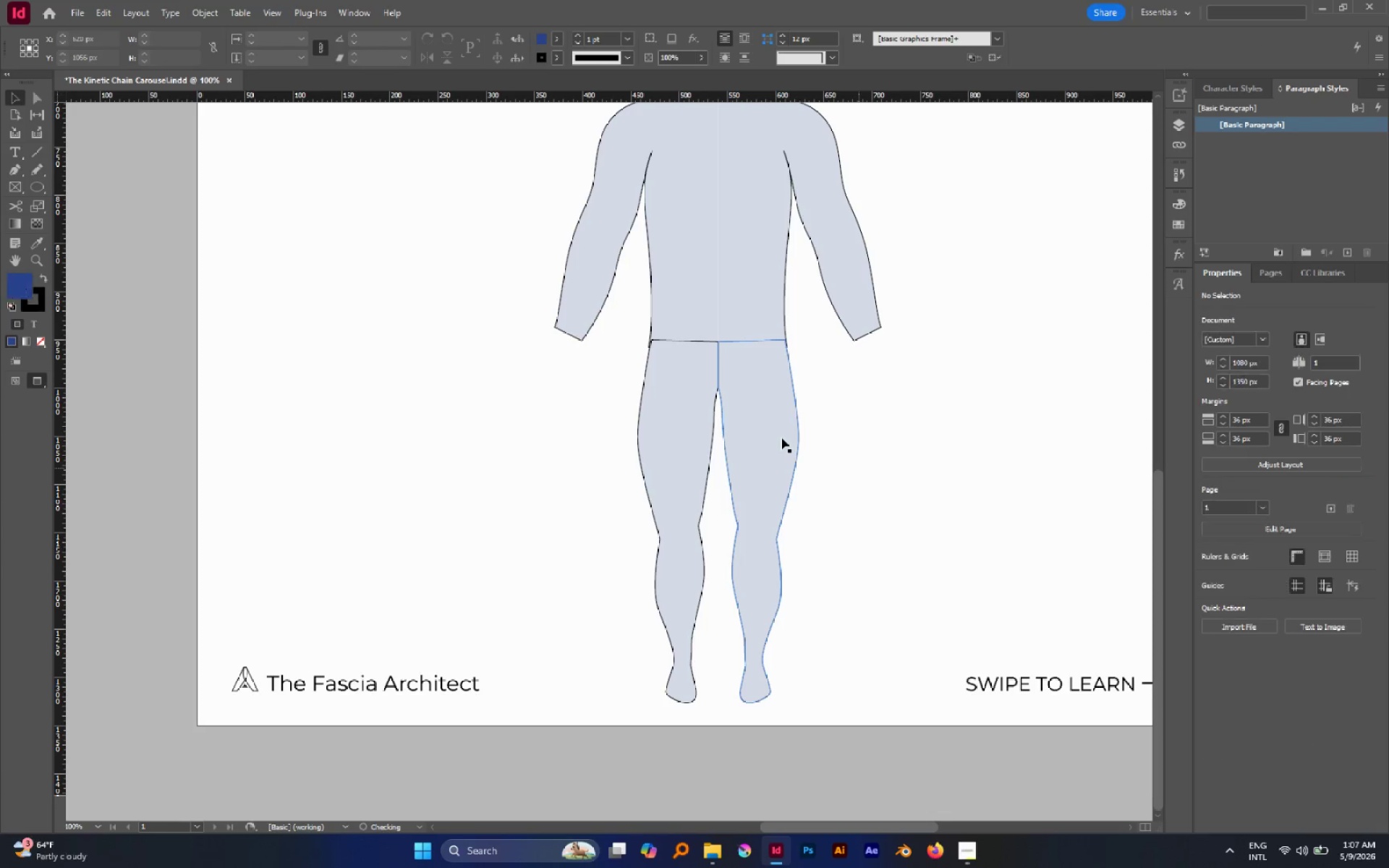 
left_click([781, 438])
 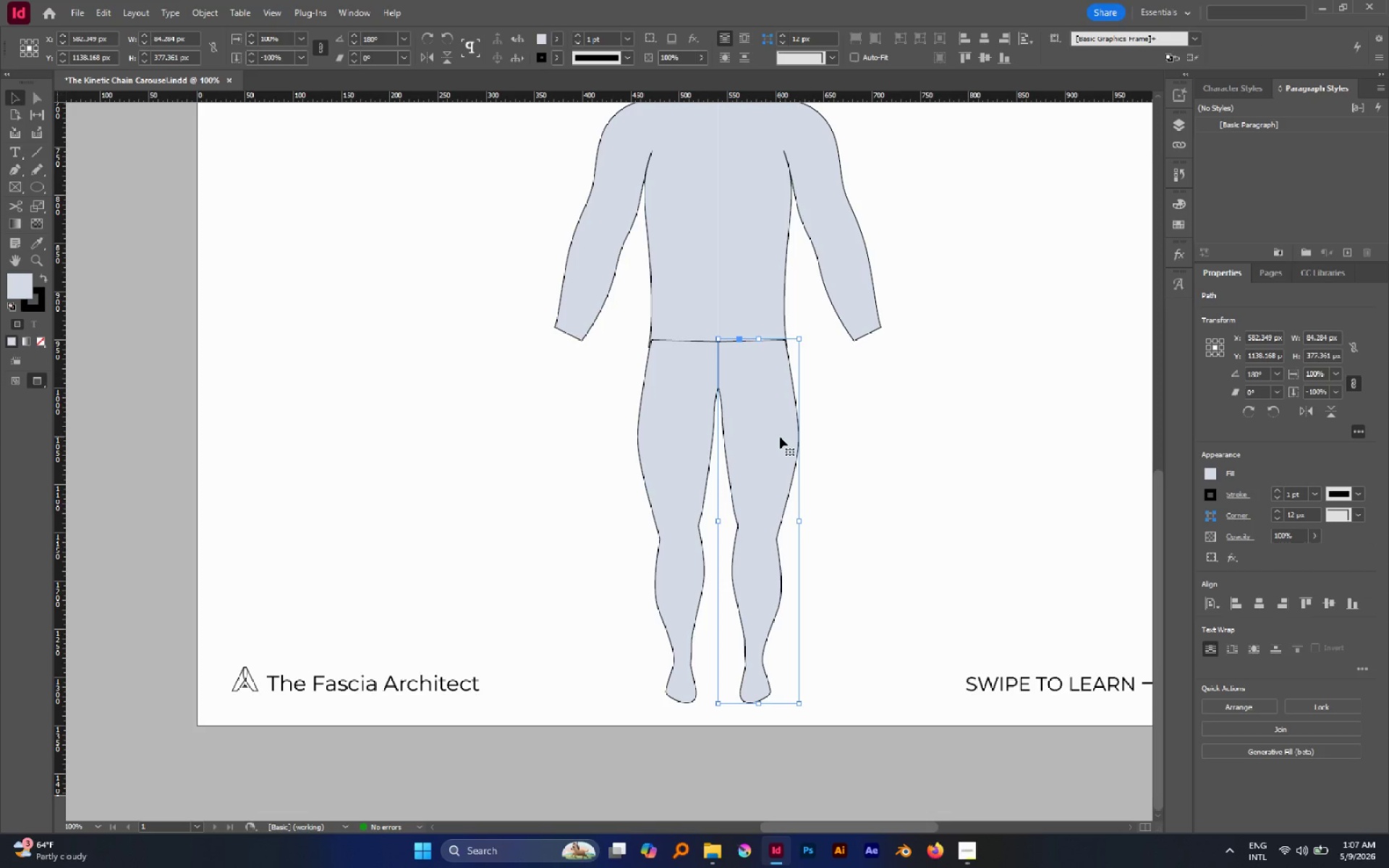 
key(ArrowLeft)
 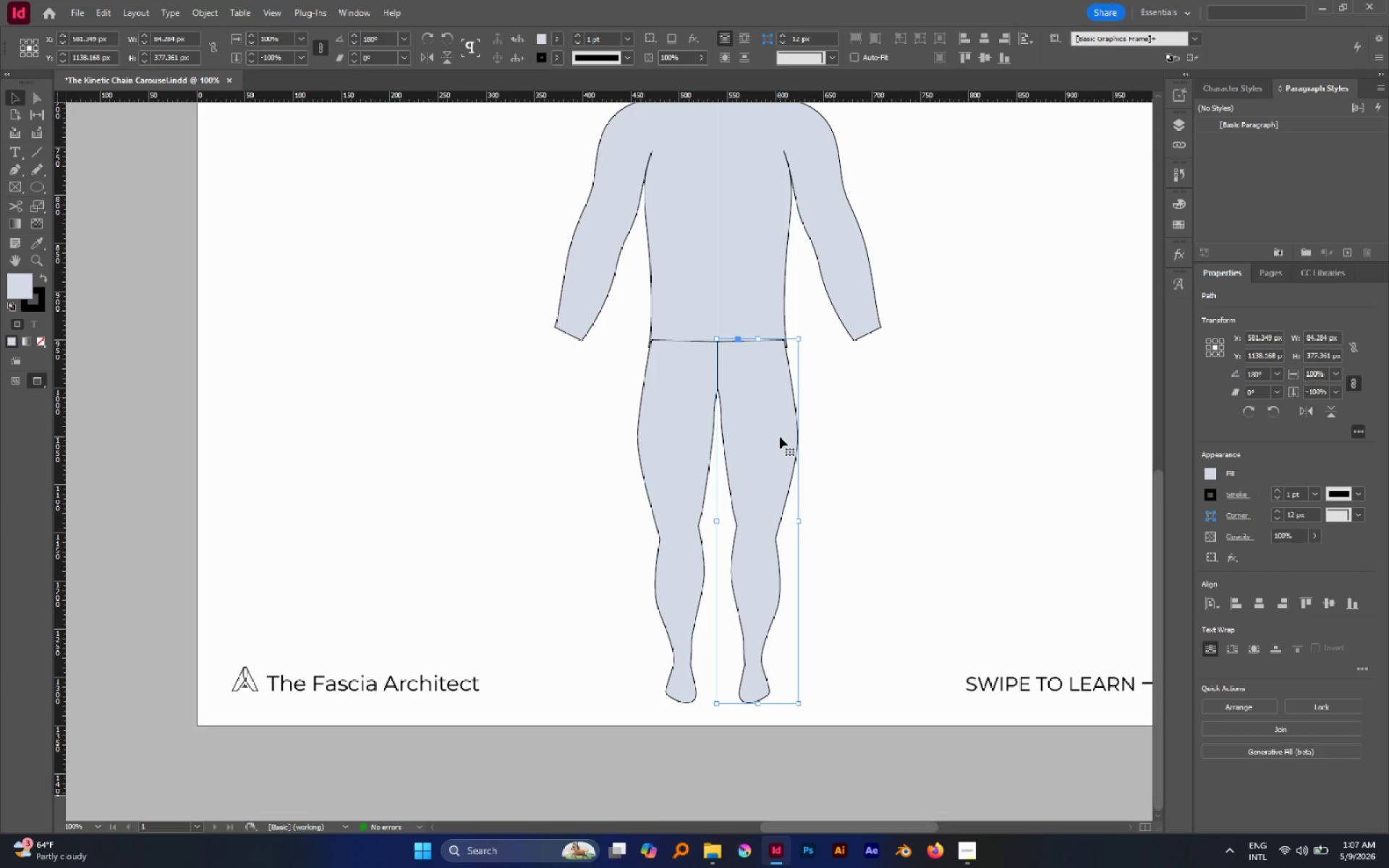 
hold_key(key=ShiftLeft, duration=0.8)
left_click([676, 467])
 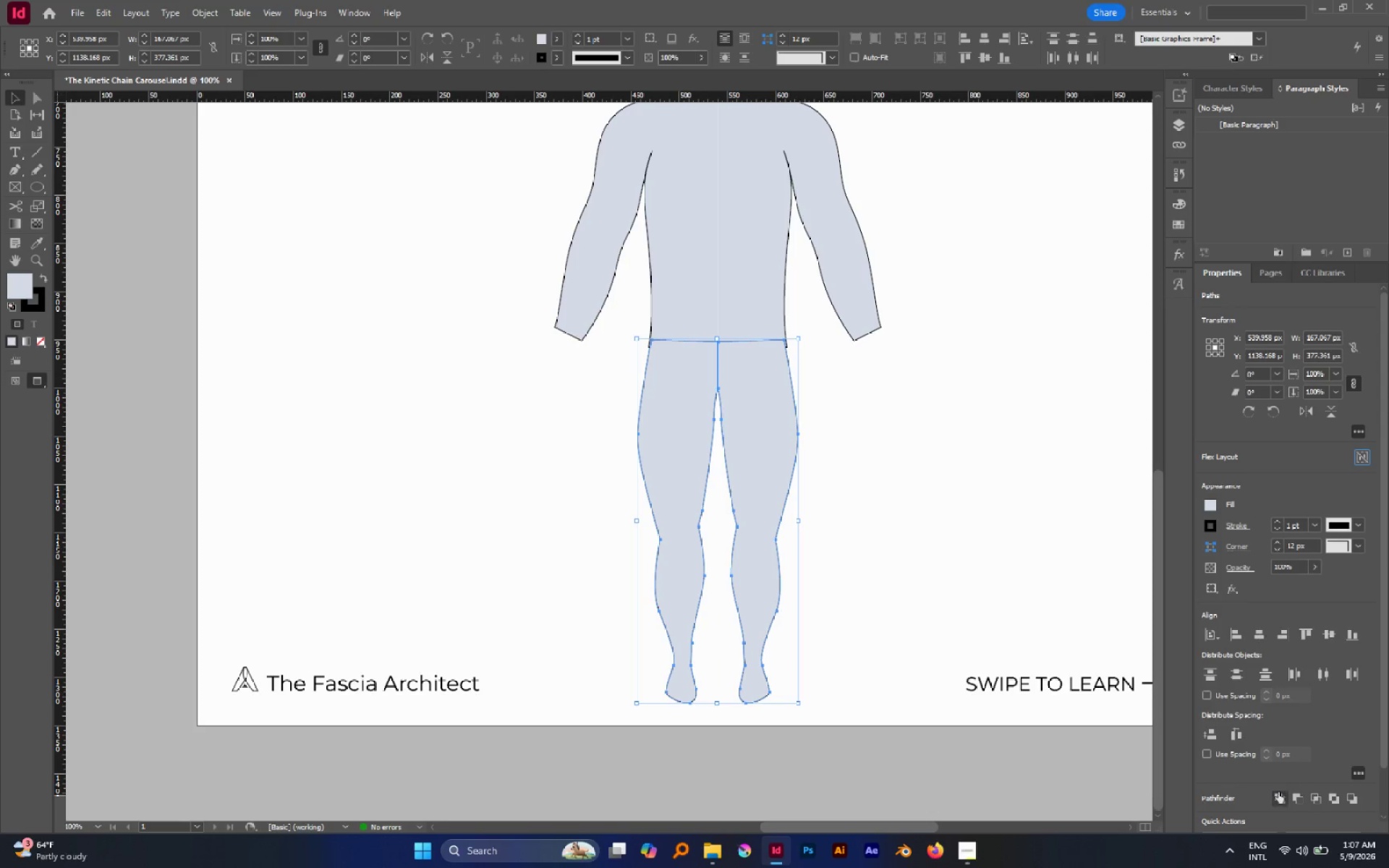 
left_click([1279, 795])
 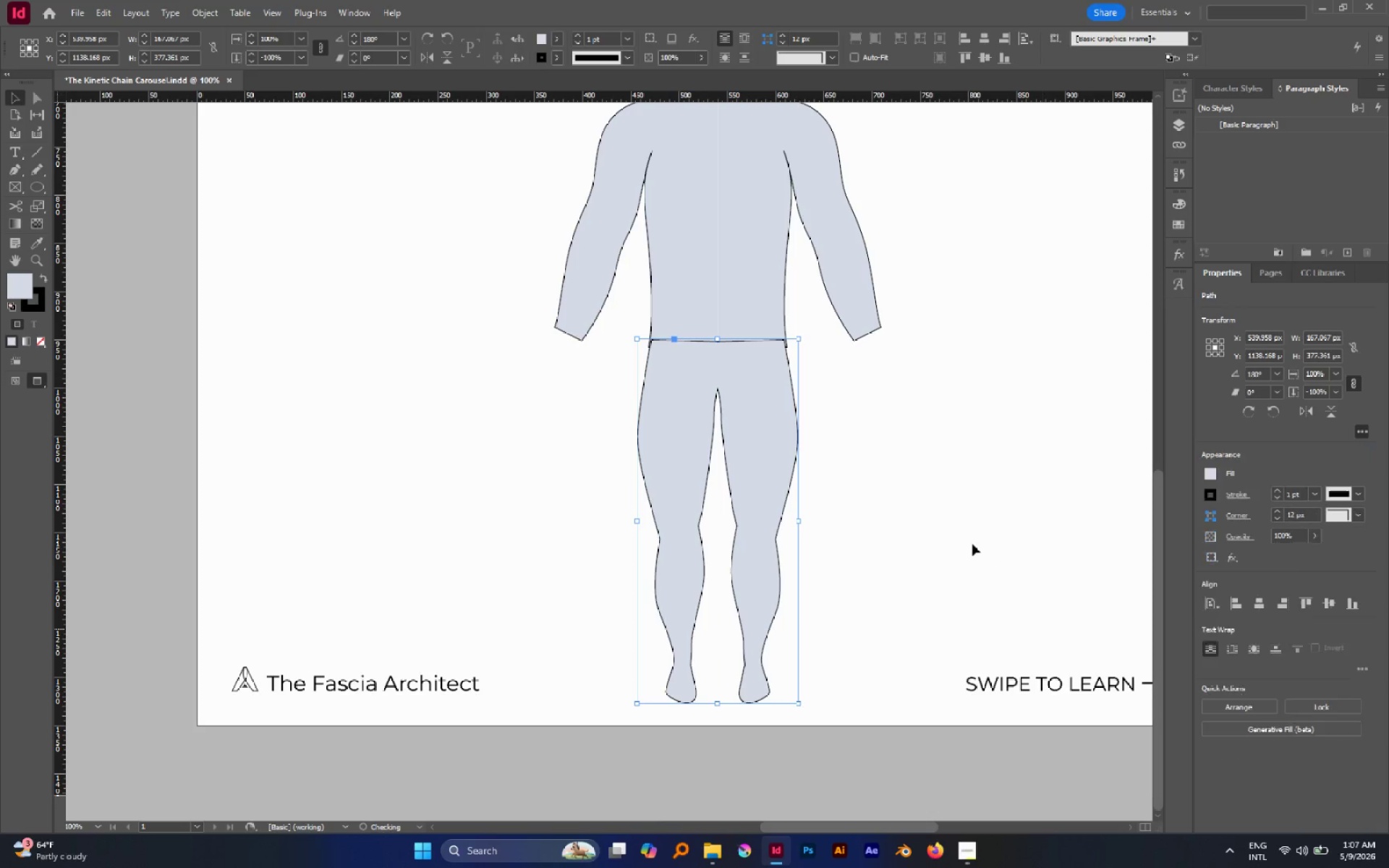 
left_click([972, 544])
 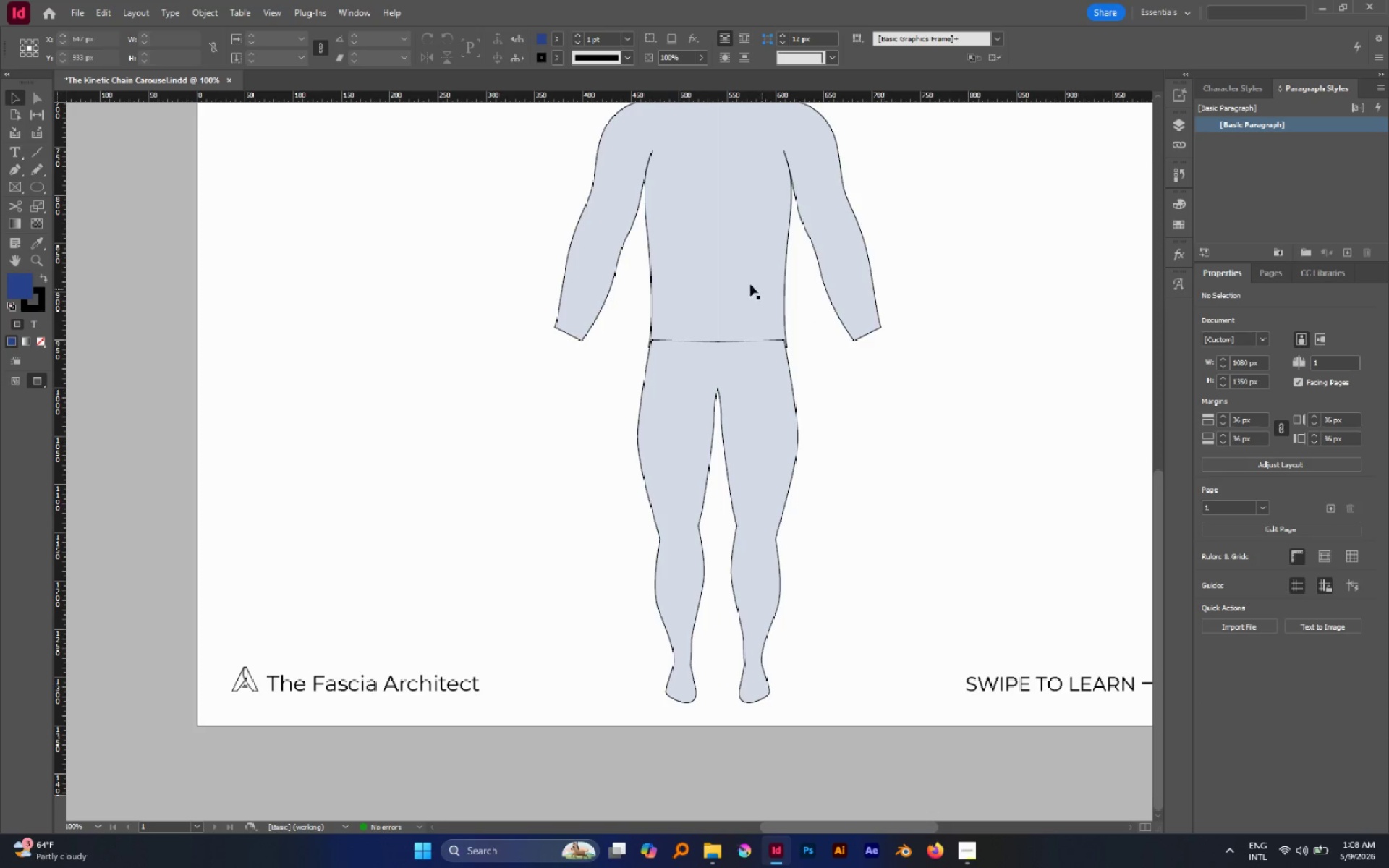 
left_click([736, 281])
 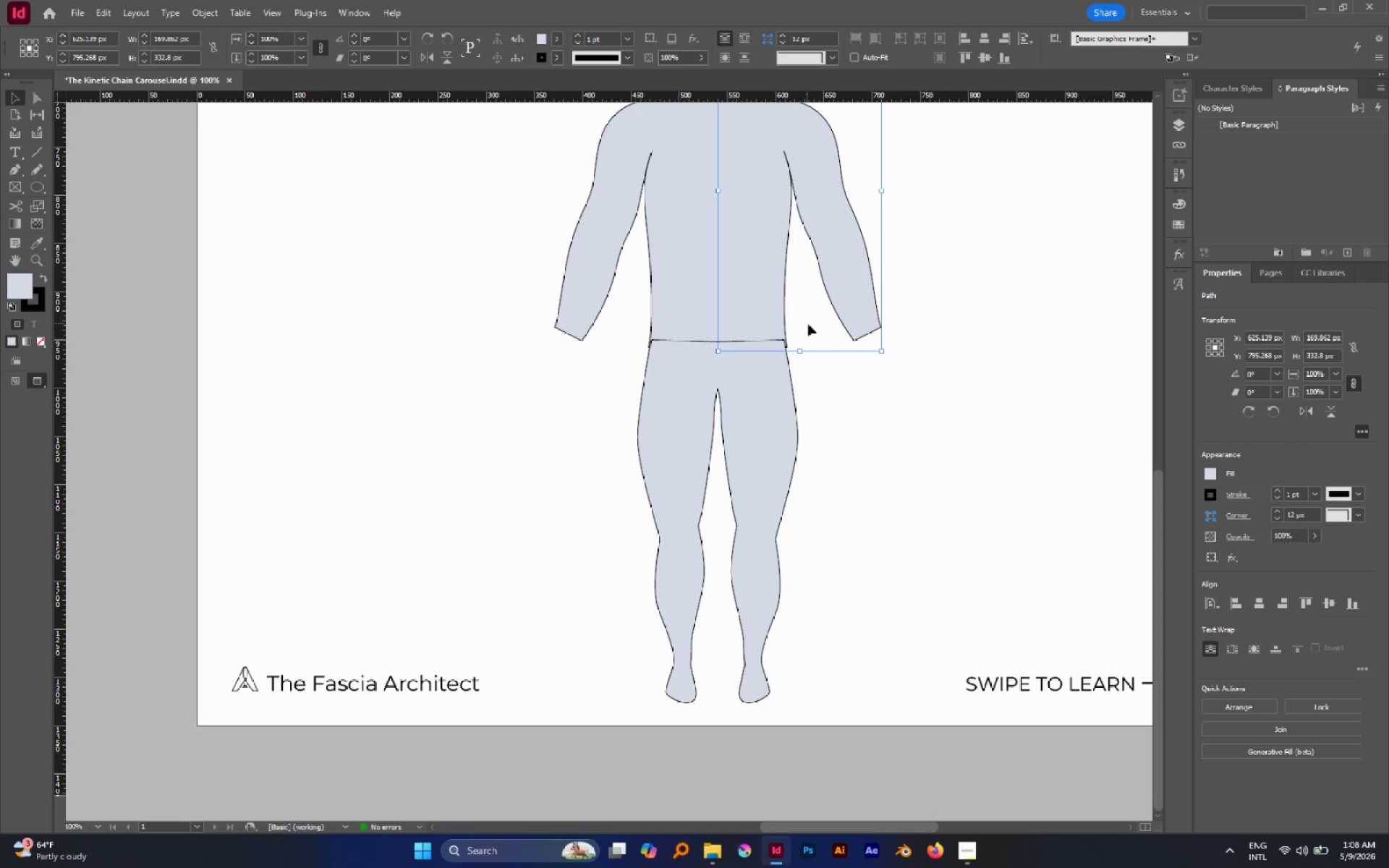 
hold_key(key=ShiftLeft, duration=0.77)
 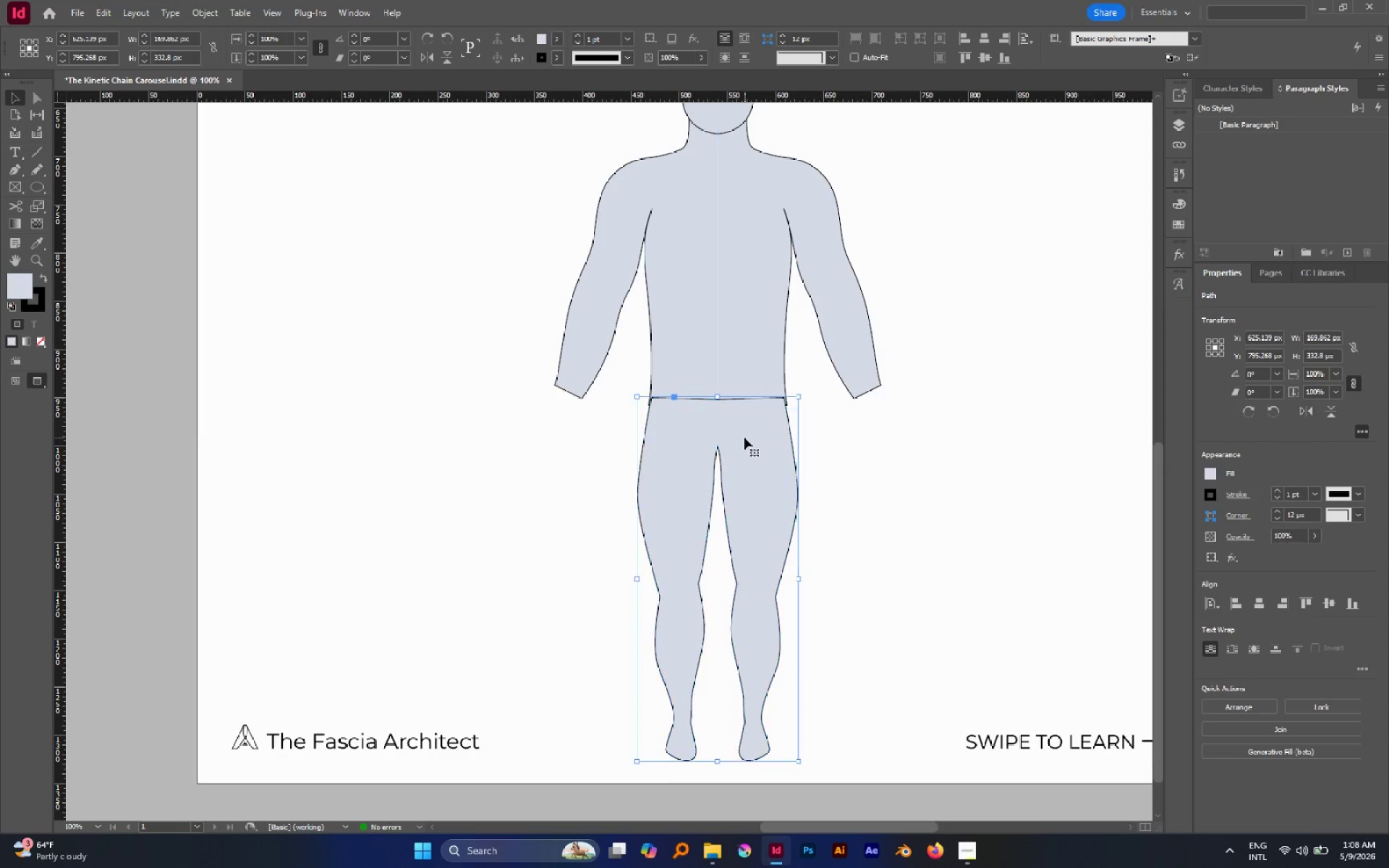 
scroll: coordinate [815, 322], scroll_direction: up, amount: 1.0
 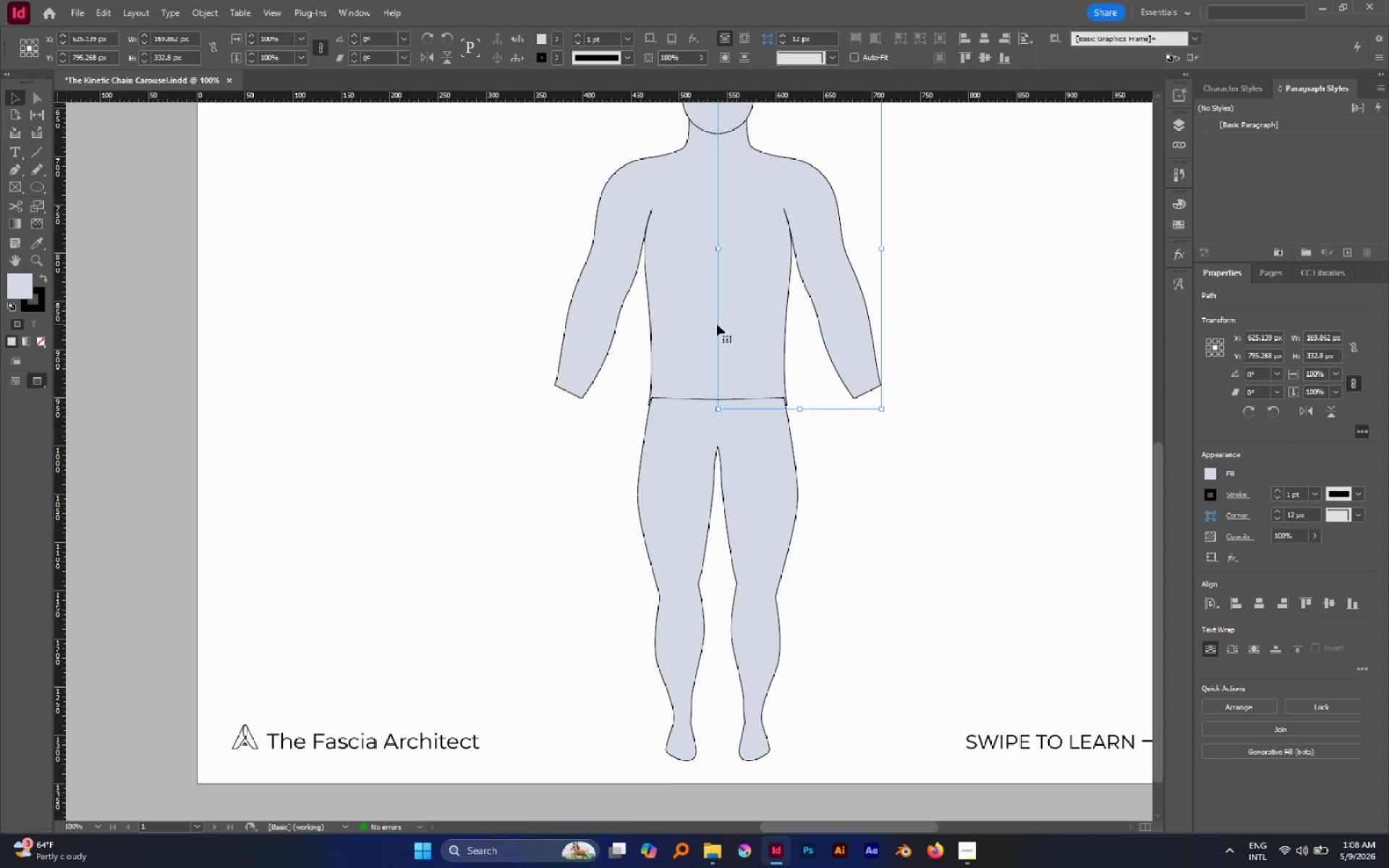 
left_click([744, 438])
 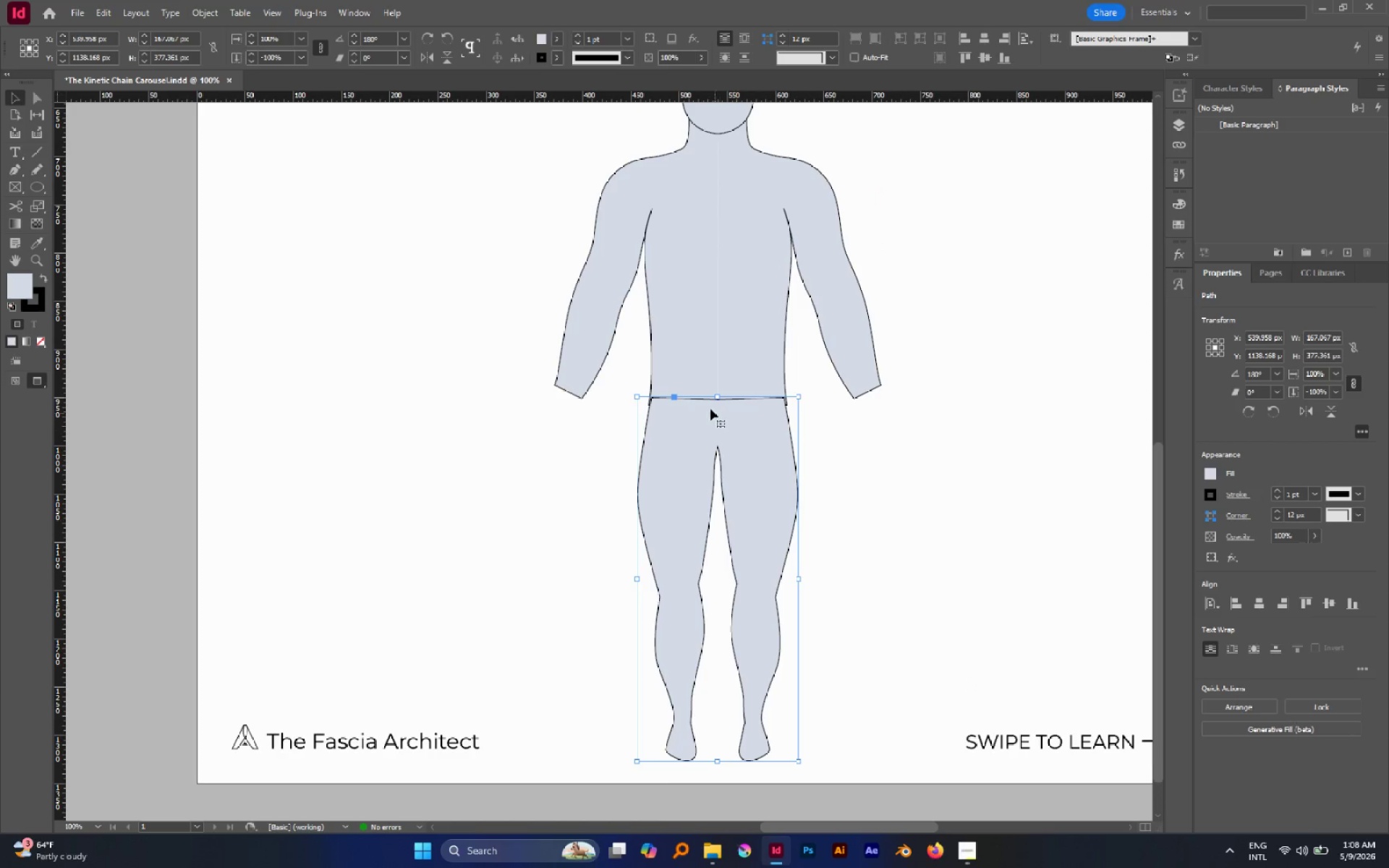 
hold_key(key=AltLeft, duration=1.03)
scroll: coordinate [709, 407], scroll_direction: up, amount: 2.0
 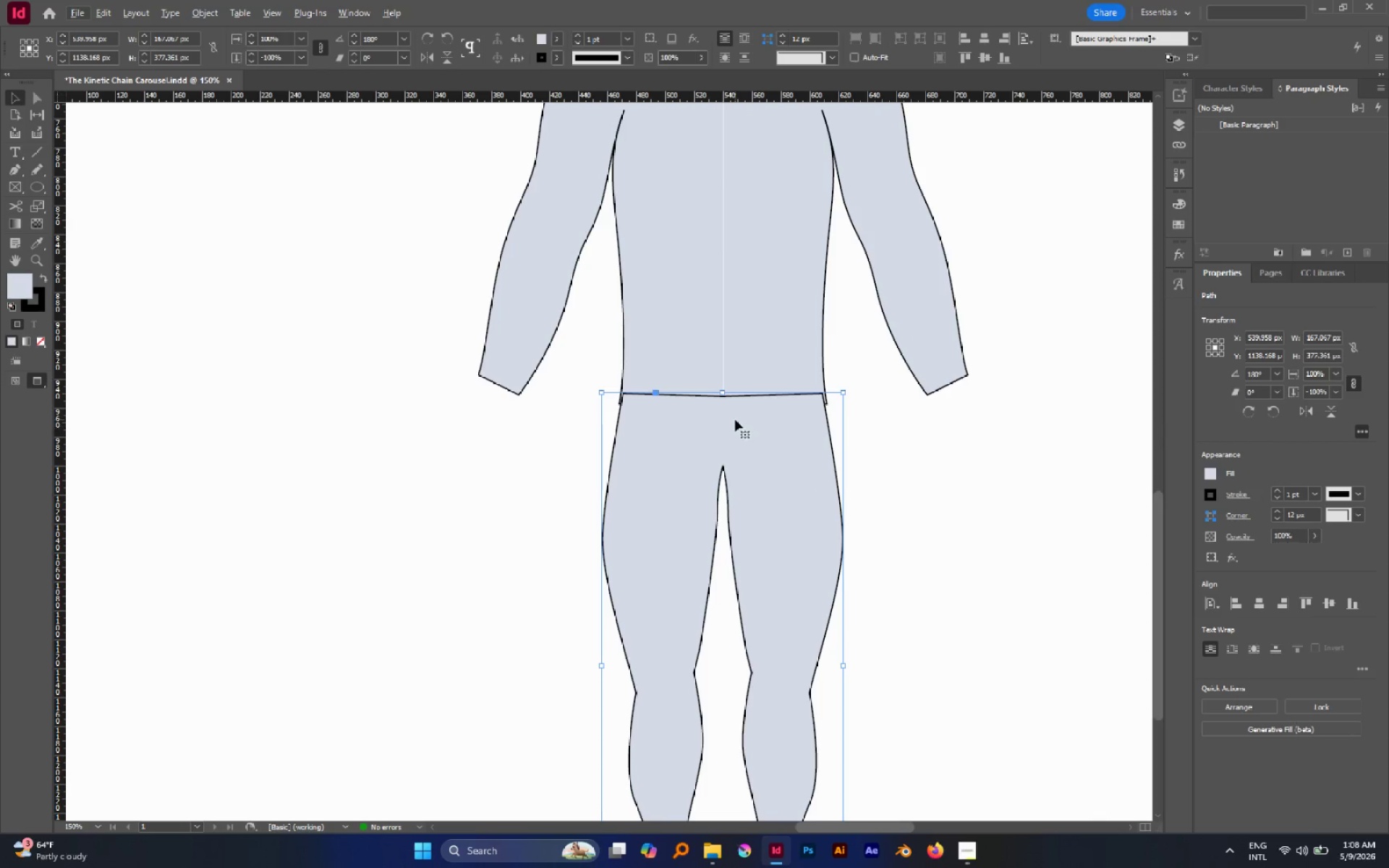 
key(Control+Shift+BracketLeft)
 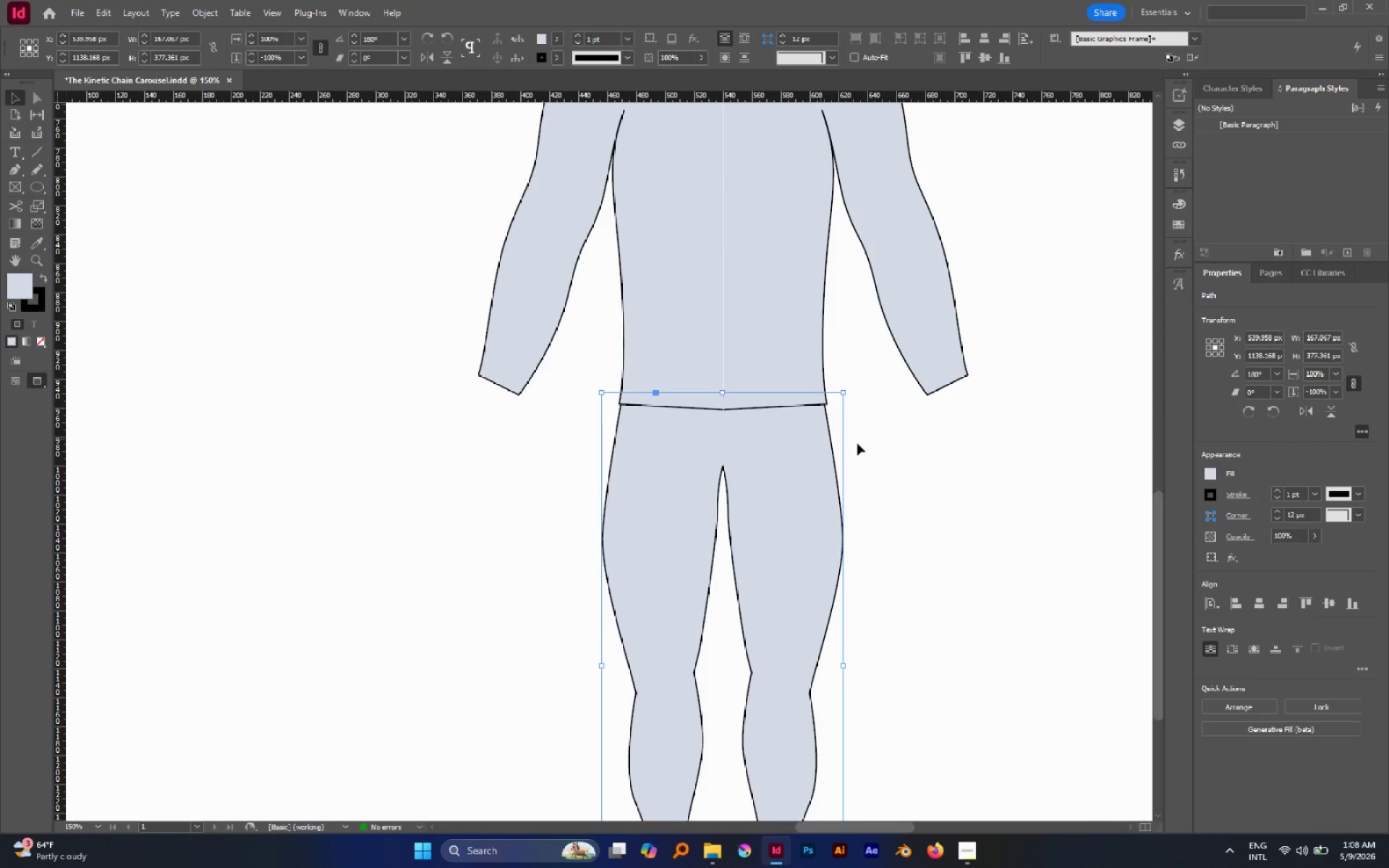 
left_click([941, 442])
 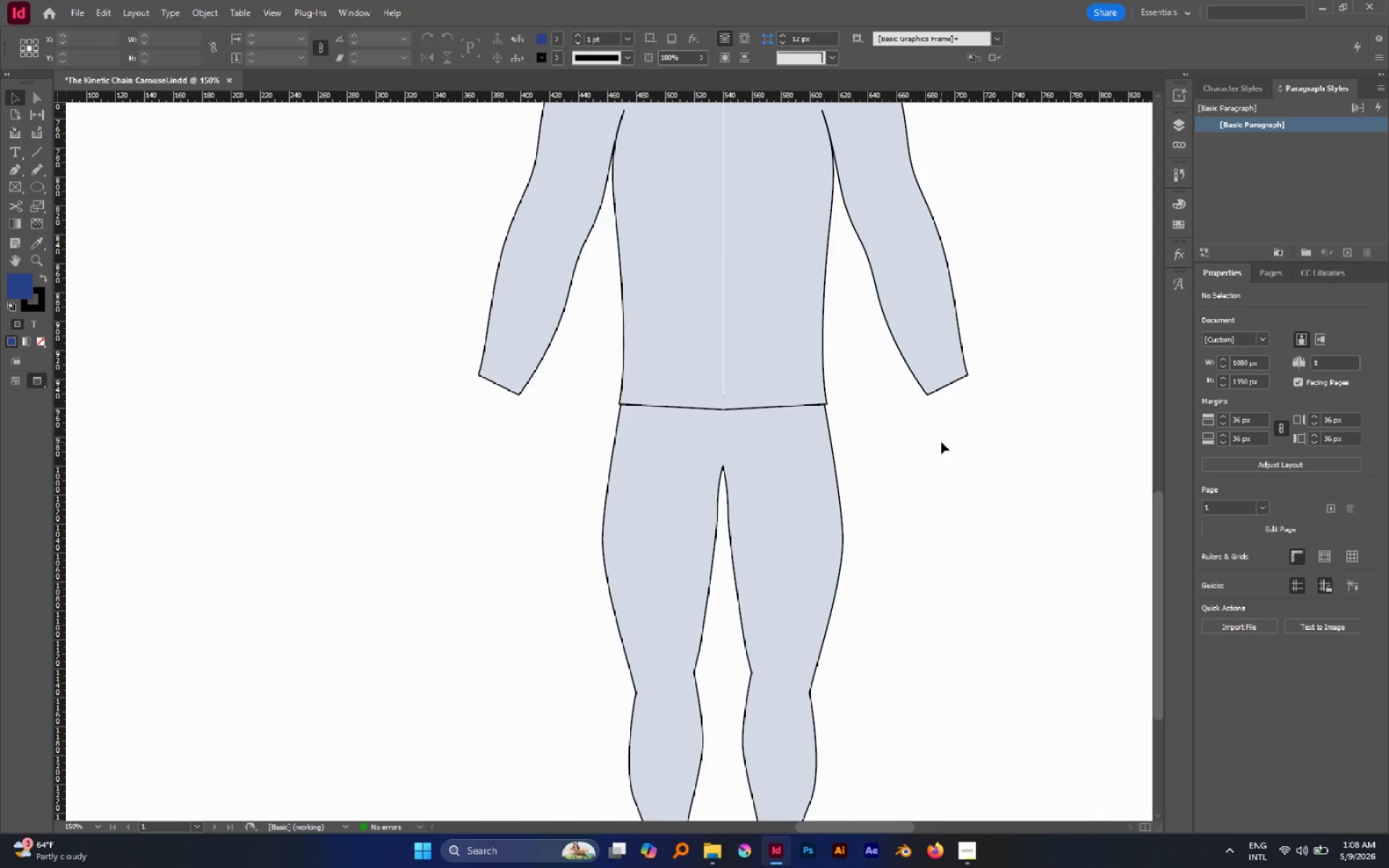 
hold_key(key=AltLeft, duration=1.72)
scroll: coordinate [672, 350], scroll_direction: down, amount: 4.0
 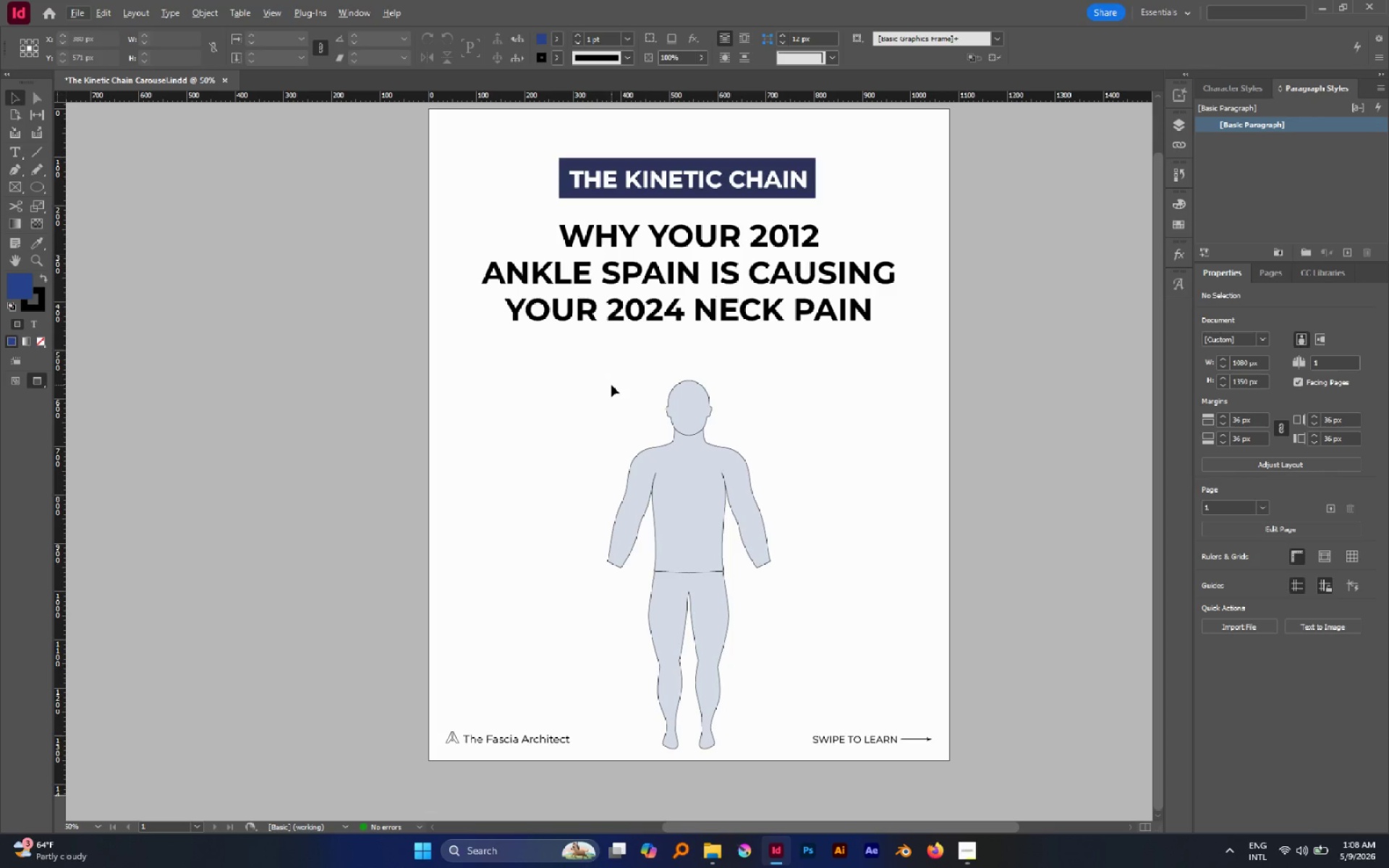 
wait(9.88)
 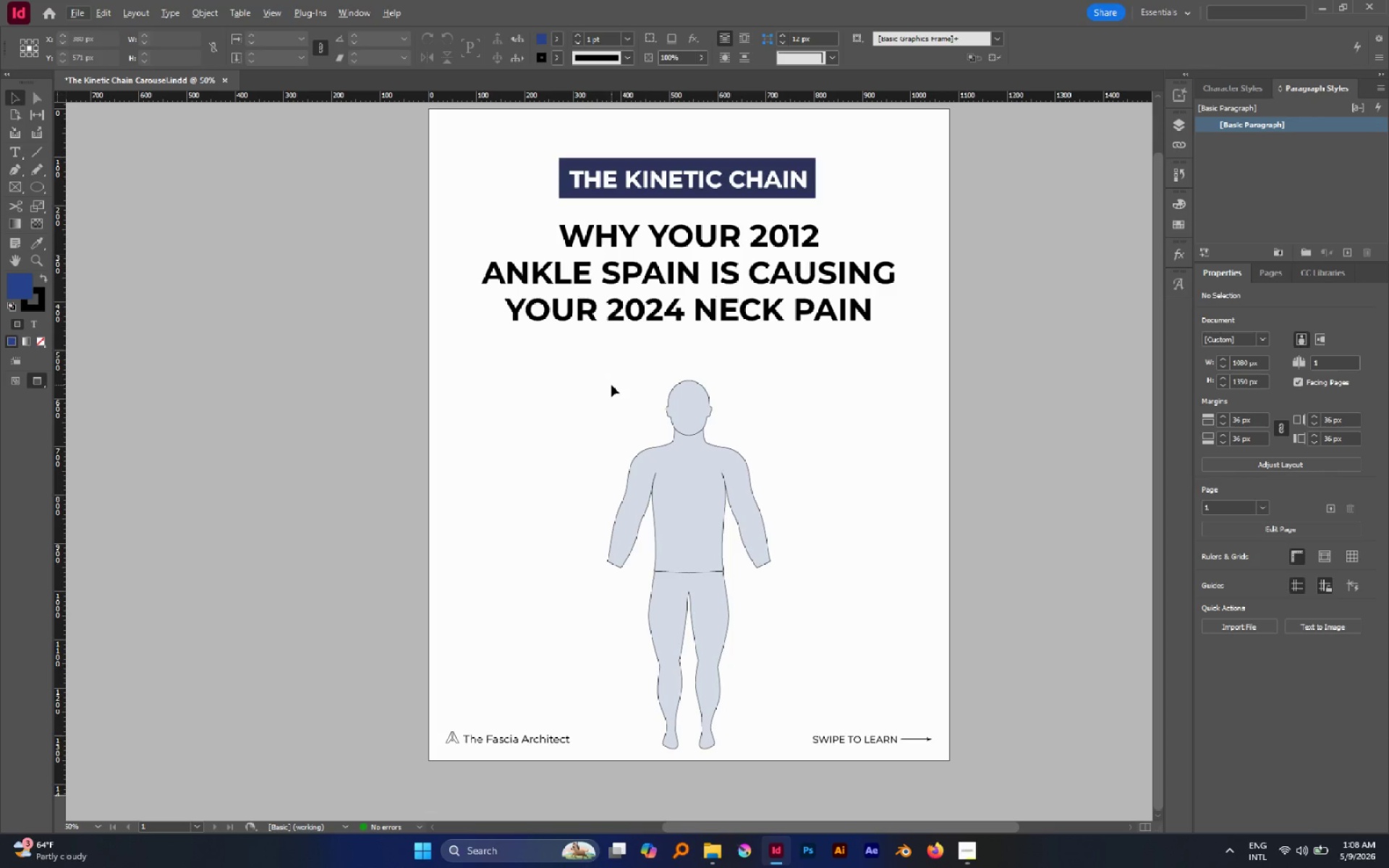 
left_click_drag(start_coordinate=[619, 388], to_coordinate=[767, 752])
 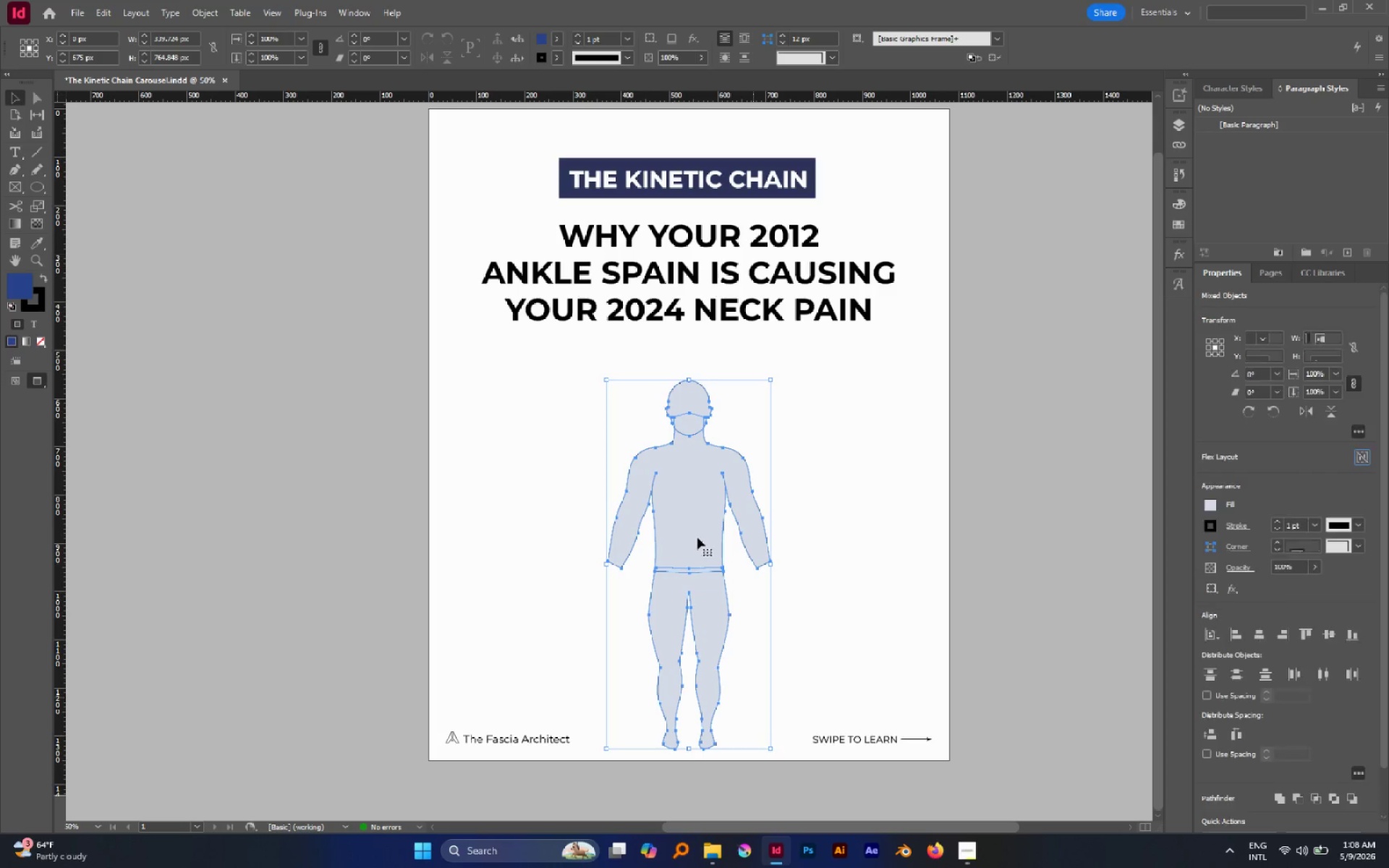 
left_click_drag(start_coordinate=[697, 537], to_coordinate=[702, 496])
 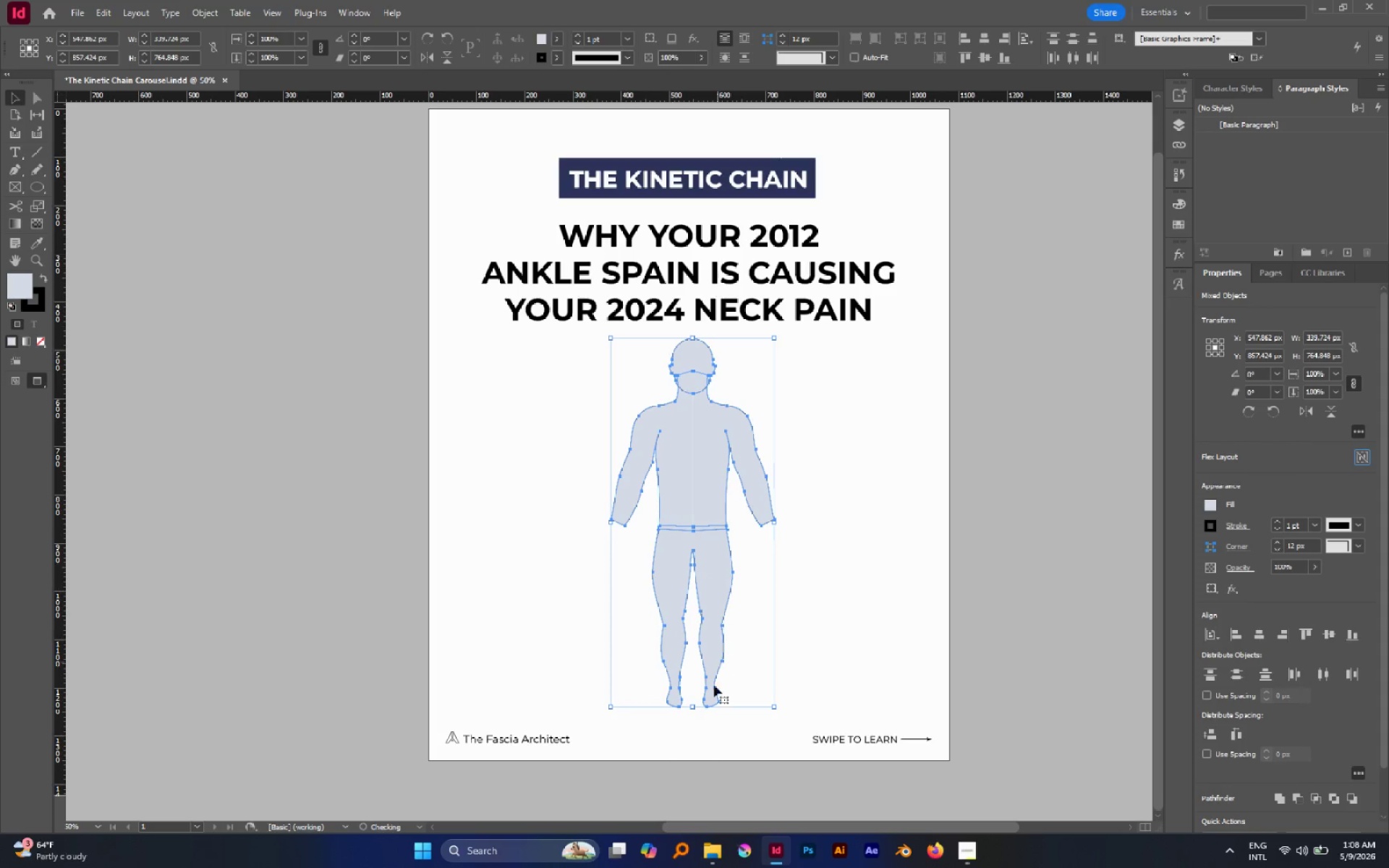 
hold_key(key=ShiftLeft, duration=1.7)
left_click_drag(start_coordinate=[692, 708], to_coordinate=[691, 702])
 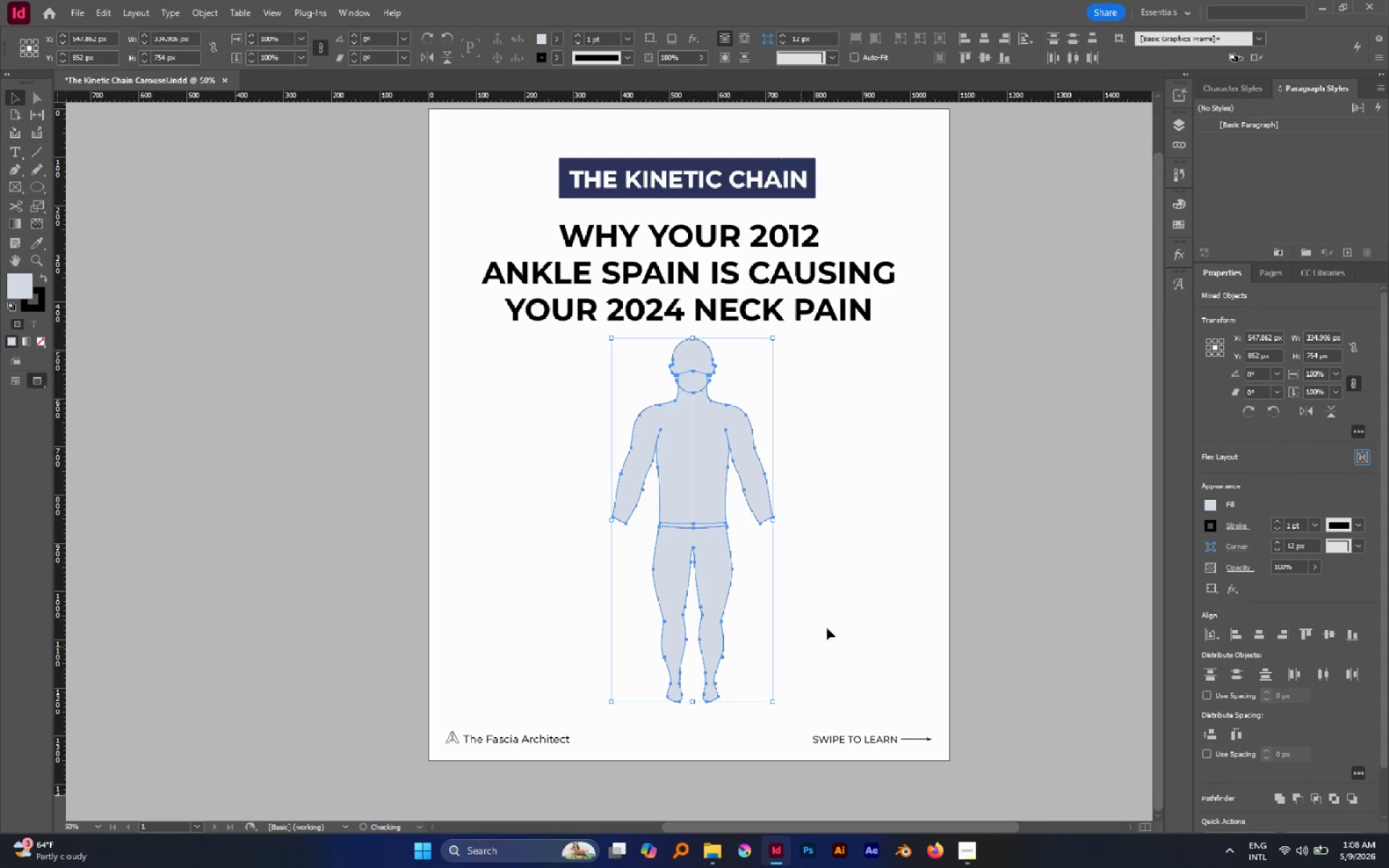 
left_click([828, 628])
 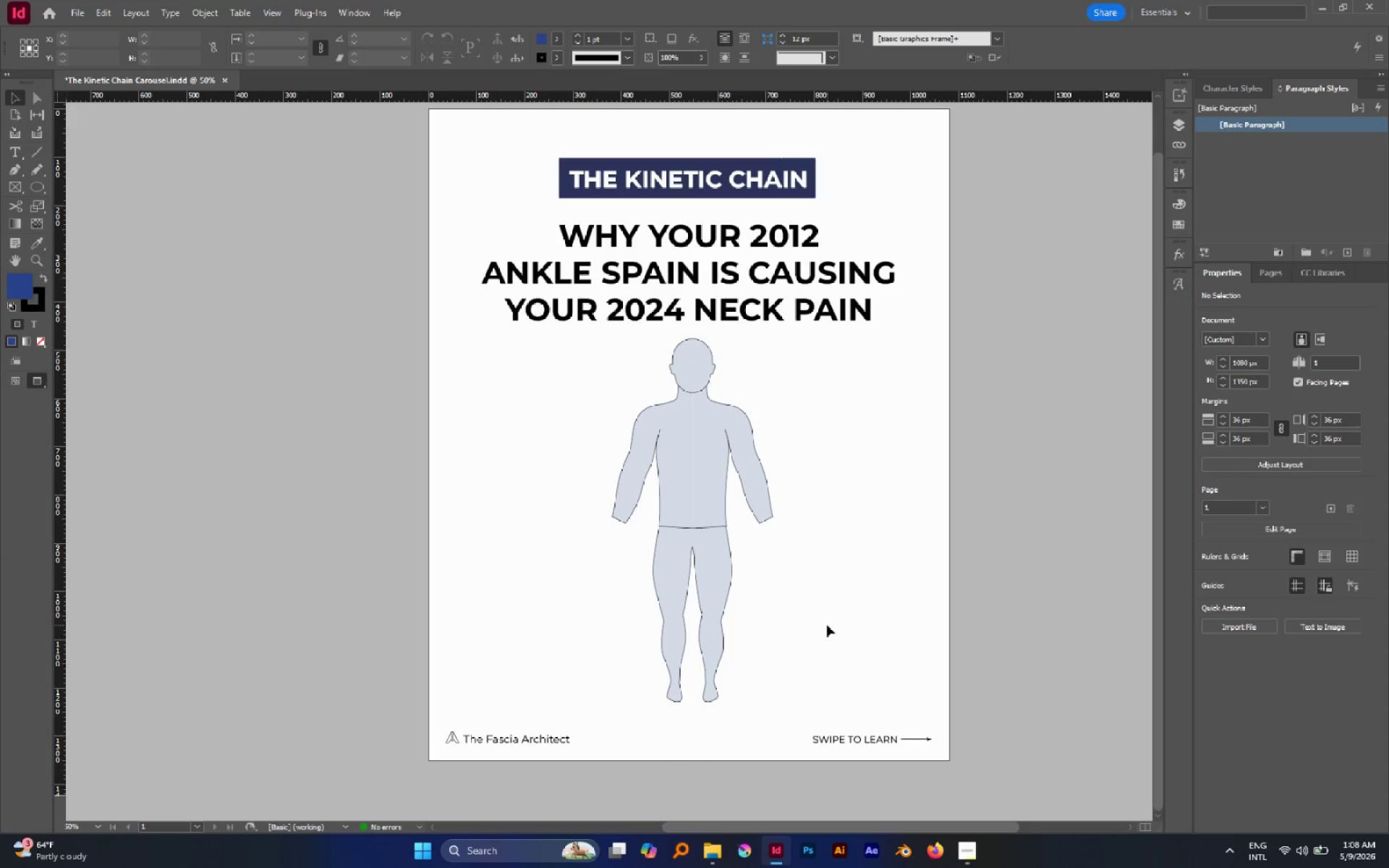 
wait(28.49)
 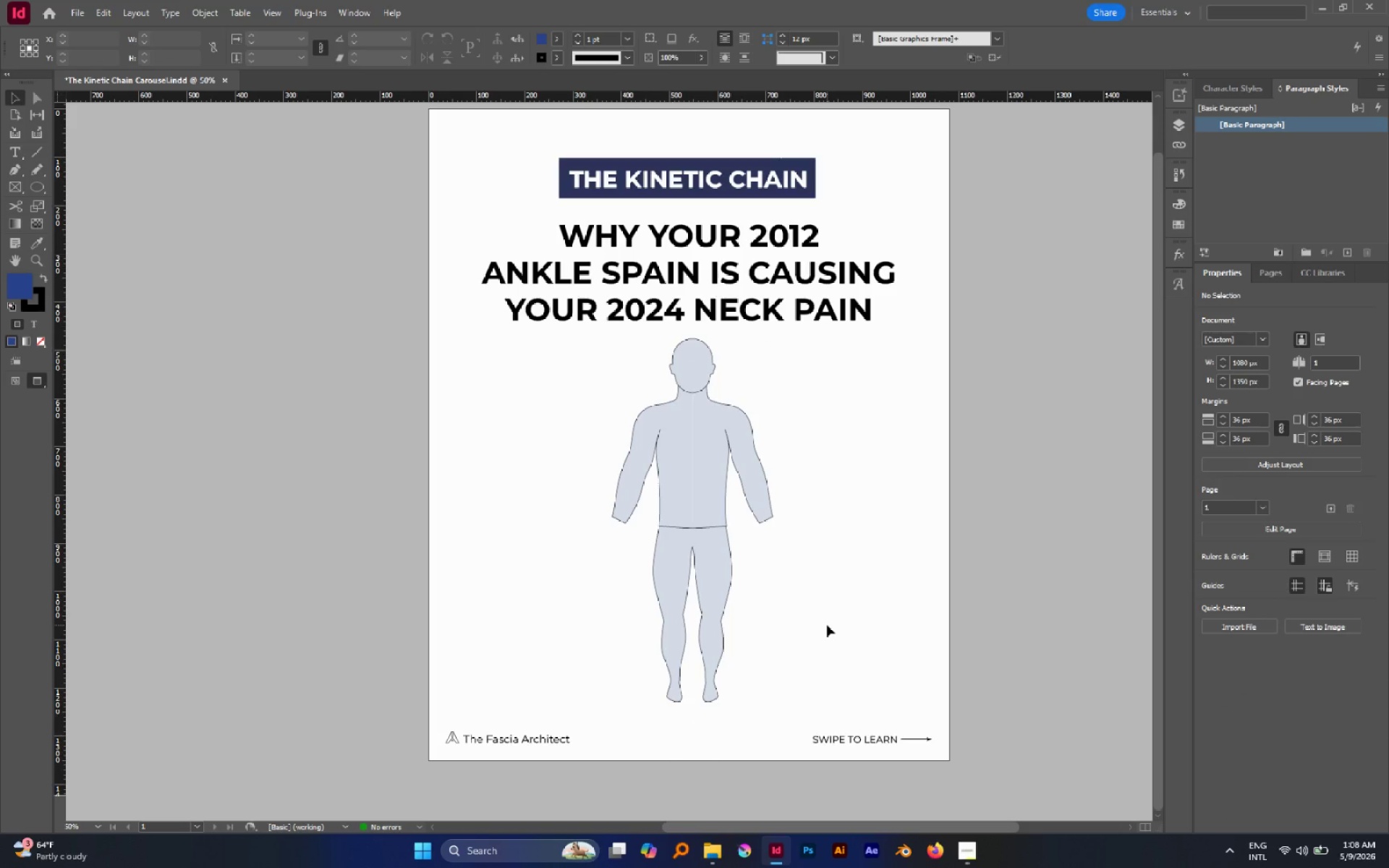 
left_click([20, 166])
 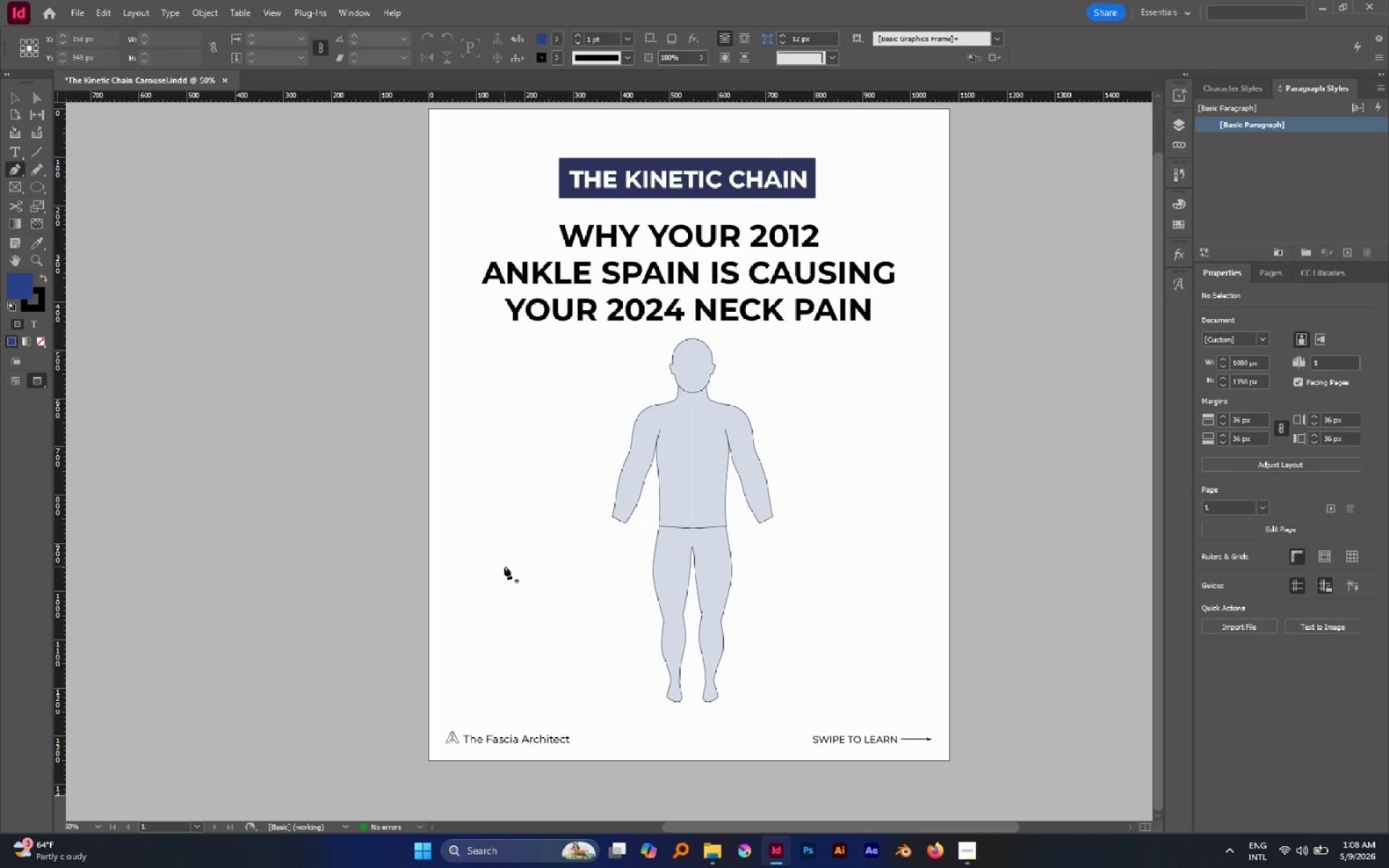 
left_click([496, 564])
 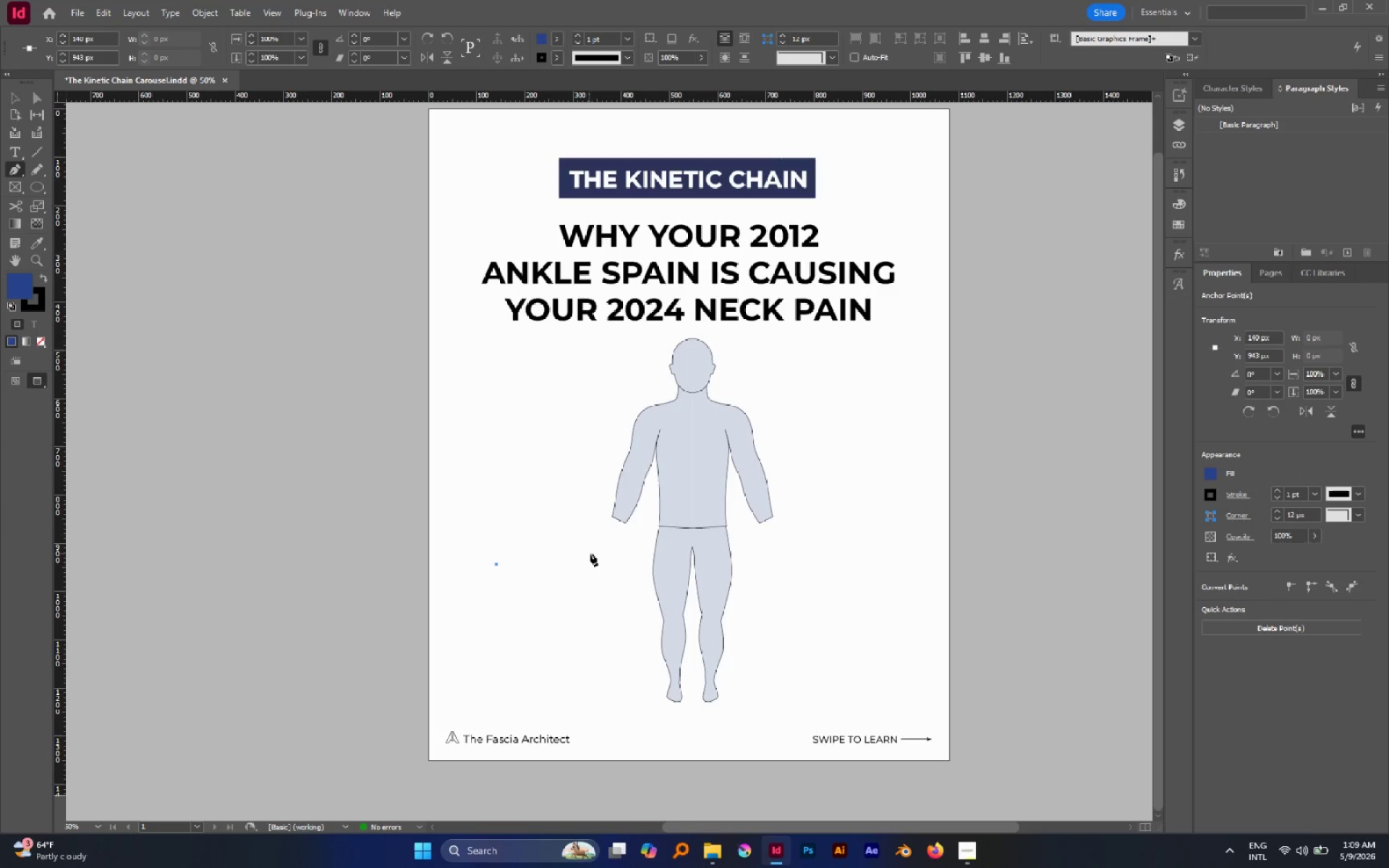 
left_click_drag(start_coordinate=[590, 553], to_coordinate=[608, 548])
 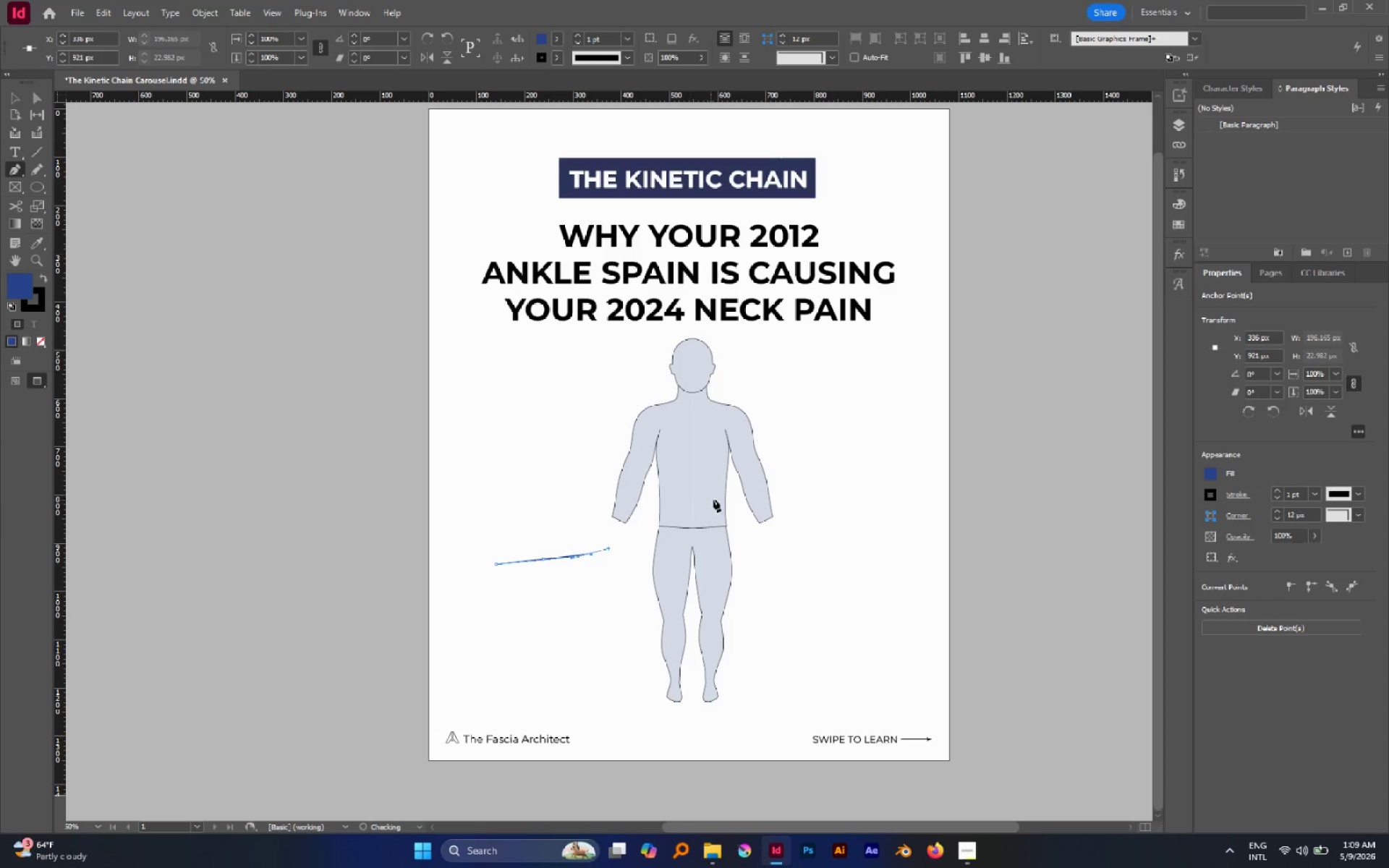 
left_click_drag(start_coordinate=[719, 498], to_coordinate=[753, 512])
 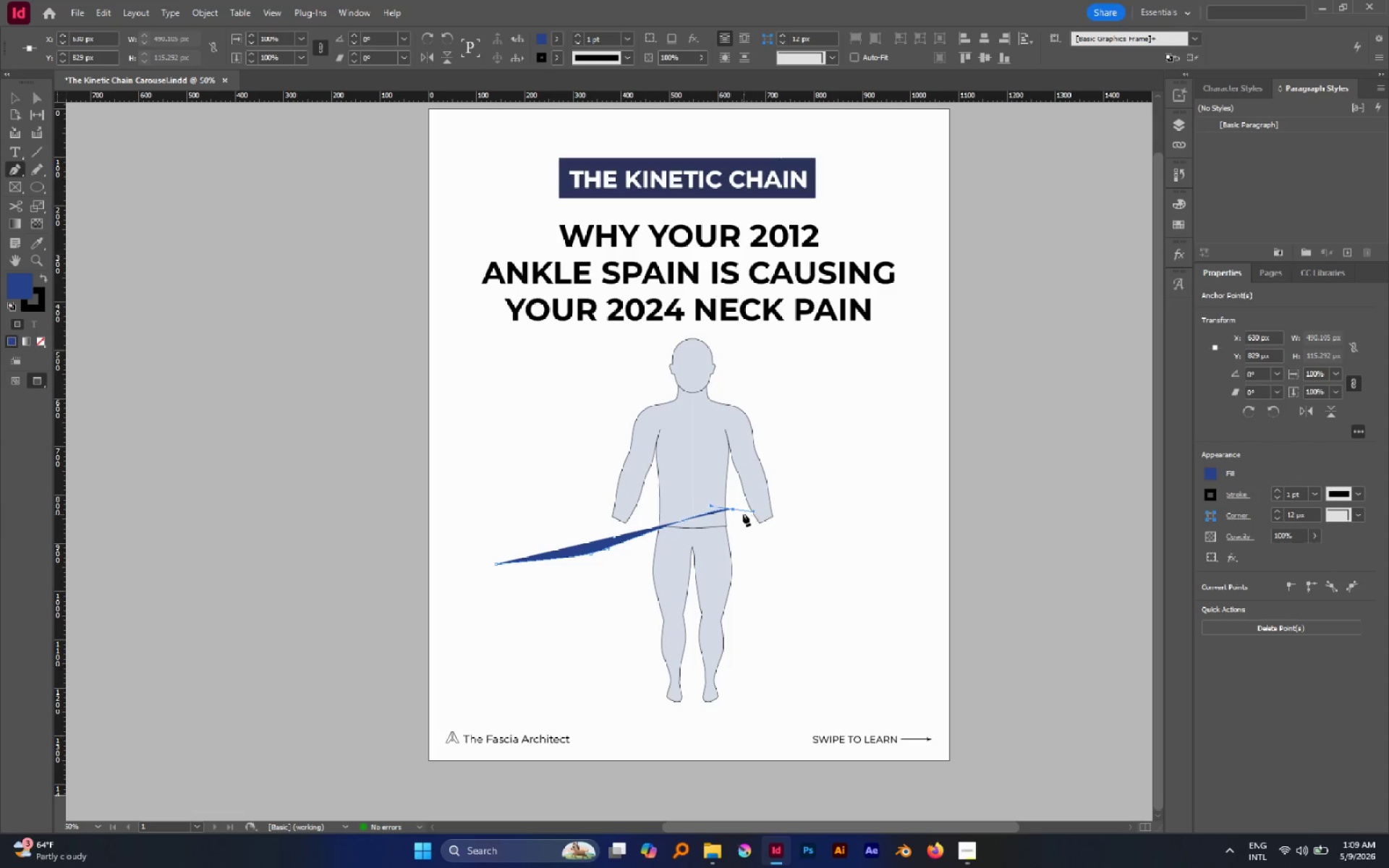 
hold_key(key=Space, duration=1.05)
 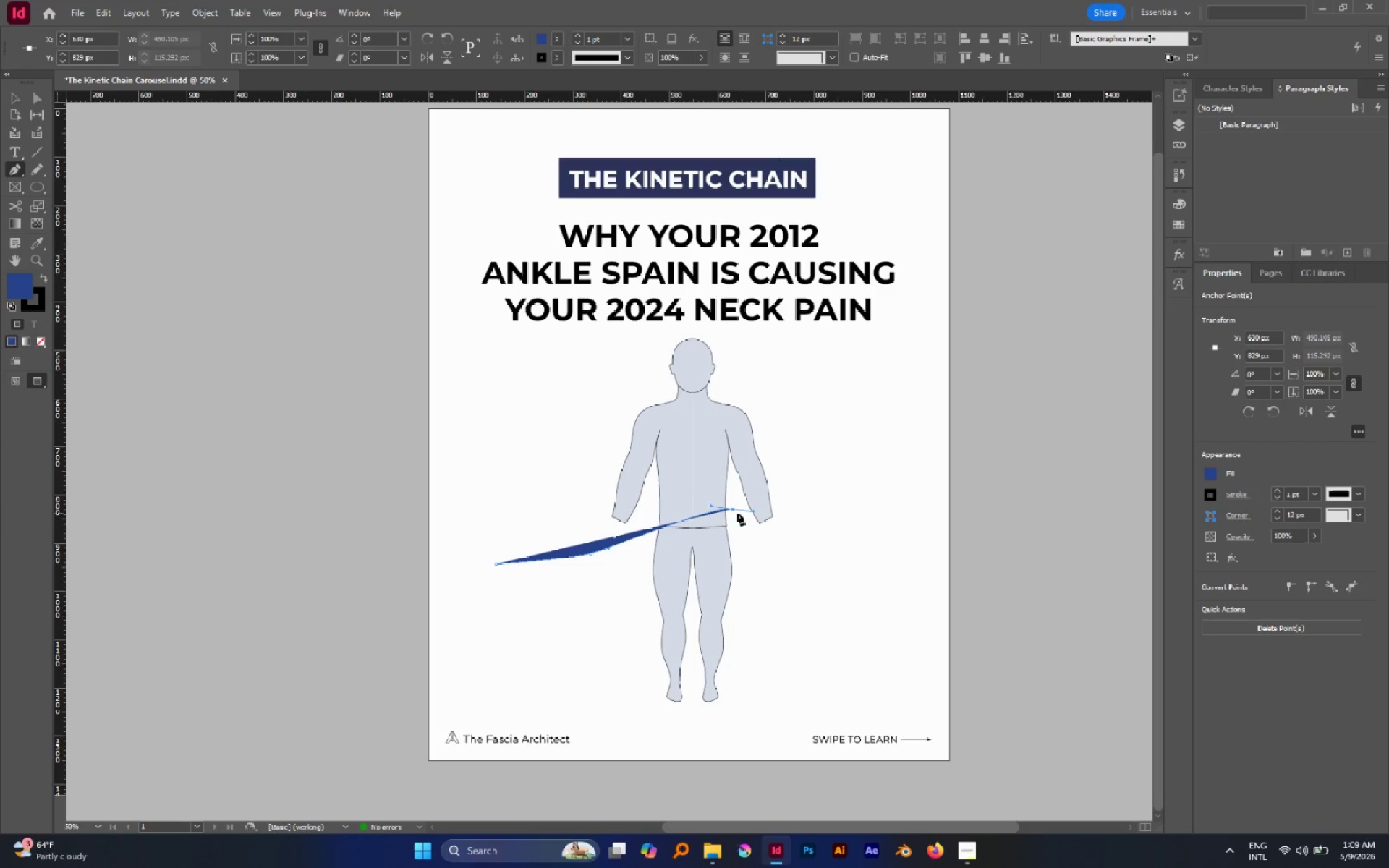 
key(Shift+X)
 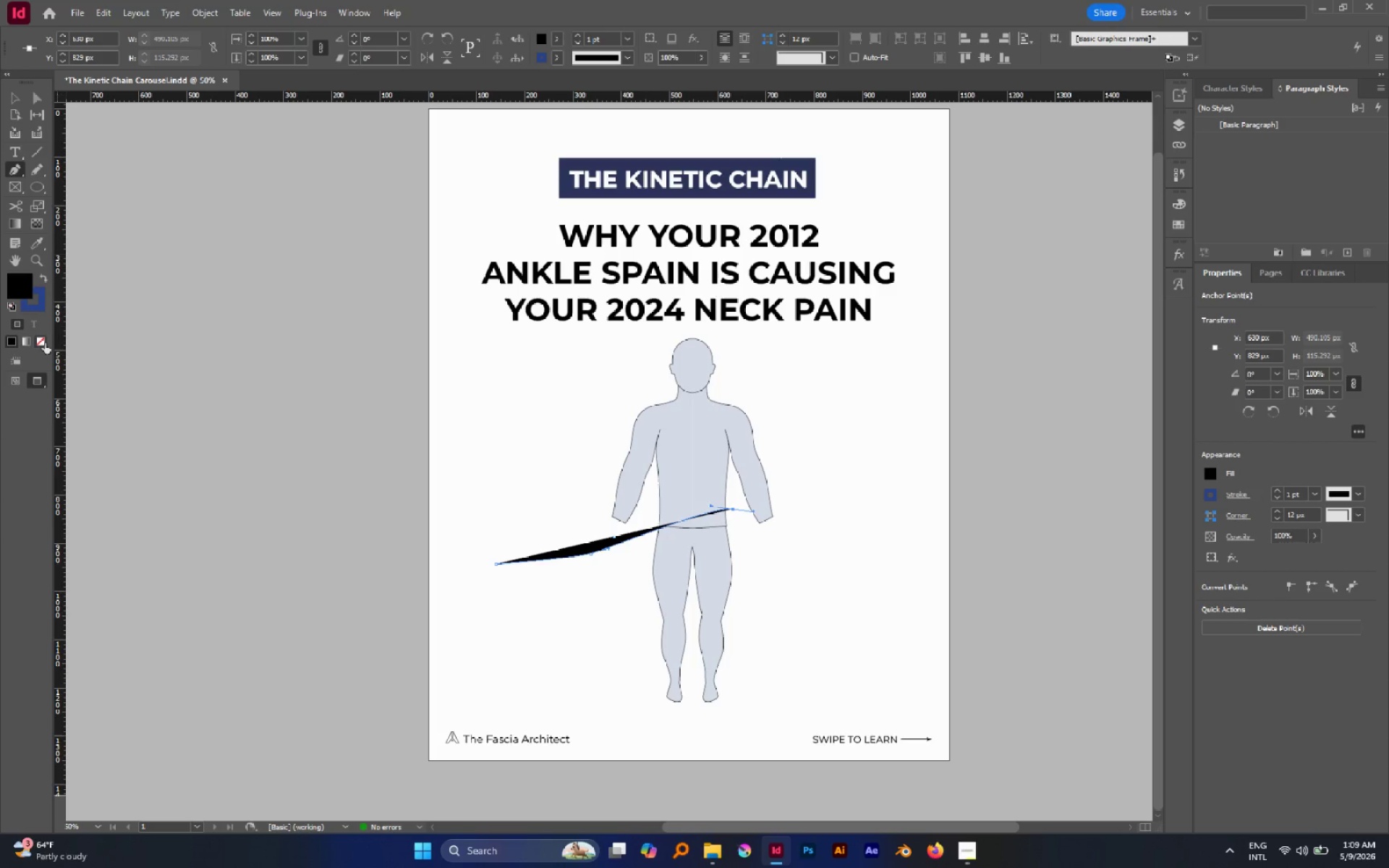 
left_click([45, 343])
 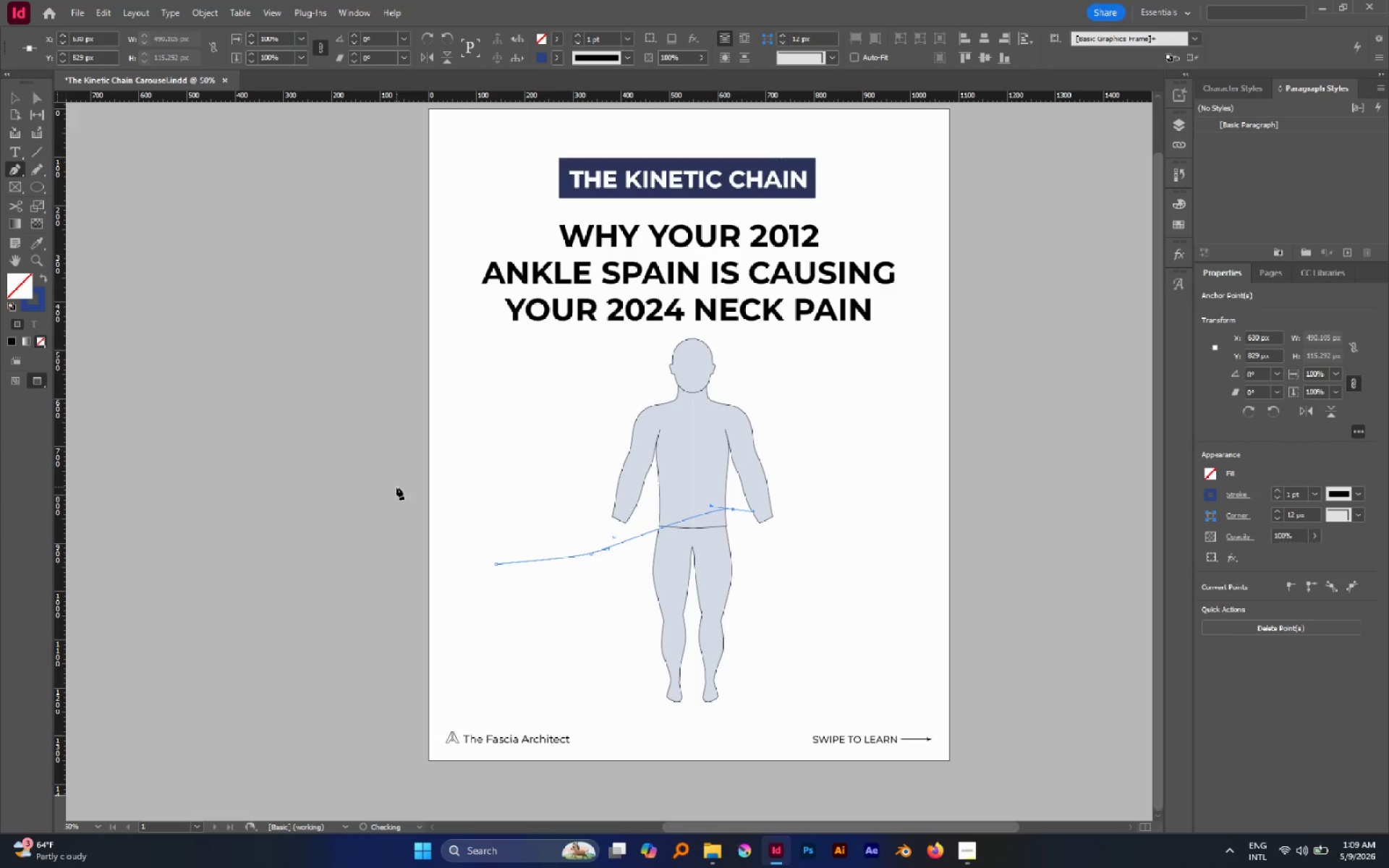 
key(V)
 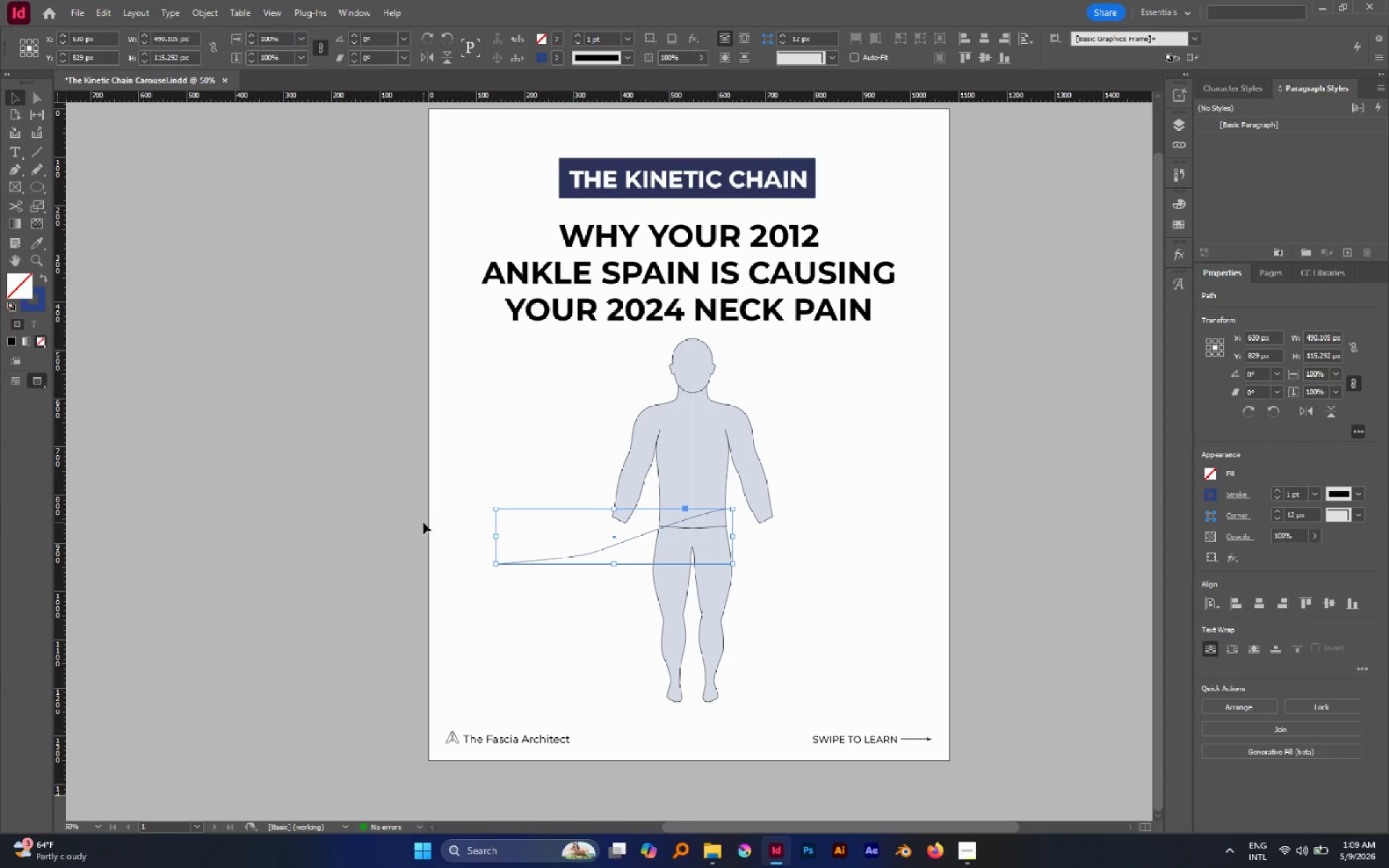 
left_click([425, 523])
 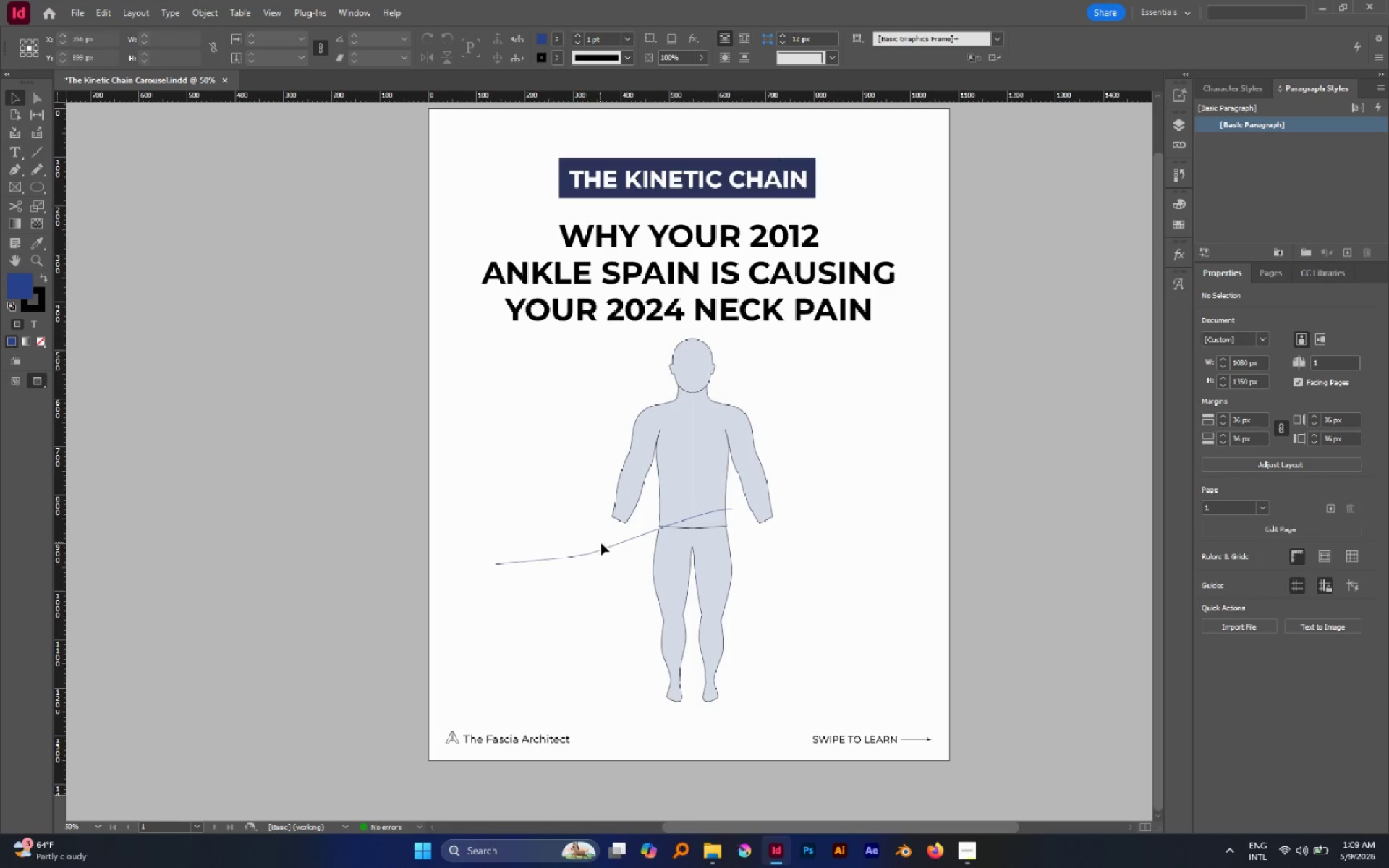 
left_click([606, 549])
 